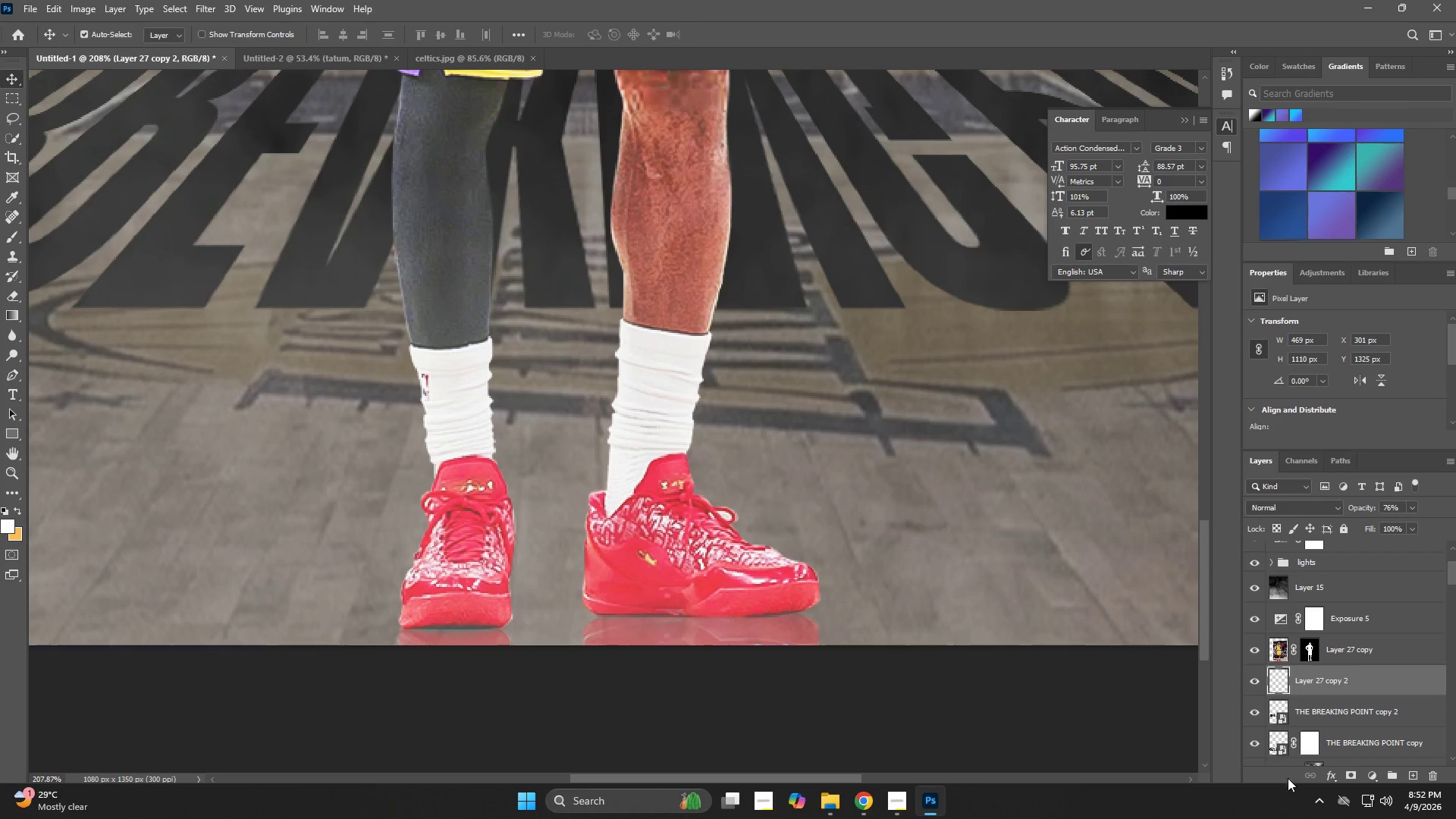 
left_click([1311, 642])
 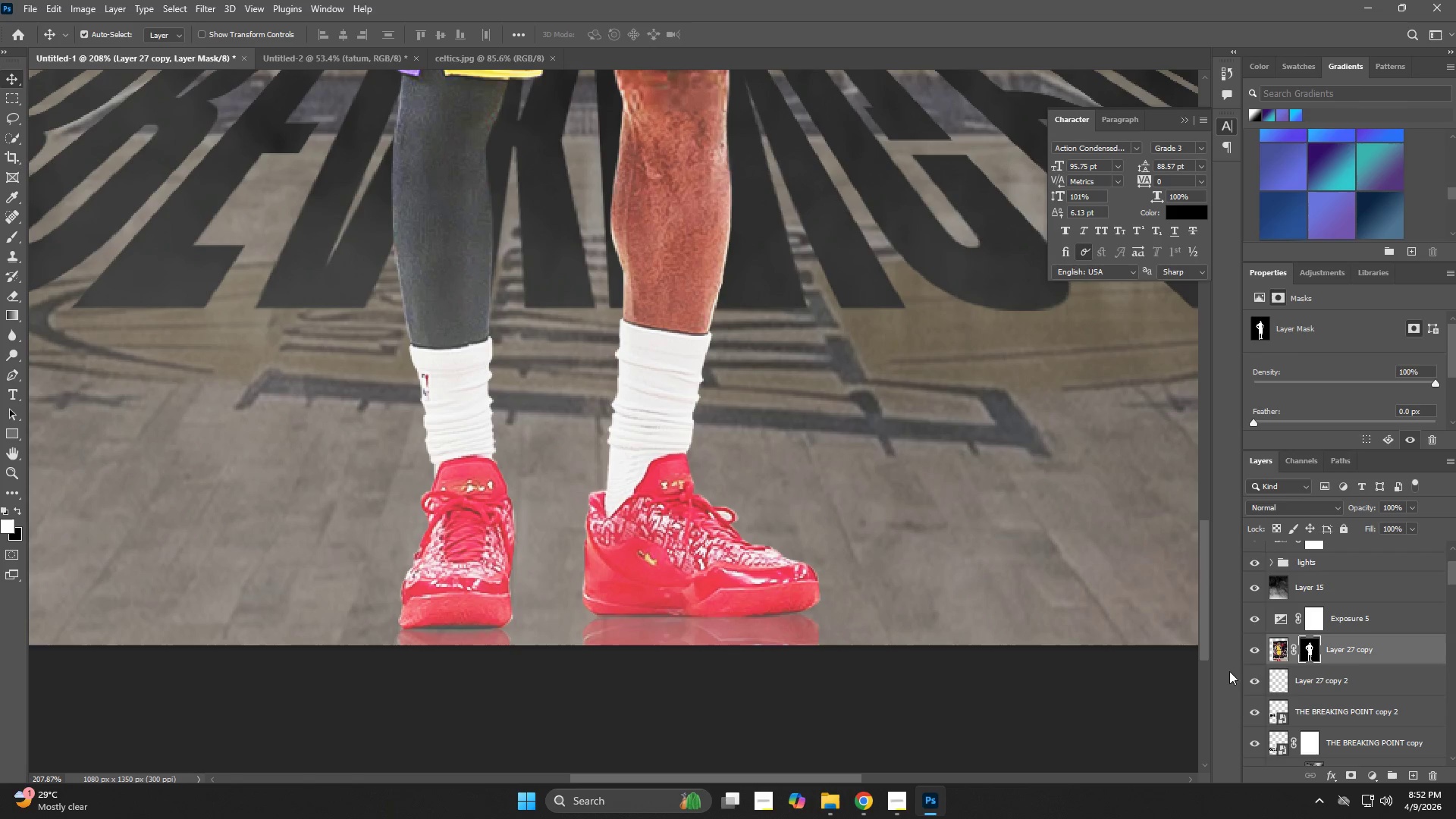 
type(zexze)
 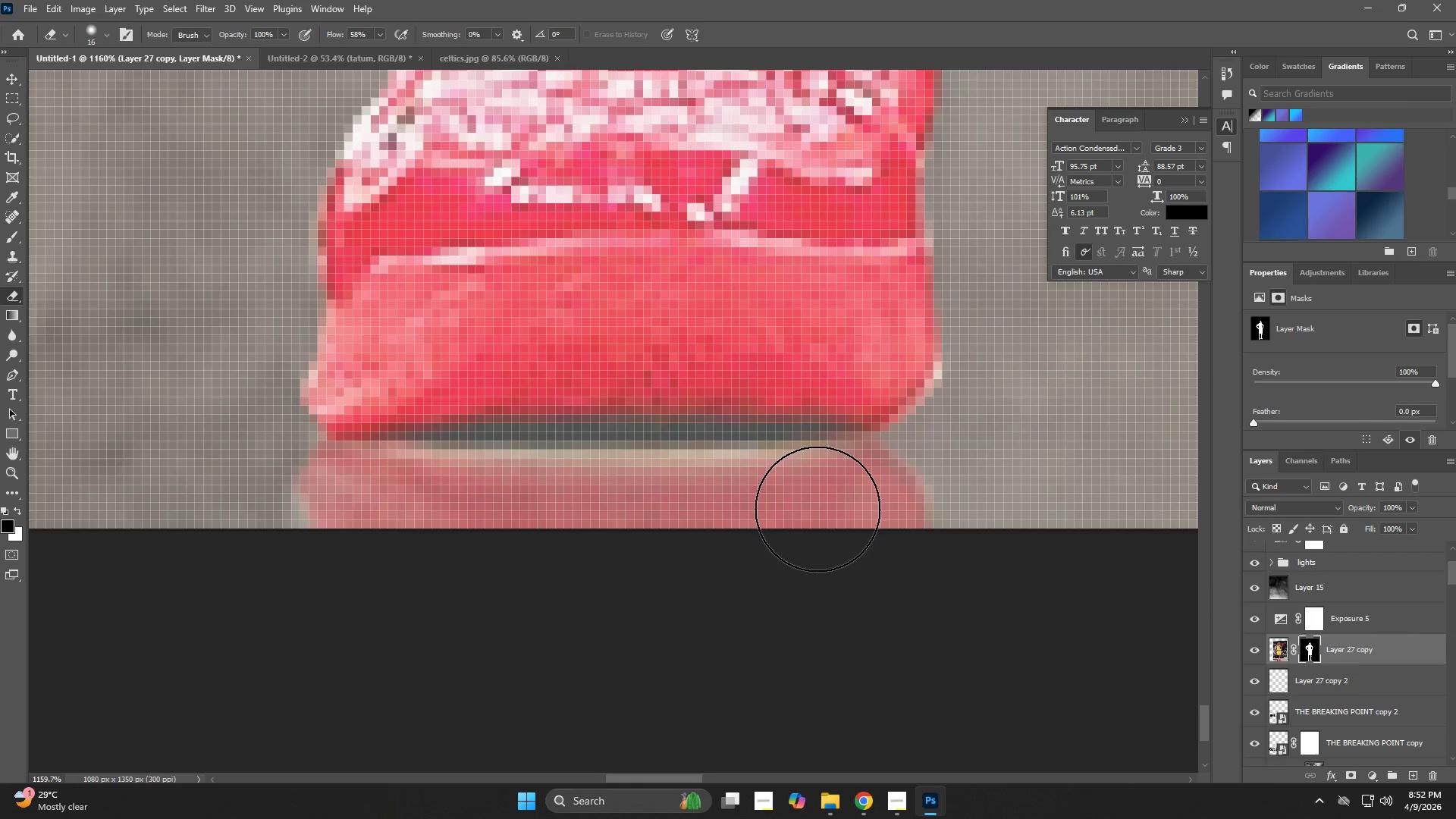 
left_click_drag(start_coordinate=[445, 649], to_coordinate=[563, 667])
 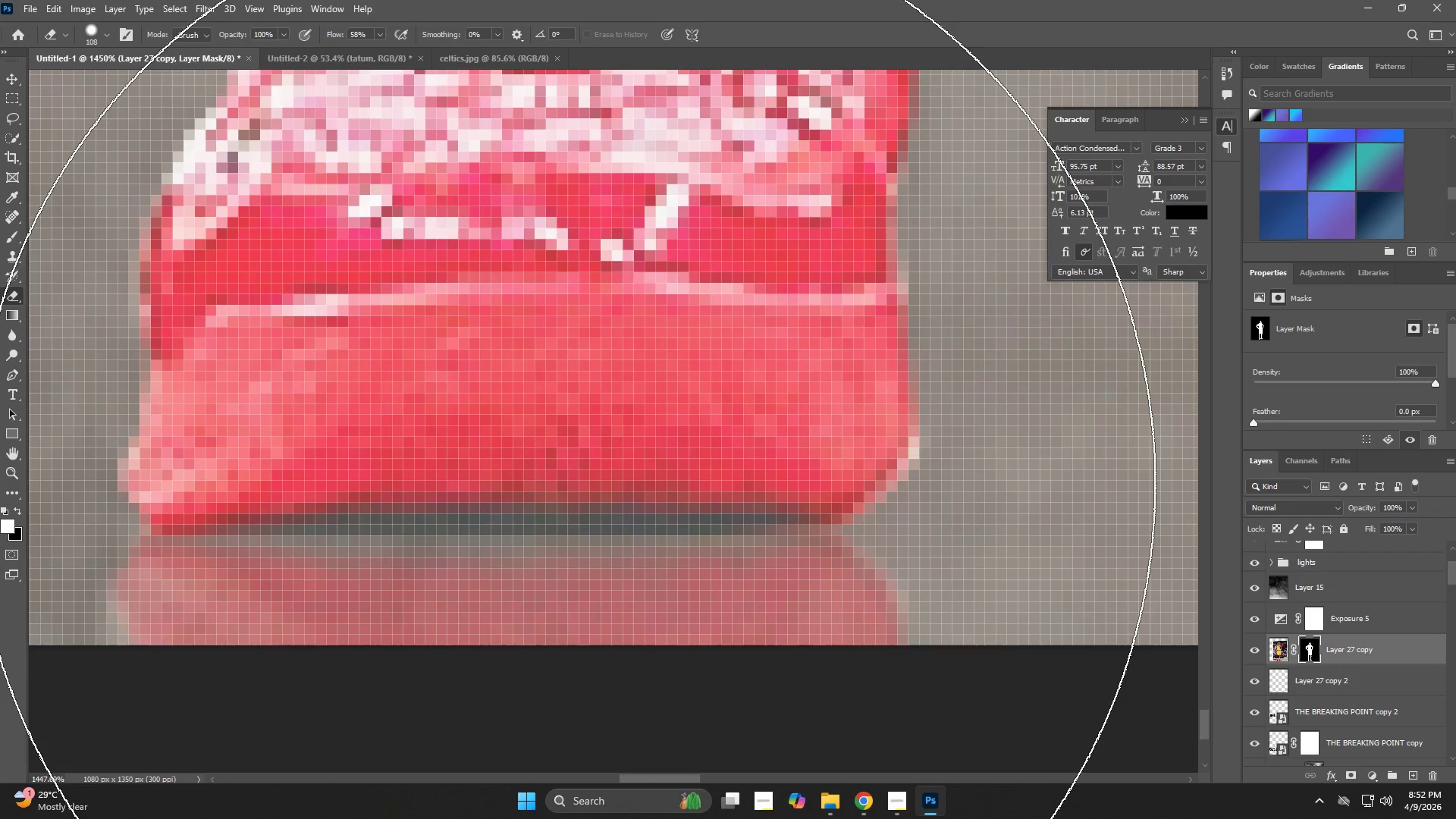 
hold_key(key=AltLeft, duration=1.5)
 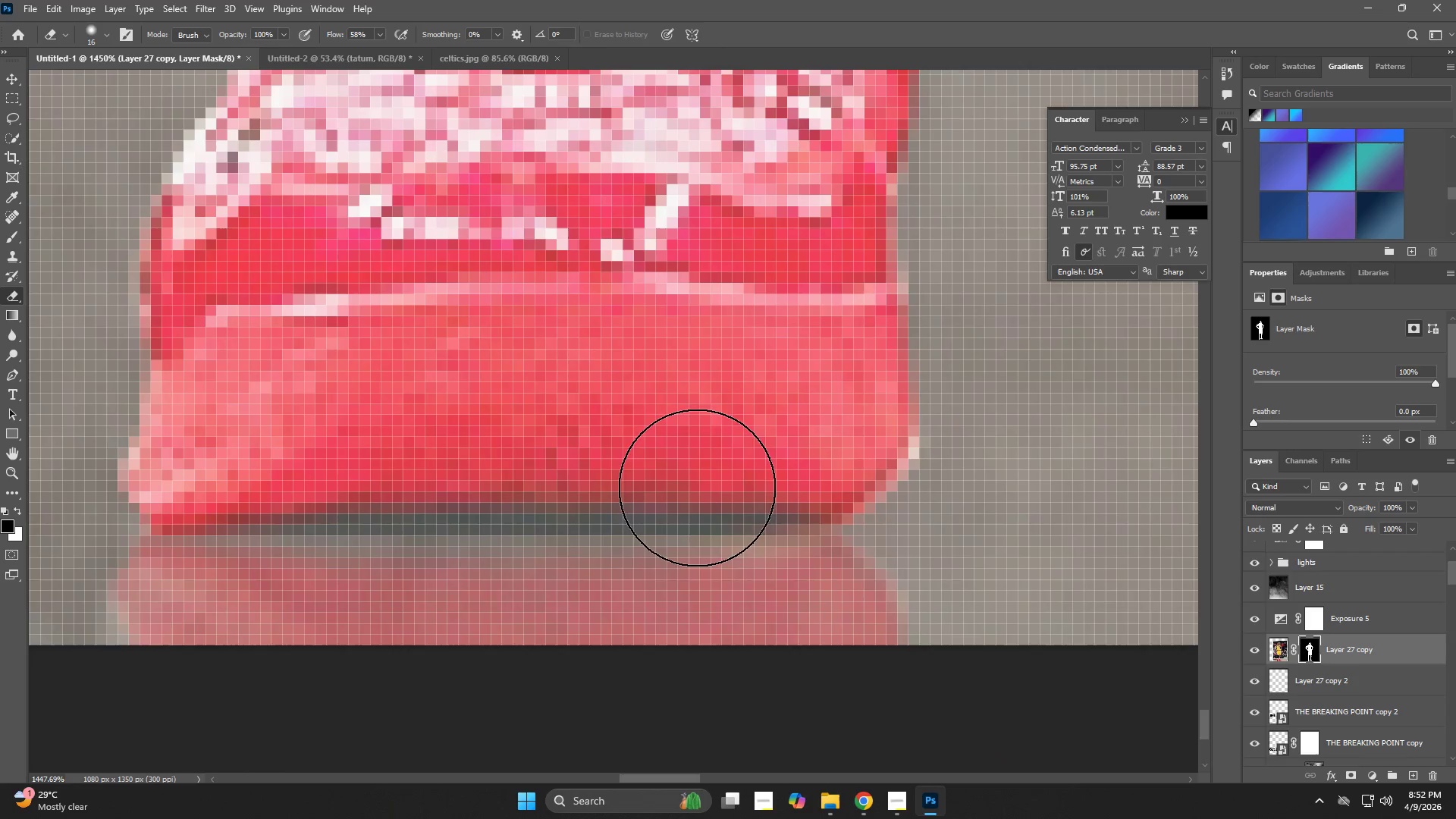 
hold_key(key=AltLeft, duration=7.62)
left_click_drag(start_coordinate=[754, 482], to_coordinate=[209, 479])
 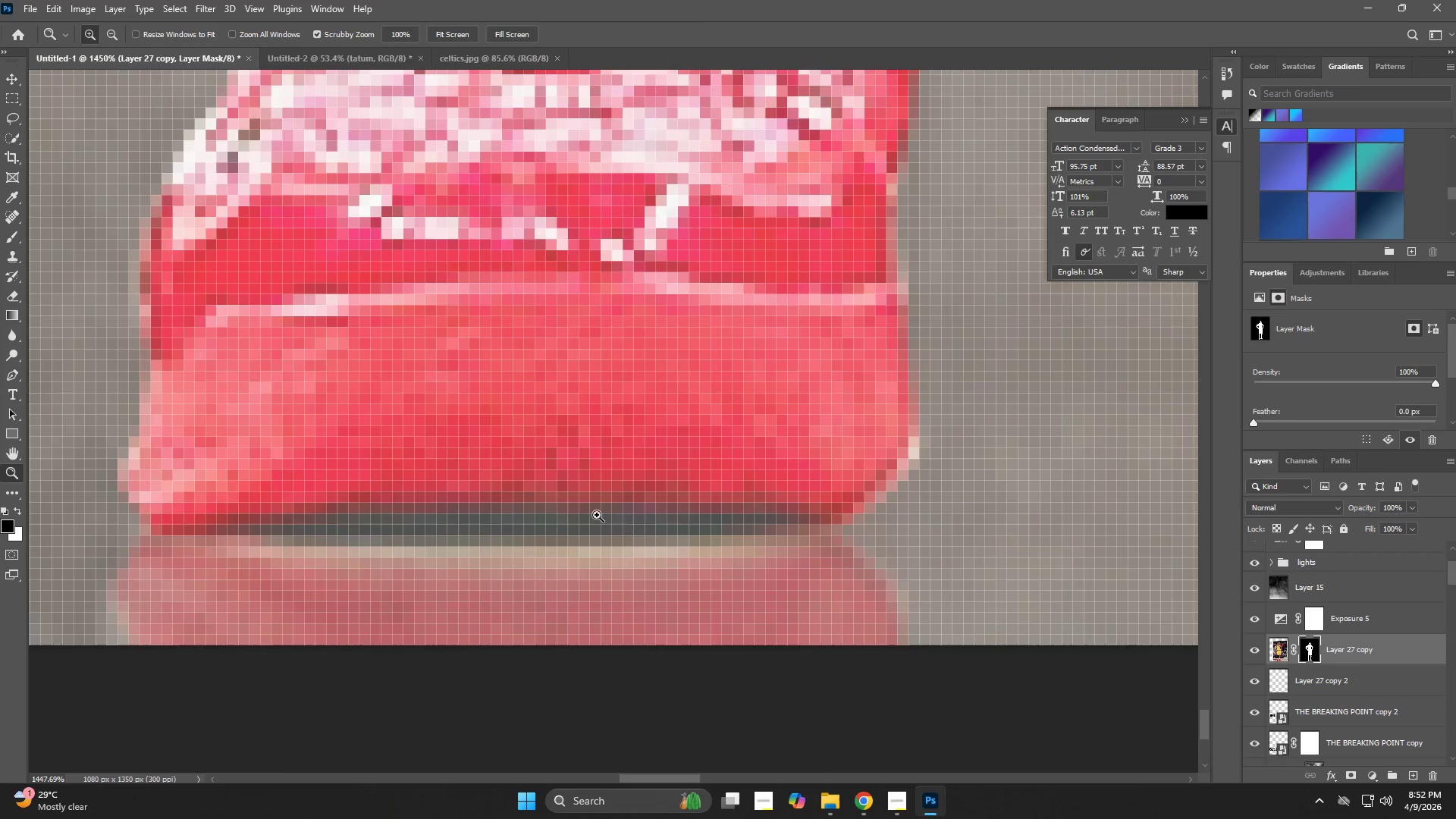 
left_click_drag(start_coordinate=[597, 515], to_coordinate=[463, 553])
 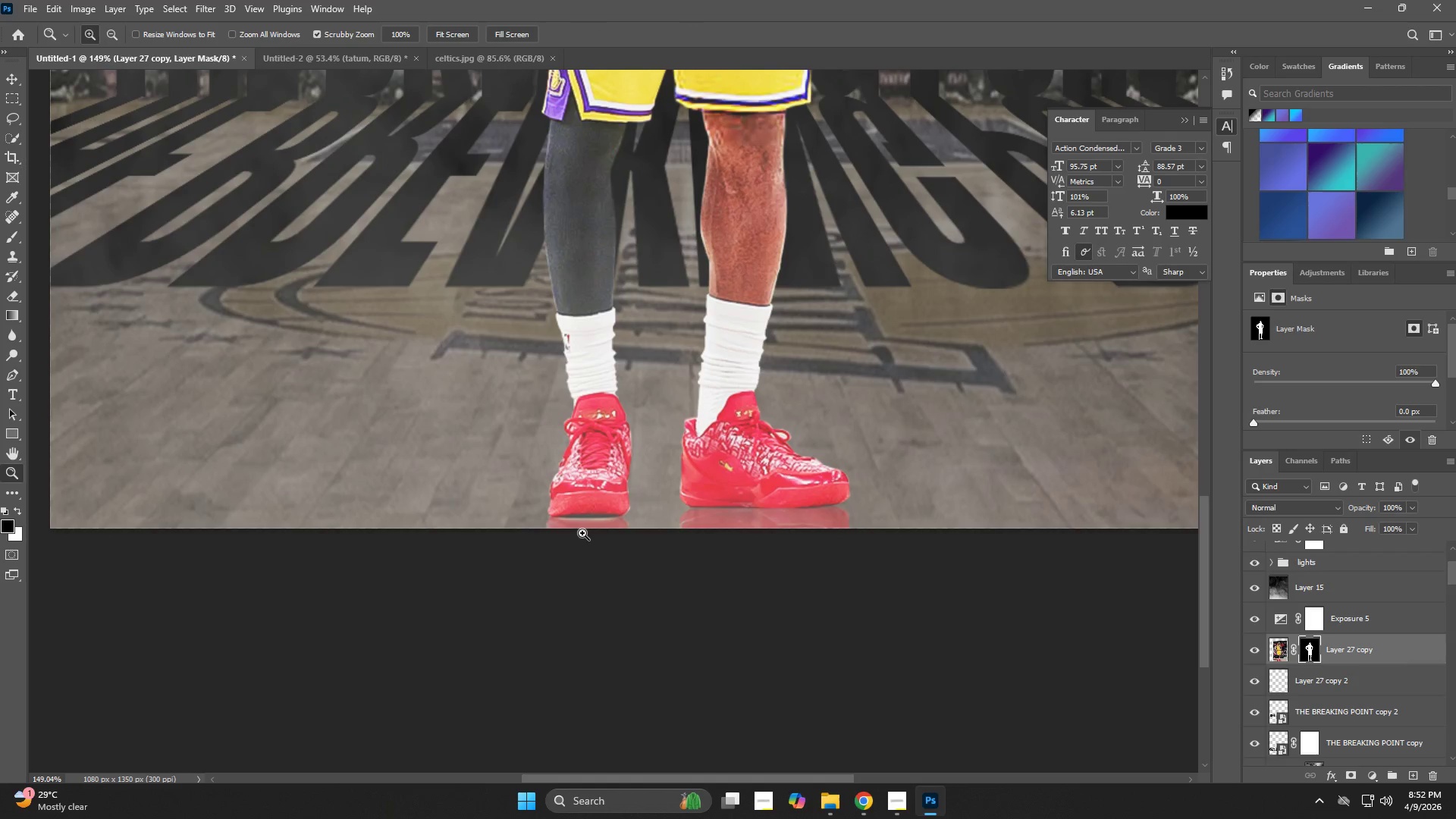 
left_click_drag(start_coordinate=[584, 534], to_coordinate=[705, 594])
 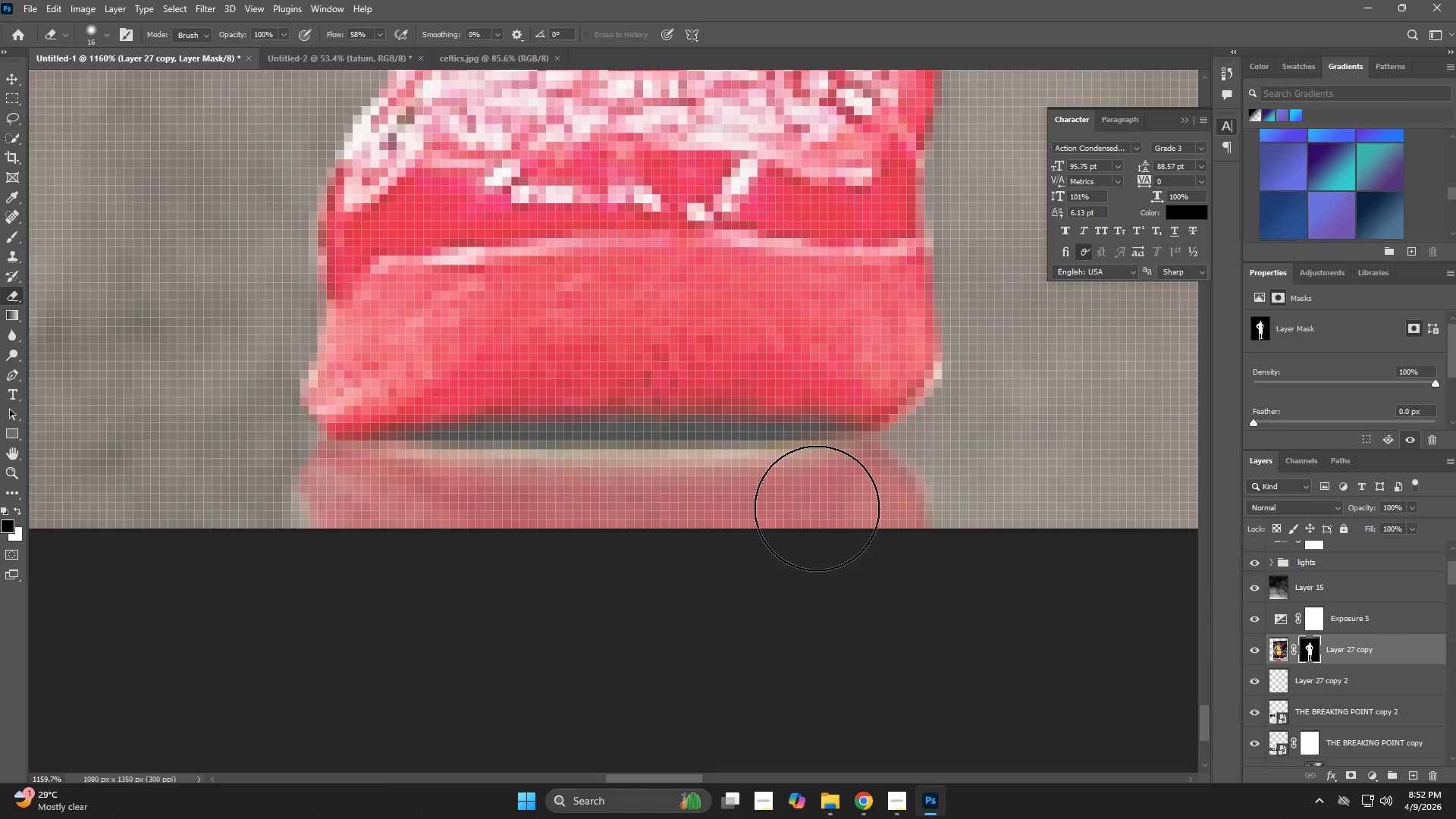 
left_click_drag(start_coordinate=[822, 504], to_coordinate=[741, 512])
 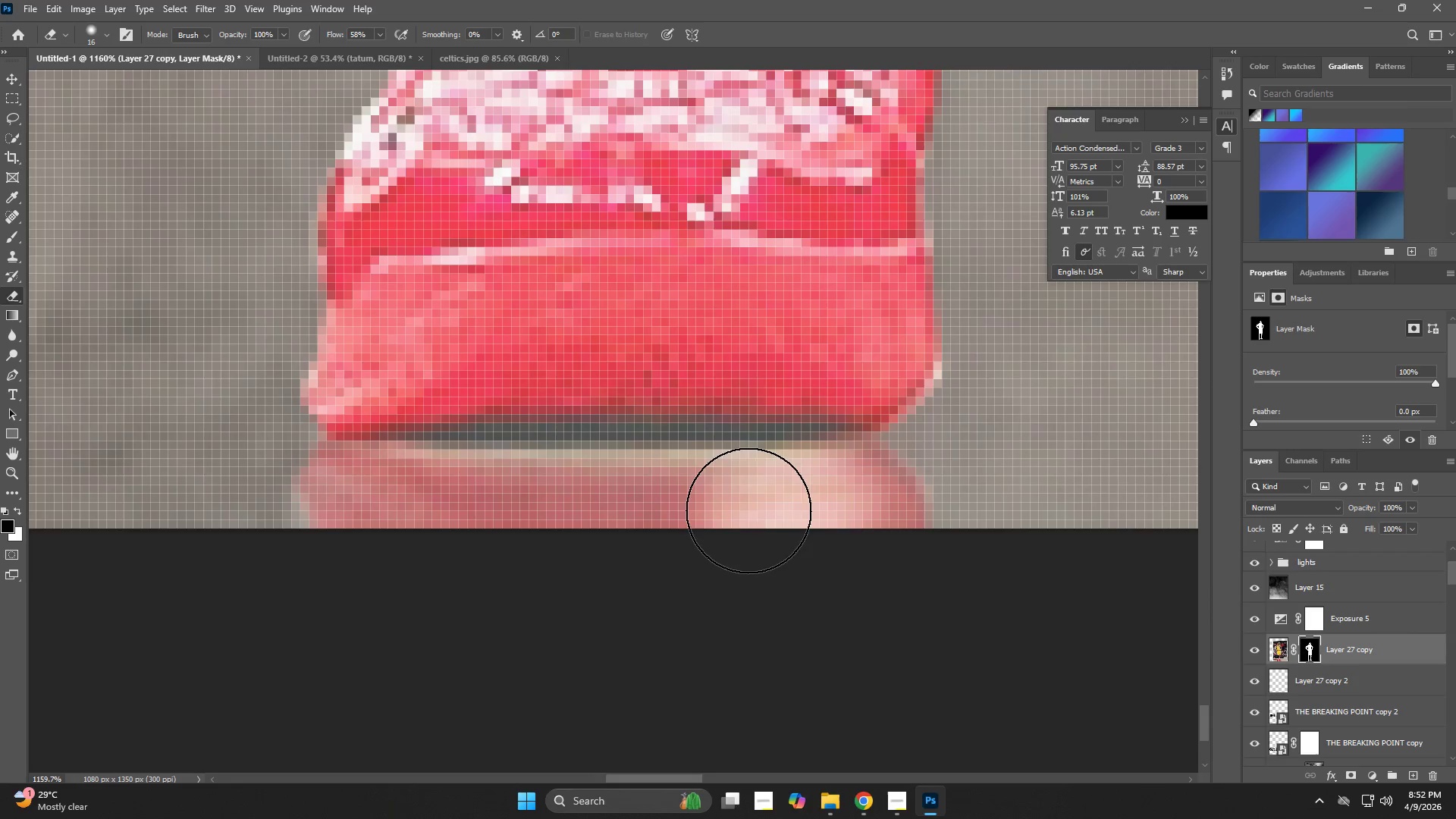 
key(Control+Z)
 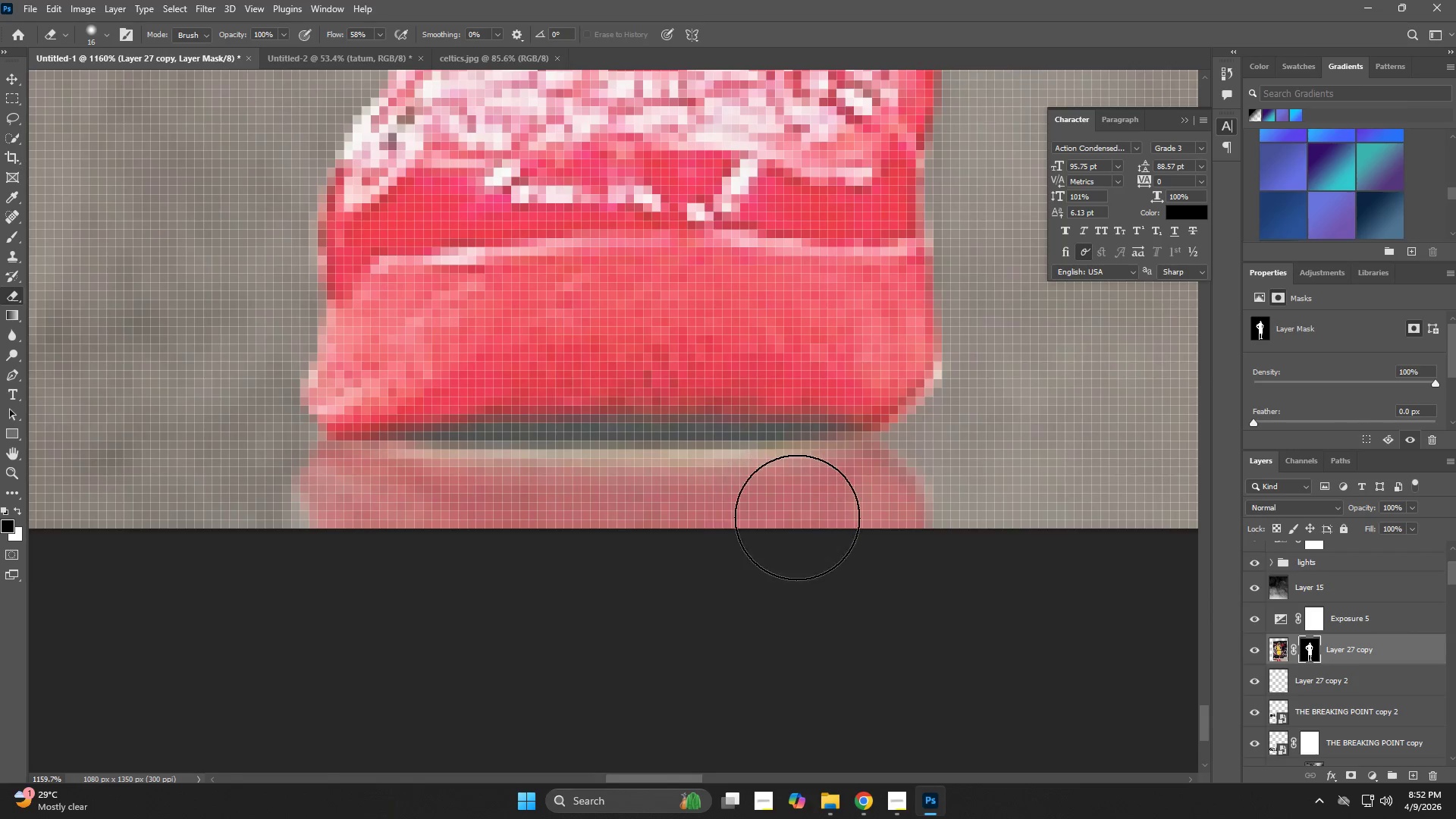 
key(X)
 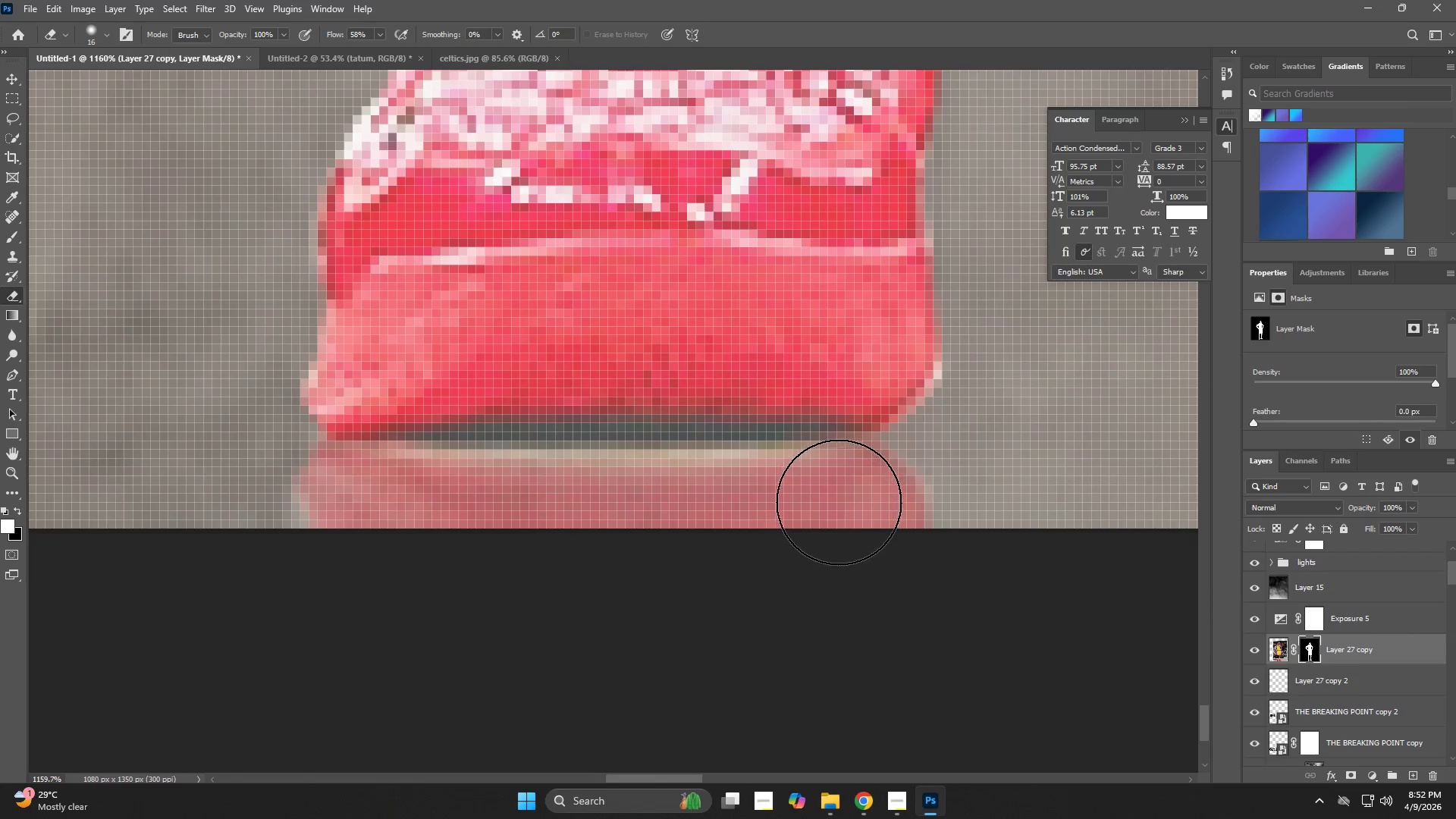 
left_click_drag(start_coordinate=[839, 500], to_coordinate=[727, 507])
 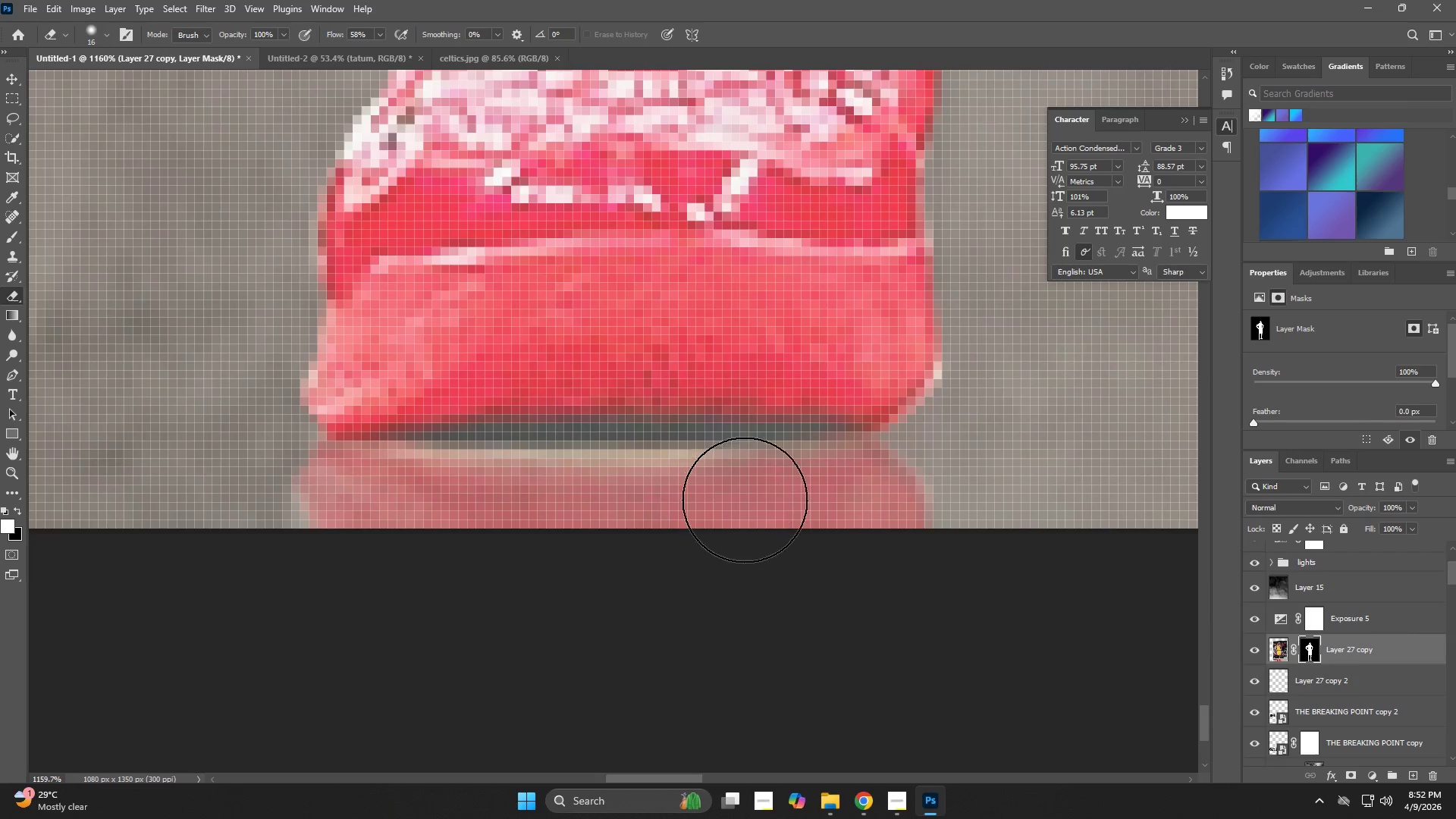 
hold_key(key=AltLeft, duration=0.64)
 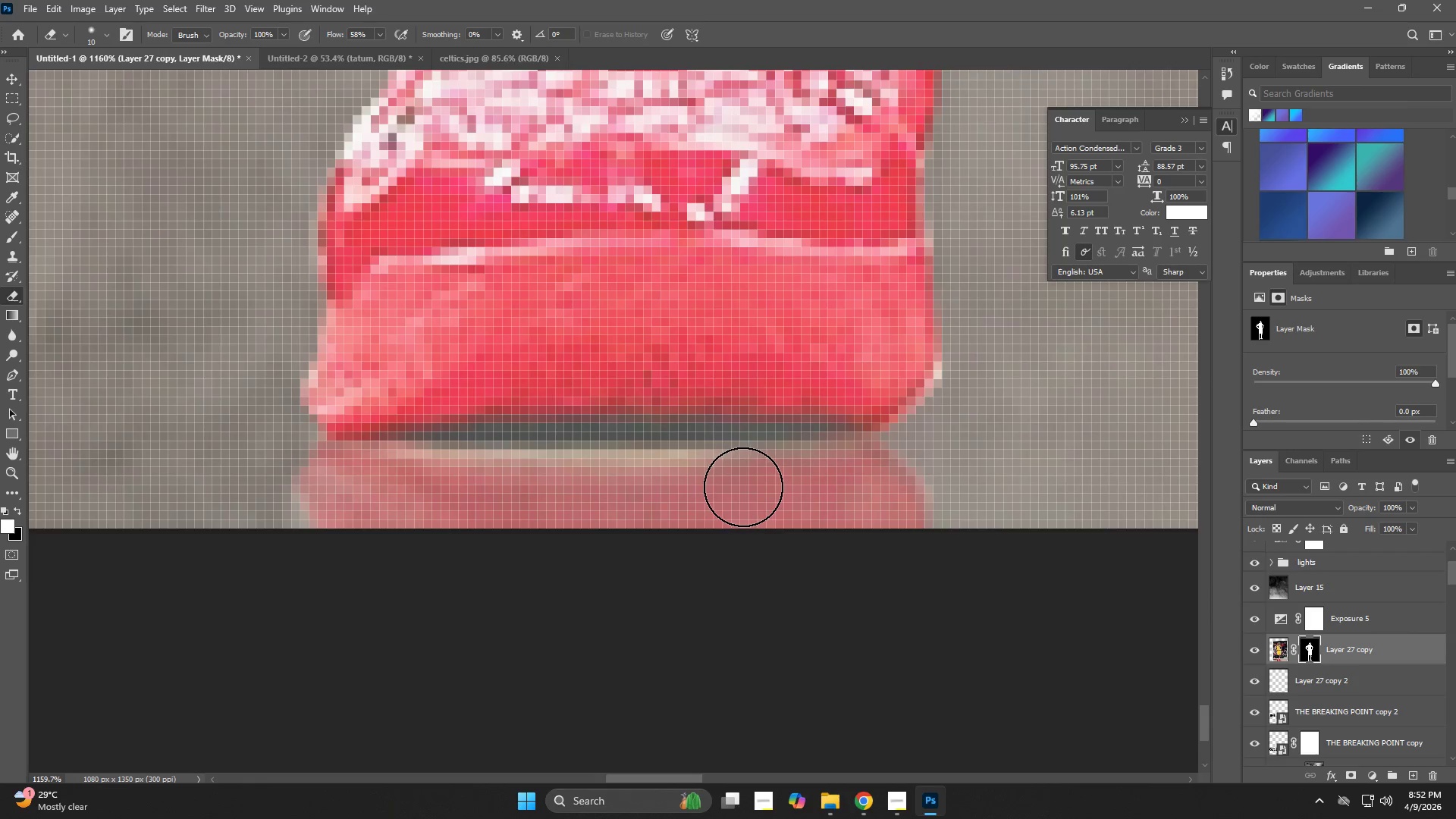 
left_click_drag(start_coordinate=[742, 489], to_coordinate=[834, 485])
 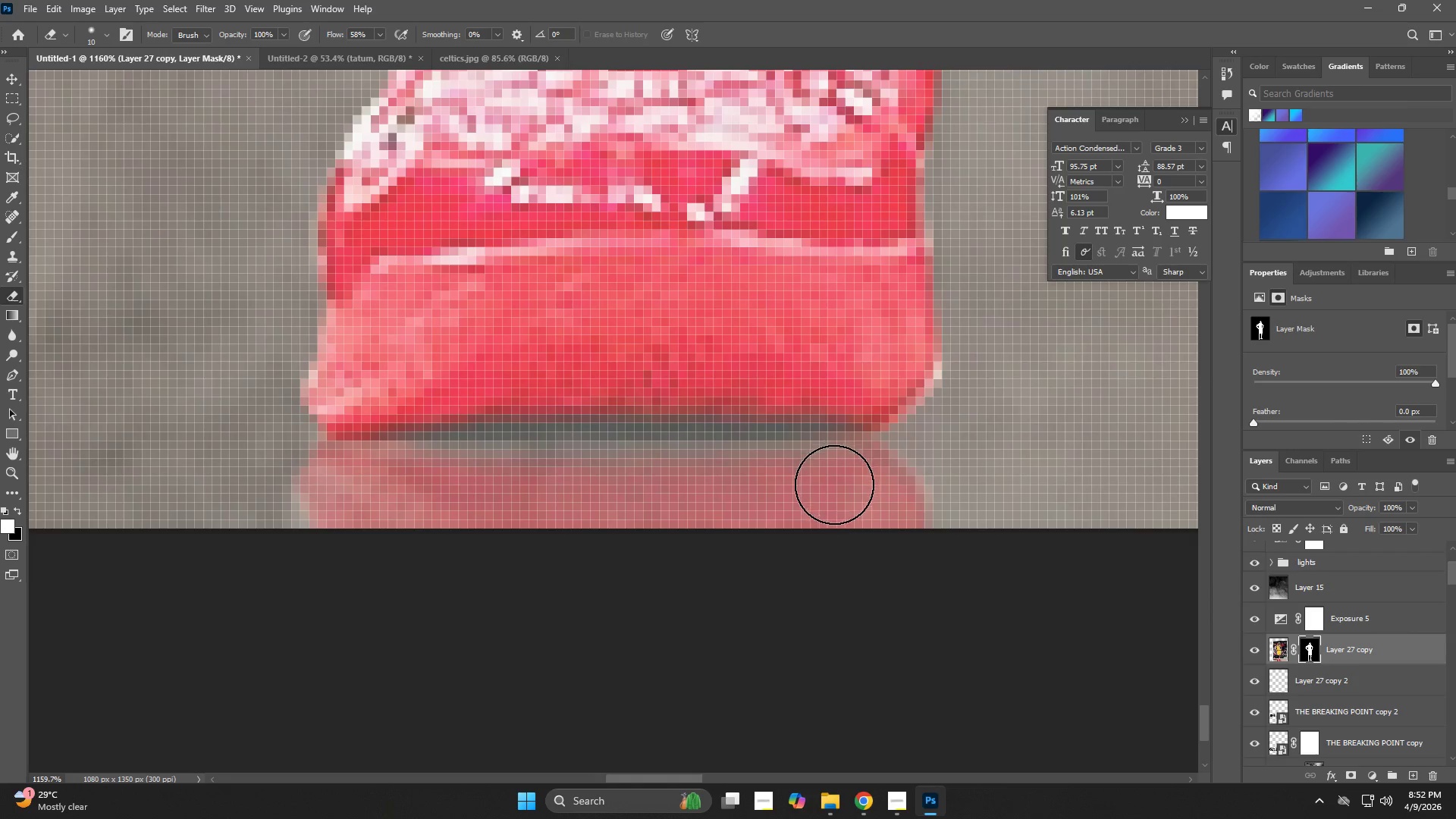 
type(zz)
 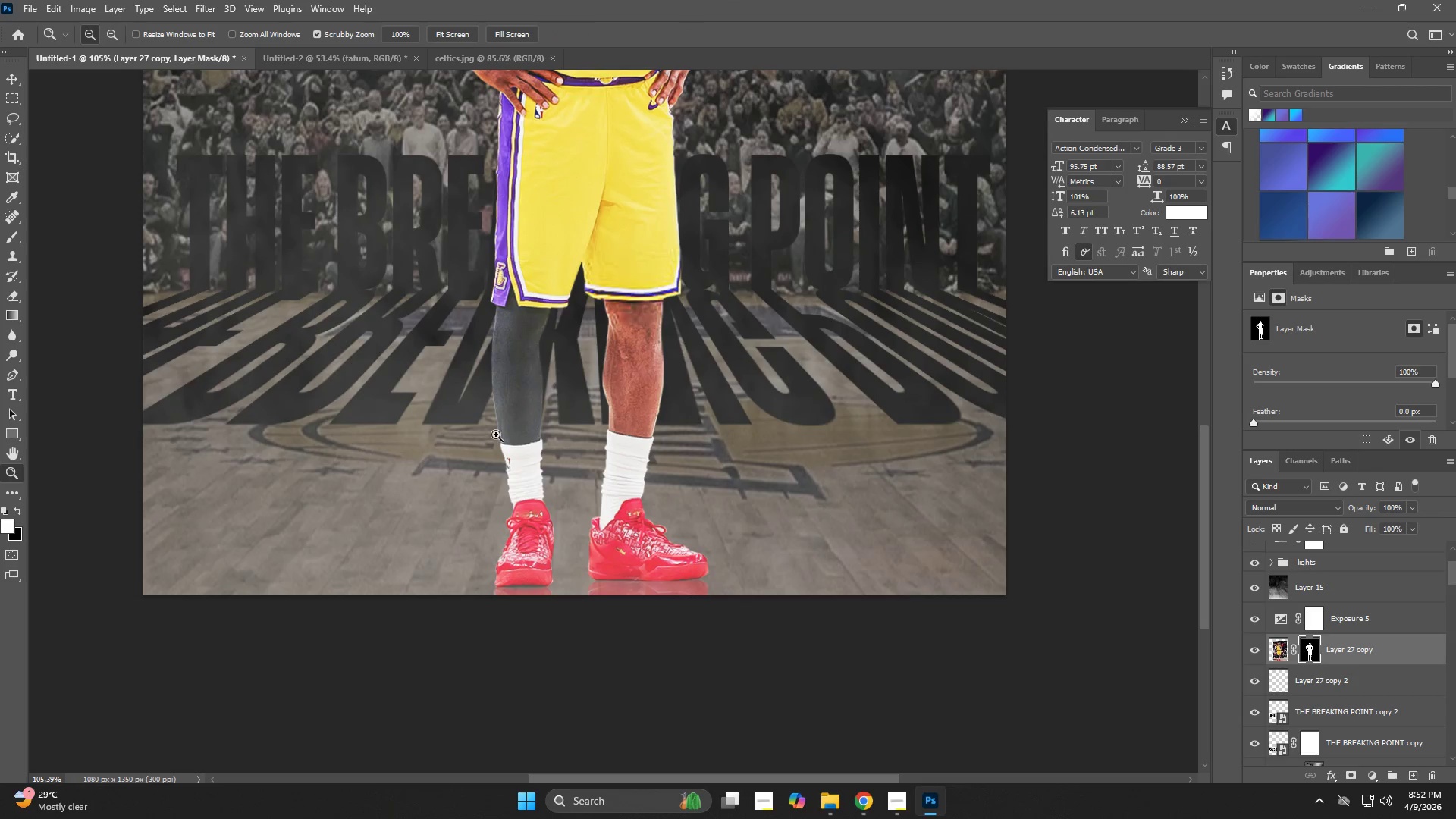 
left_click_drag(start_coordinate=[844, 479], to_coordinate=[730, 513])
 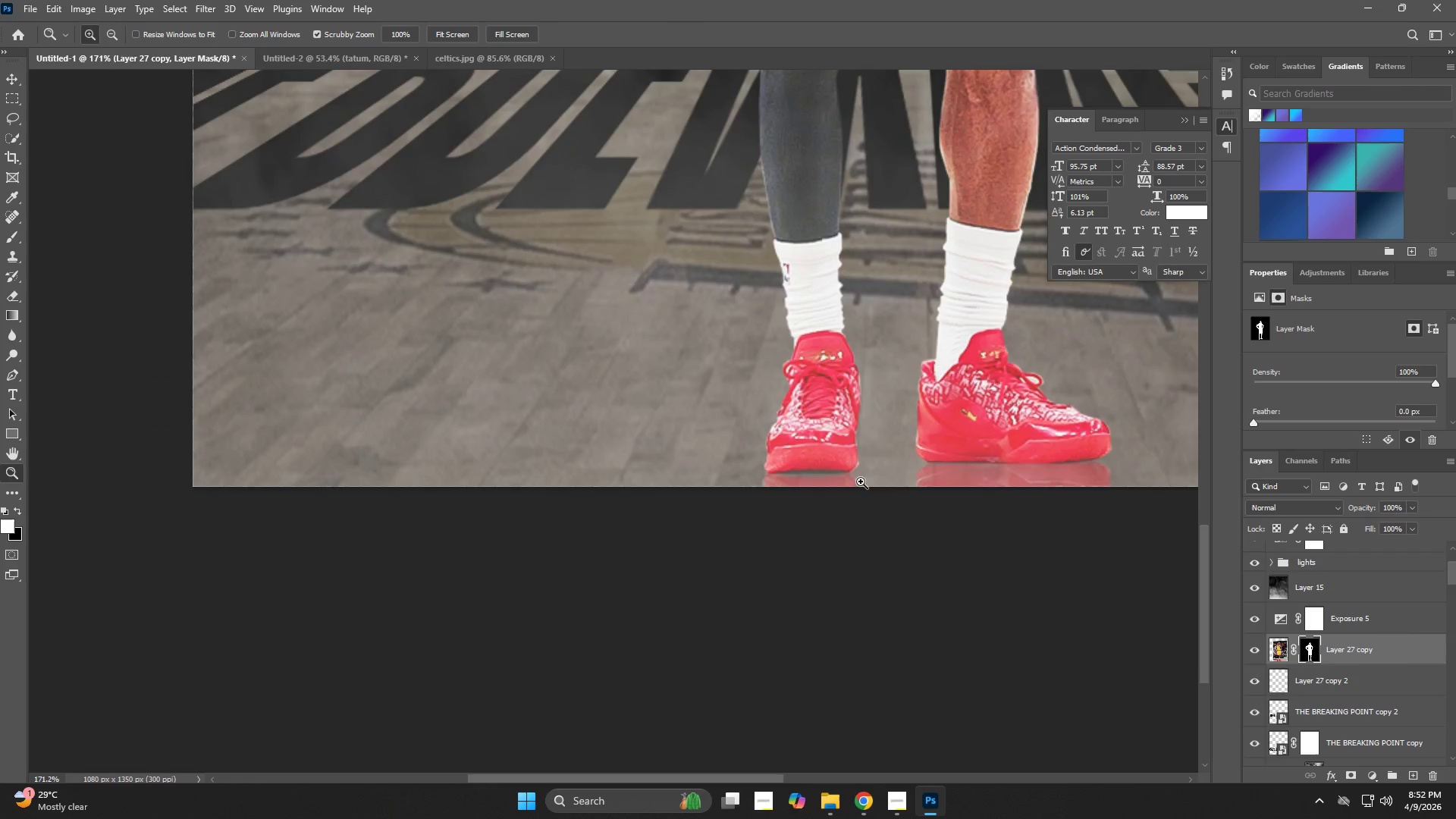 
left_click_drag(start_coordinate=[860, 481], to_coordinate=[823, 491])
 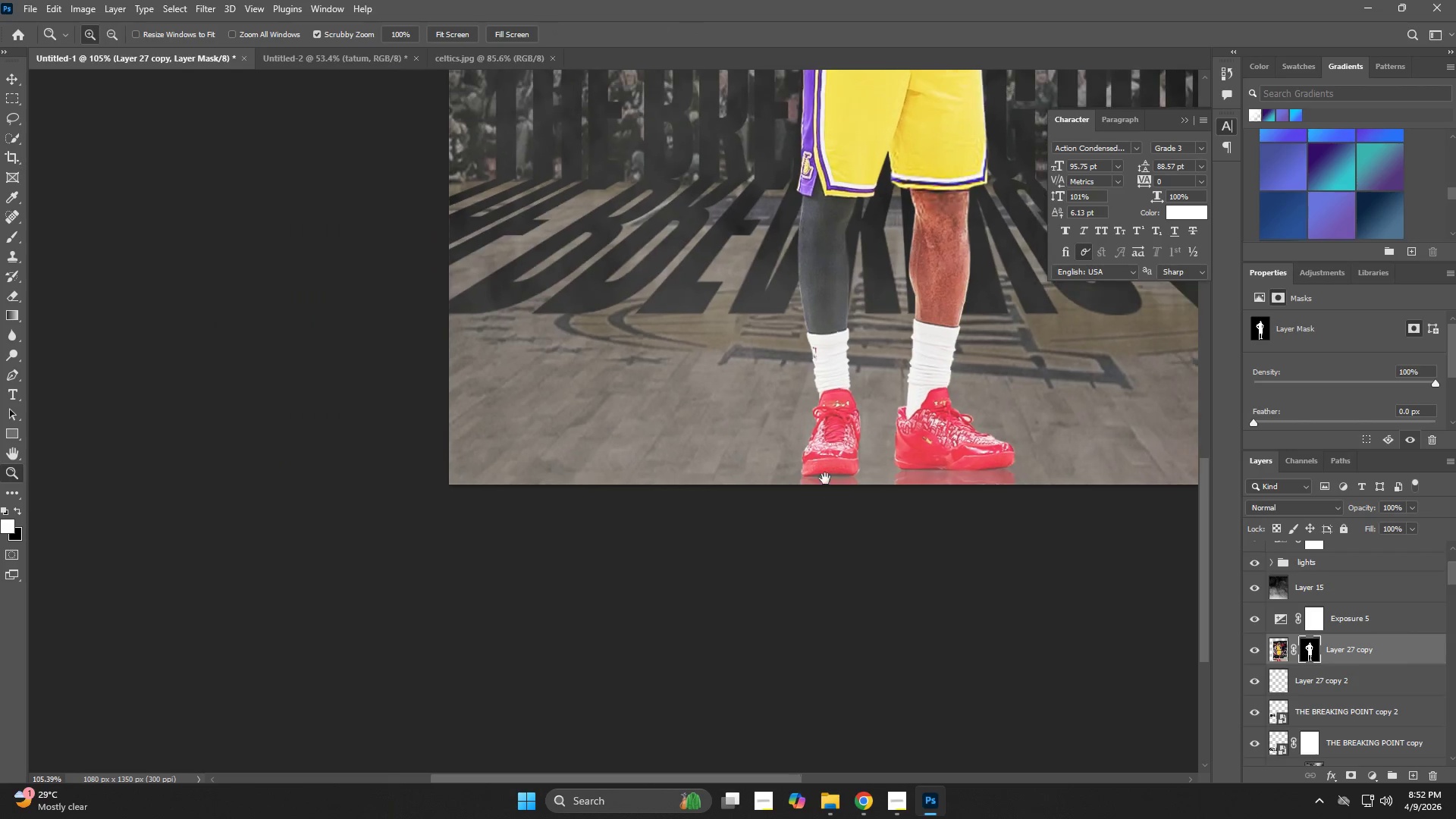 
hold_key(key=Space, duration=0.69)
 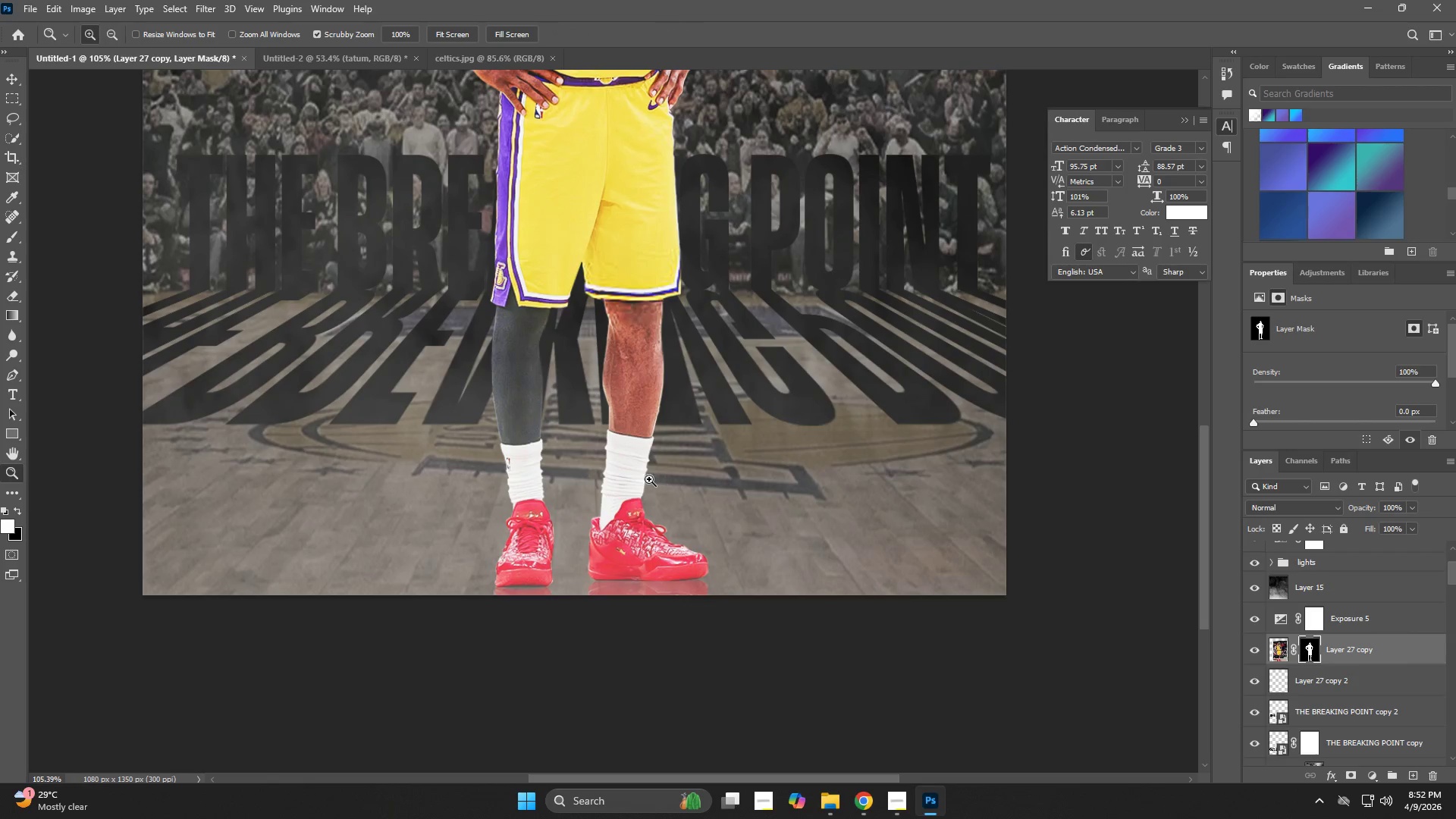 
left_click_drag(start_coordinate=[858, 439], to_coordinate=[552, 550])
 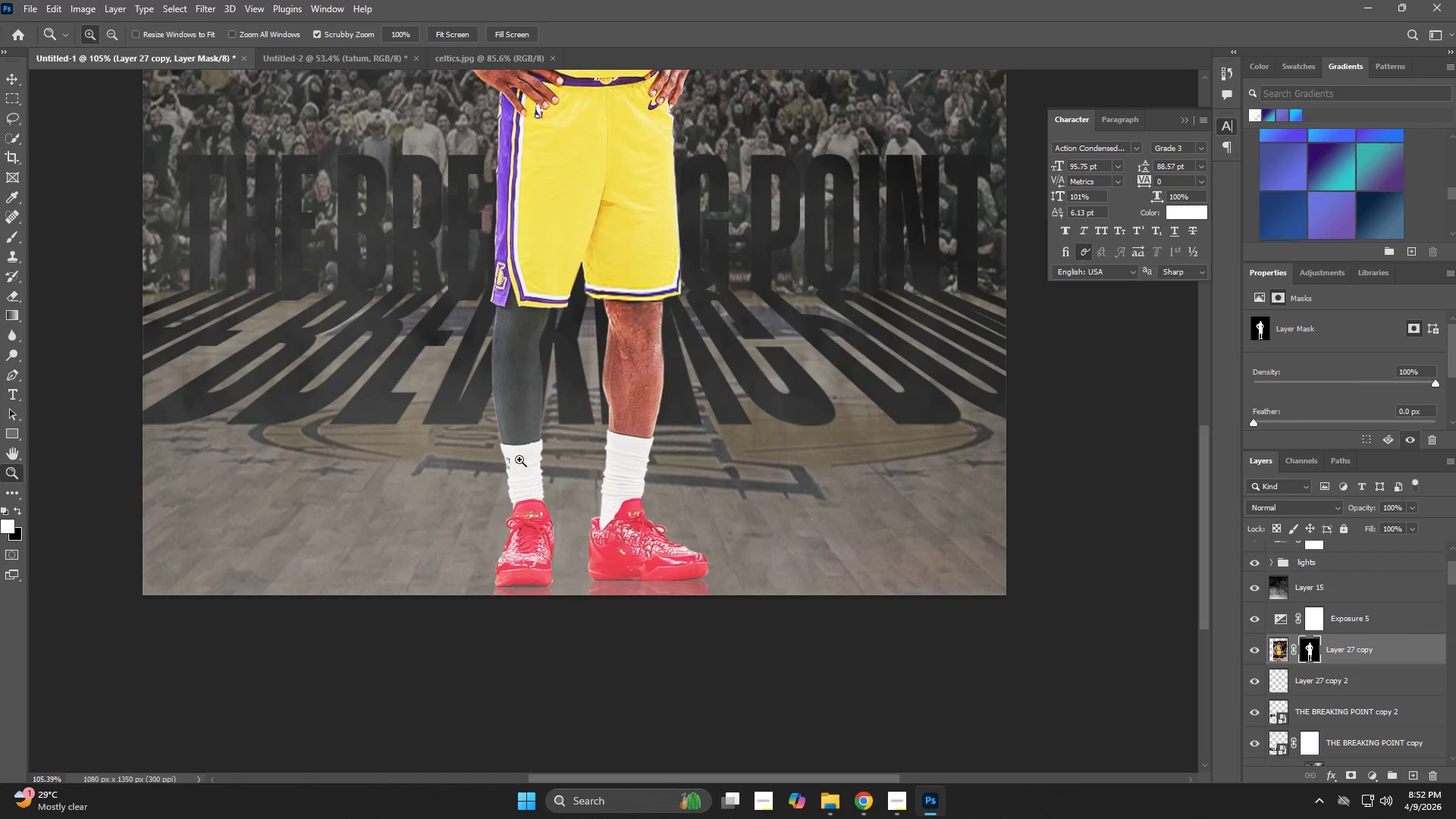 
left_click_drag(start_coordinate=[495, 490], to_coordinate=[595, 566])
 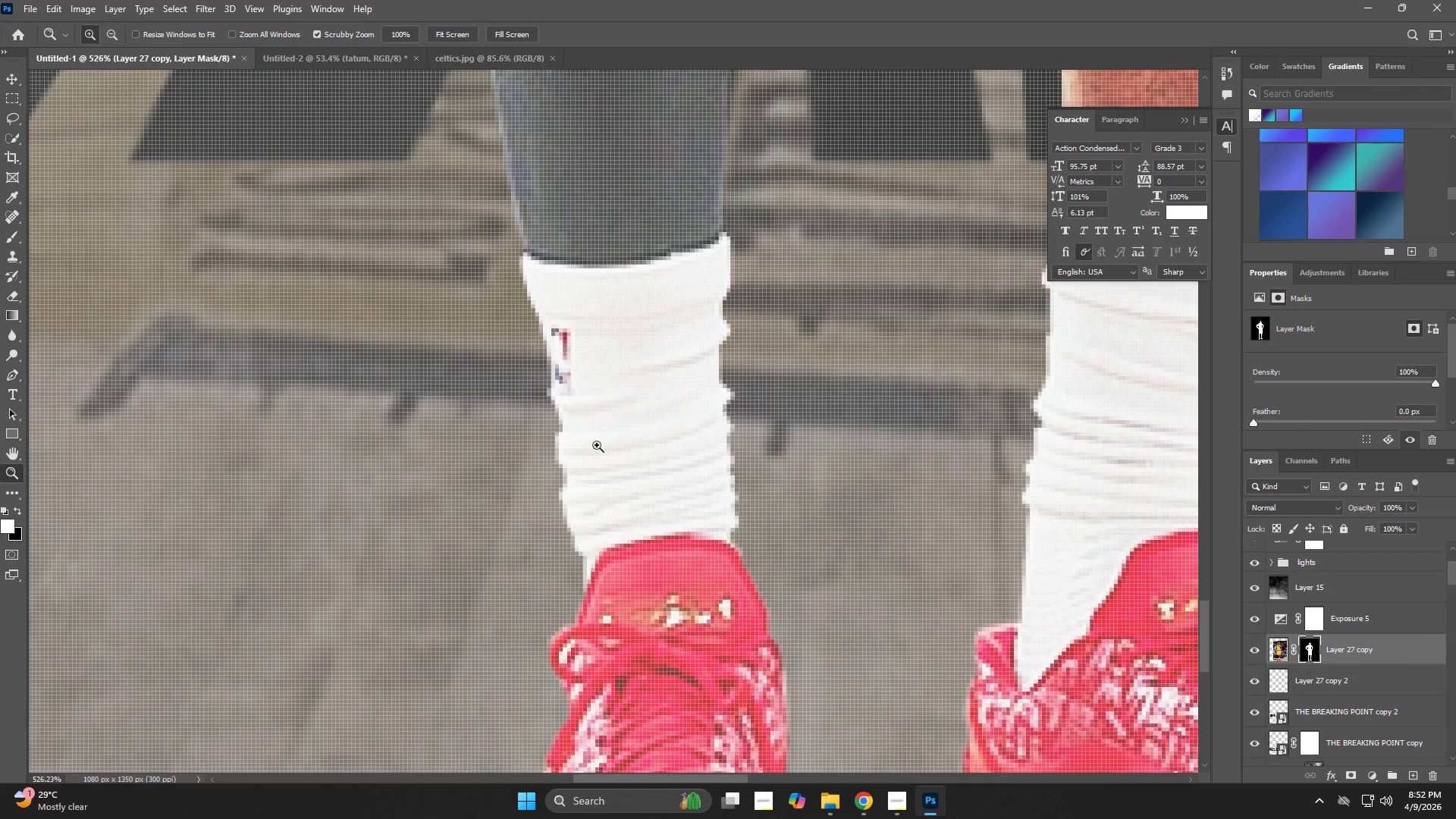 
hold_key(key=Space, duration=0.52)
 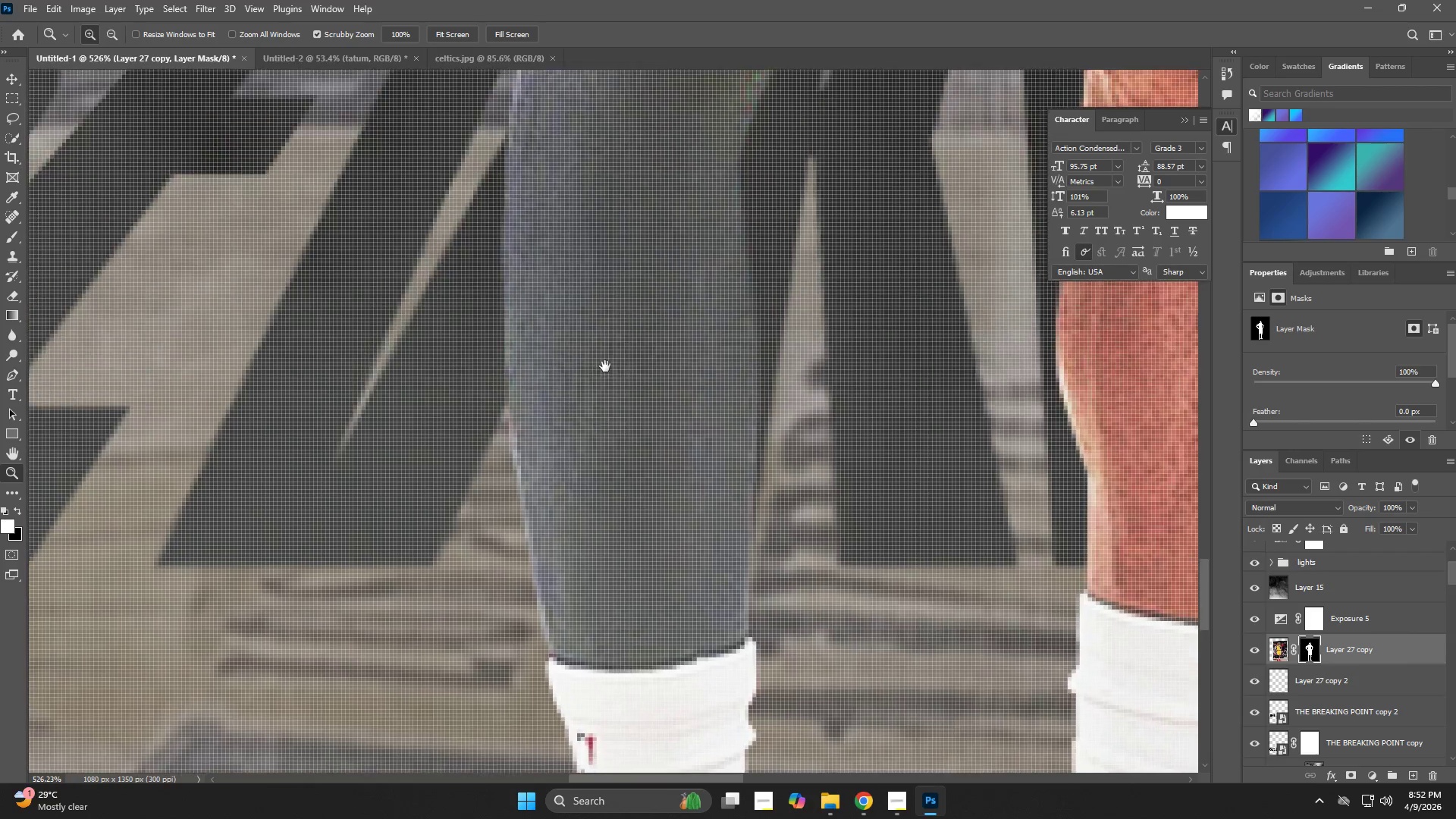 
left_click_drag(start_coordinate=[598, 301], to_coordinate=[629, 604])
 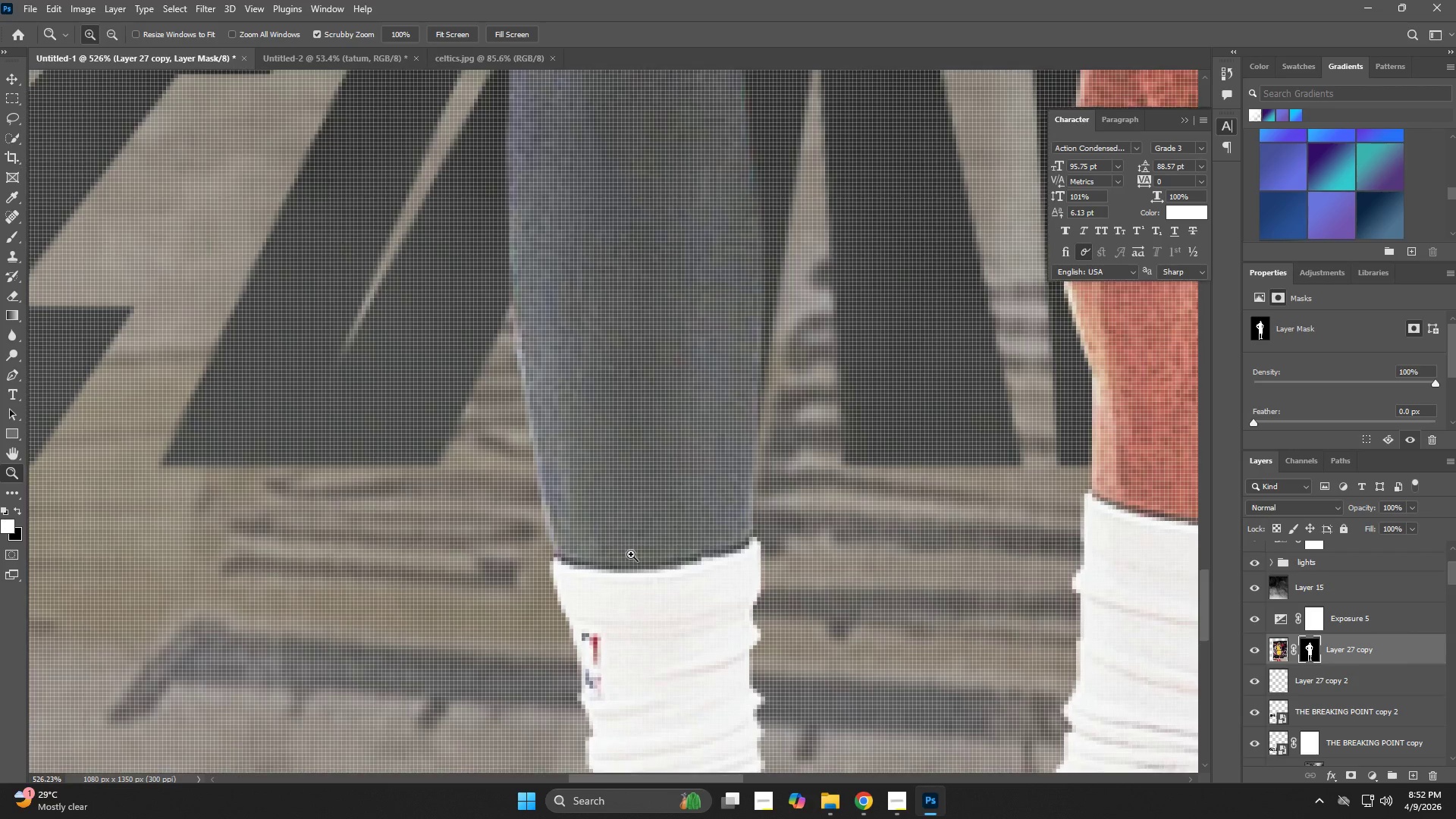 
hold_key(key=Space, duration=0.69)
 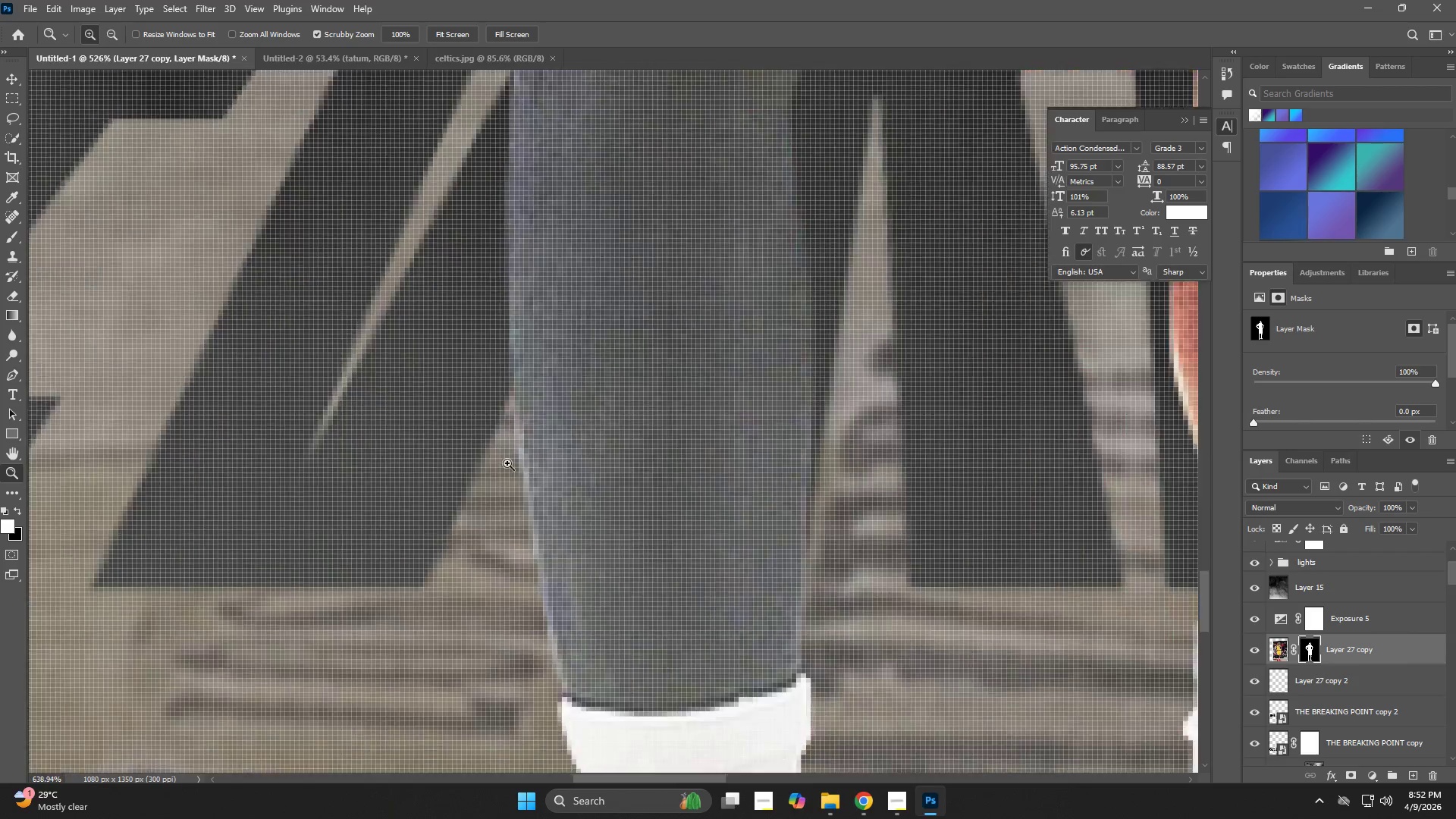 
left_click_drag(start_coordinate=[610, 266], to_coordinate=[605, 366])
 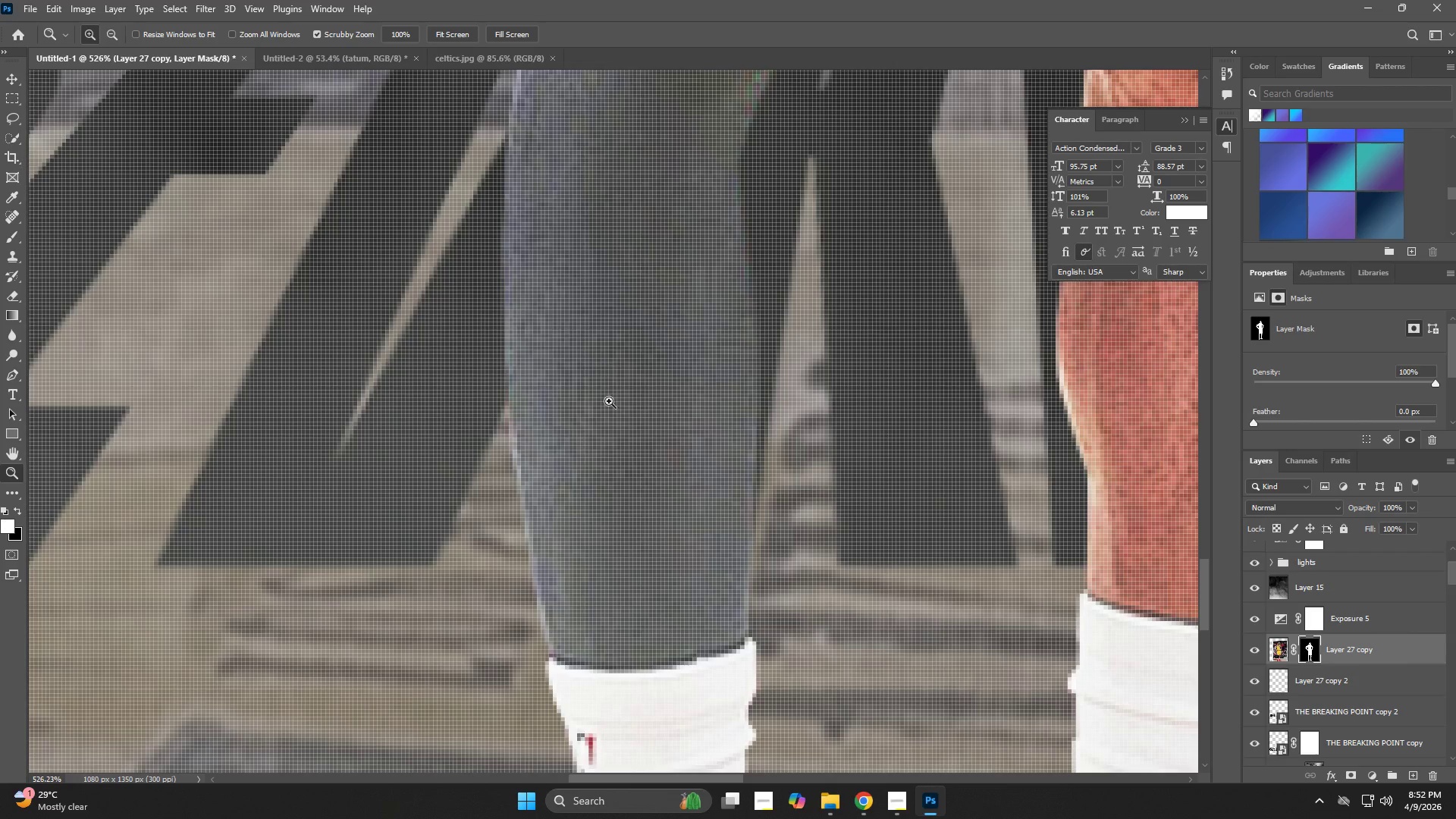 
hold_key(key=Space, duration=5.67)
 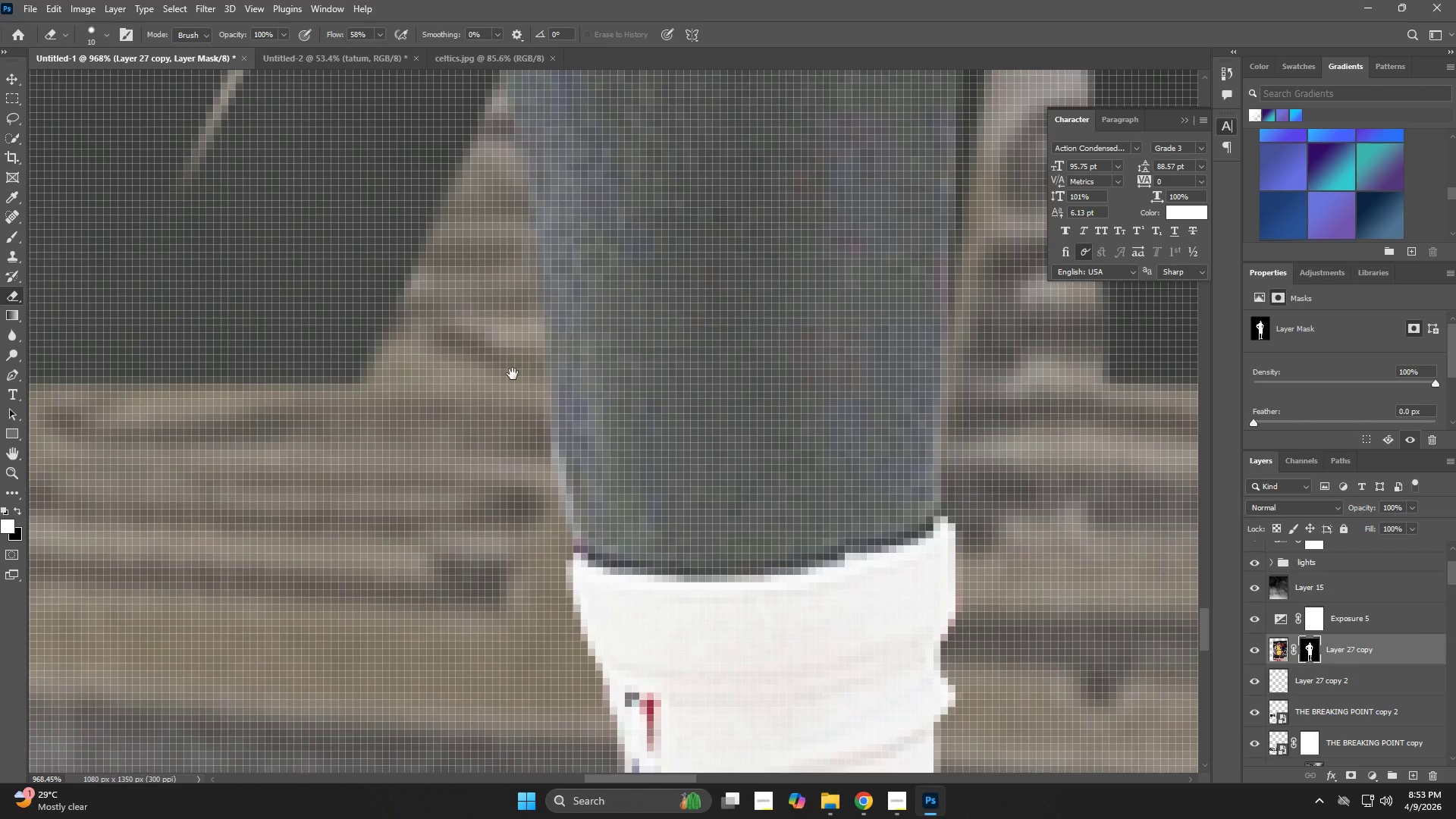 
type(ze)
 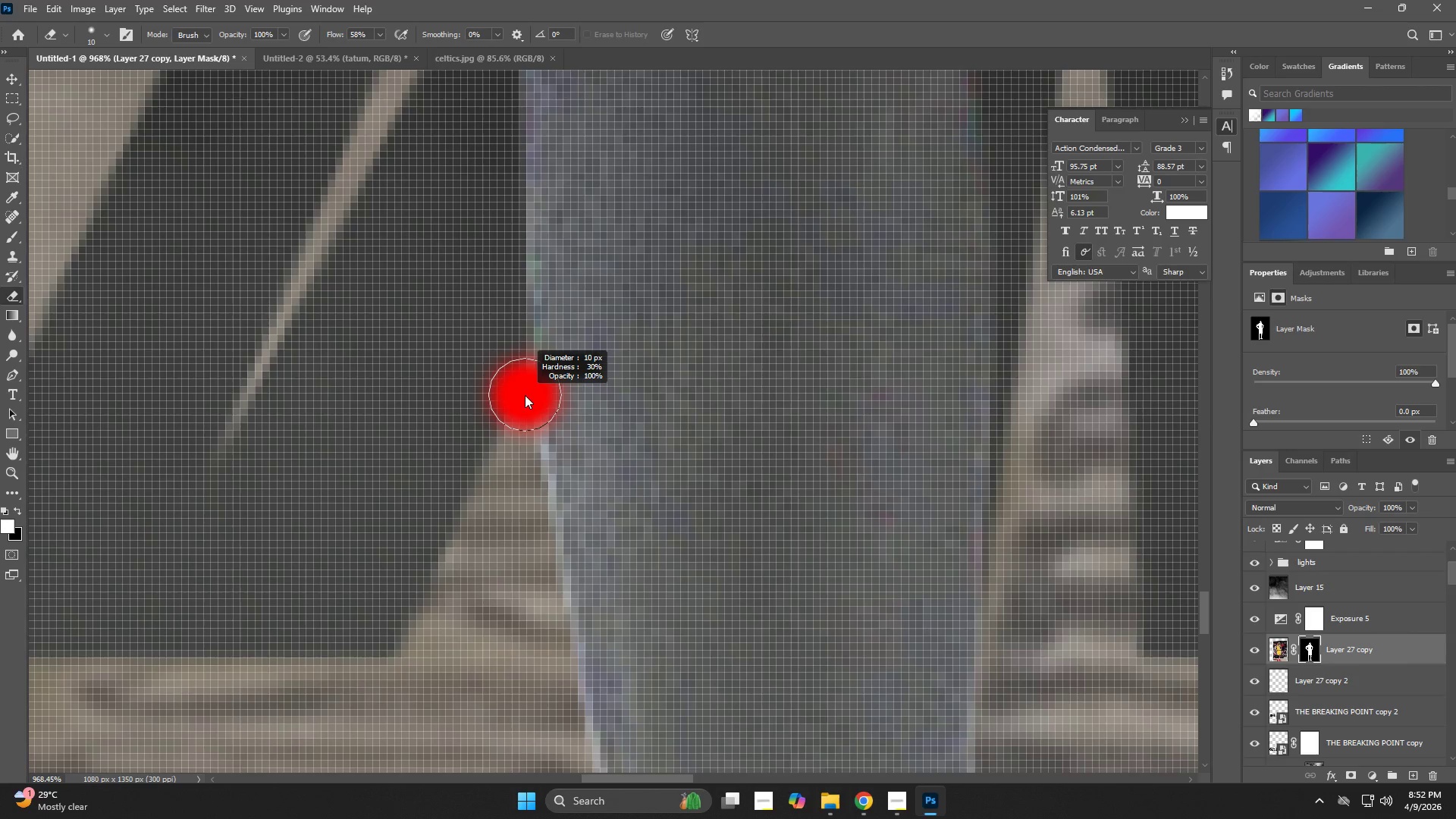 
left_click_drag(start_coordinate=[479, 455], to_coordinate=[523, 465])
 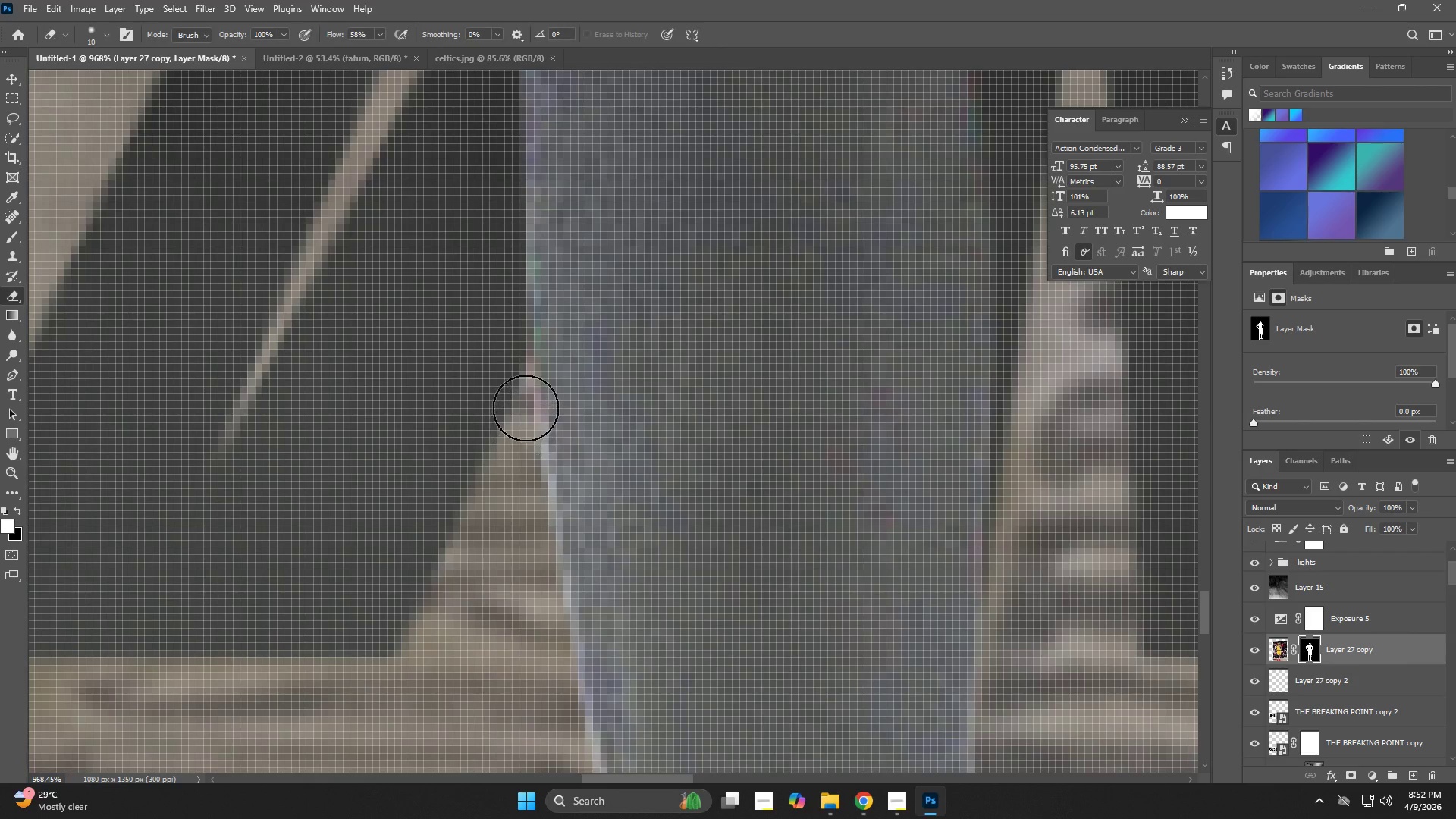 
hold_key(key=AltLeft, duration=1.2)
 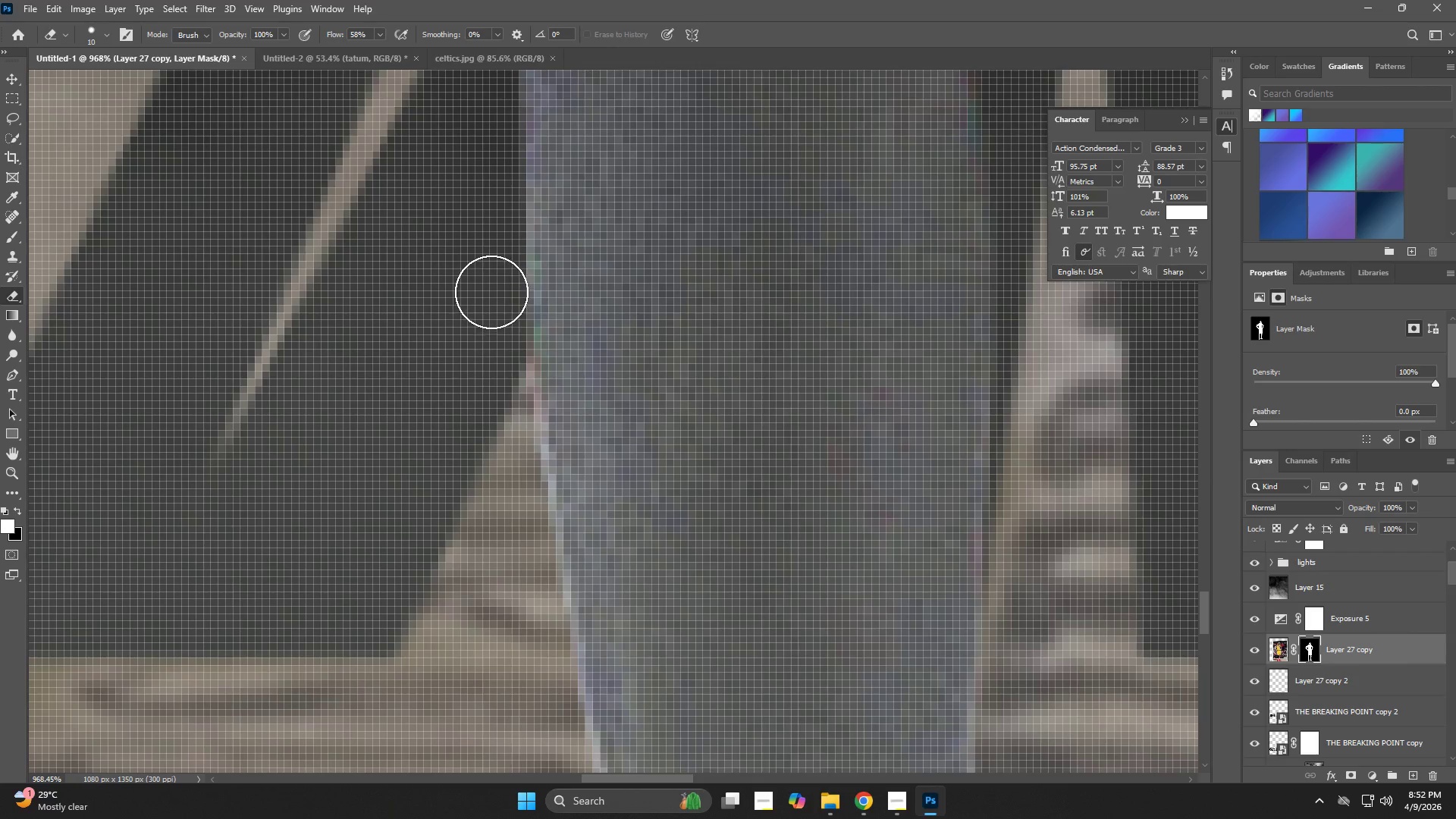 
left_click_drag(start_coordinate=[494, 289], to_coordinate=[513, 512])
 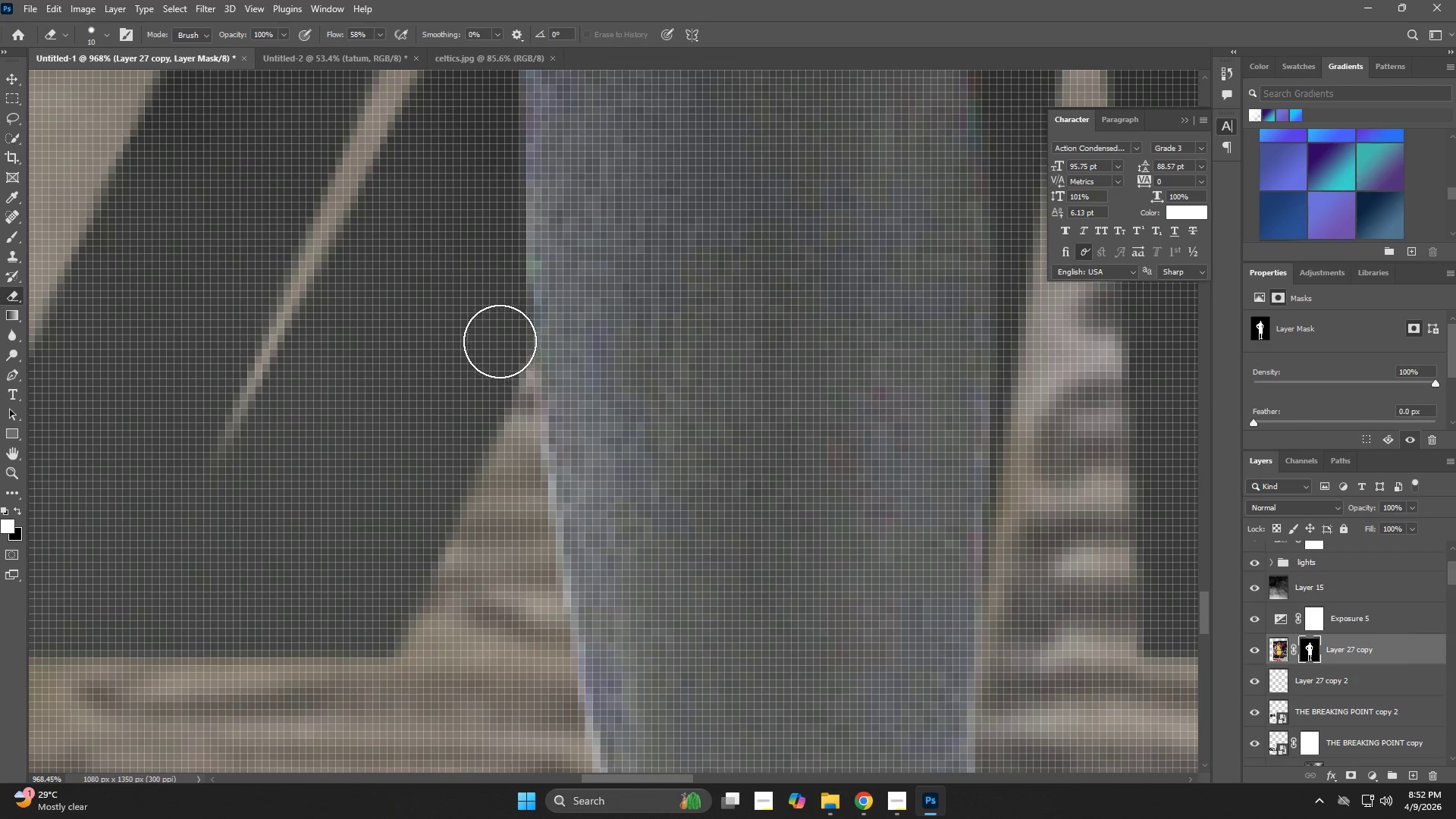 
left_click_drag(start_coordinate=[496, 334], to_coordinate=[556, 711])
 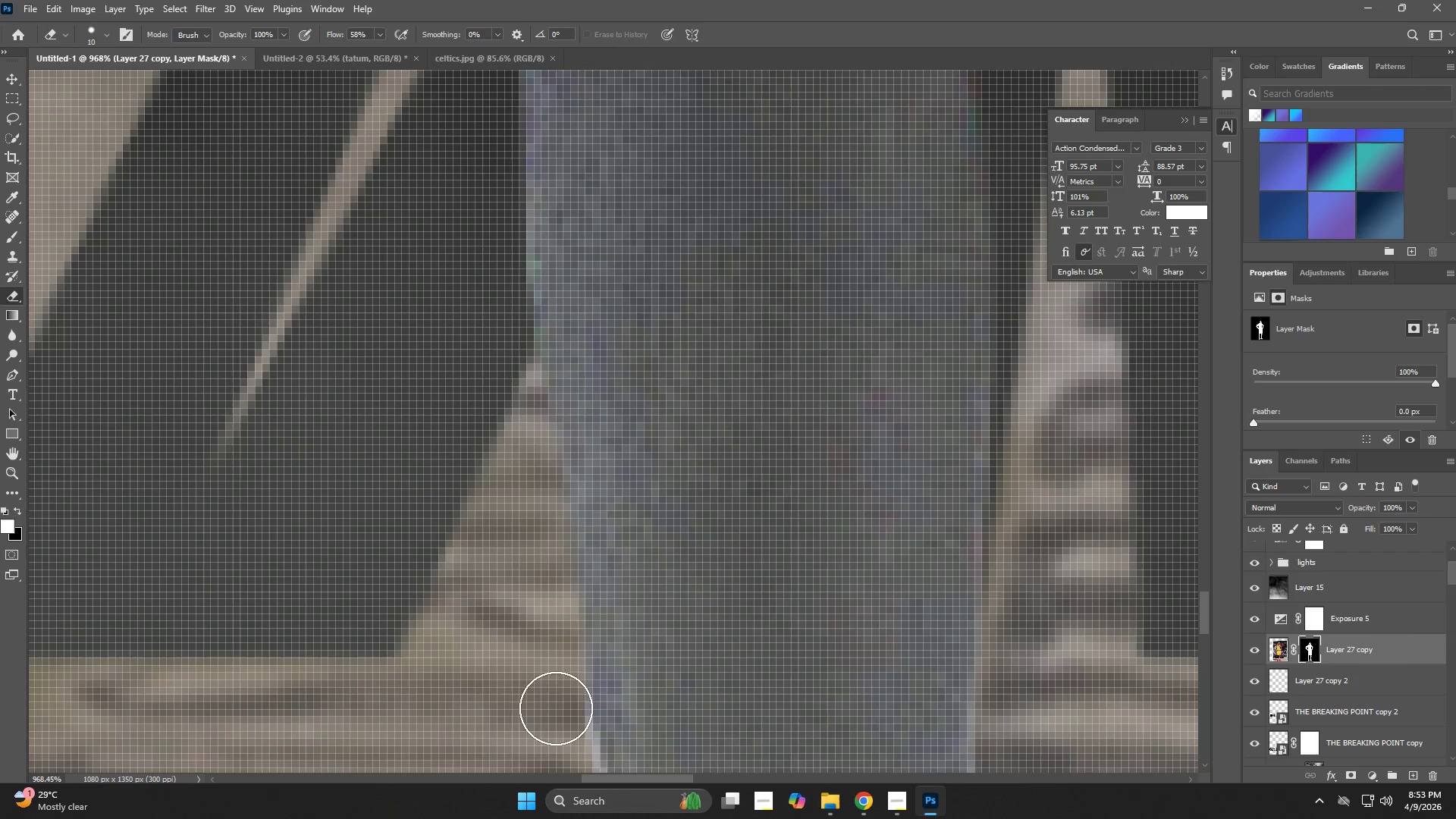 
hold_key(key=Space, duration=0.62)
 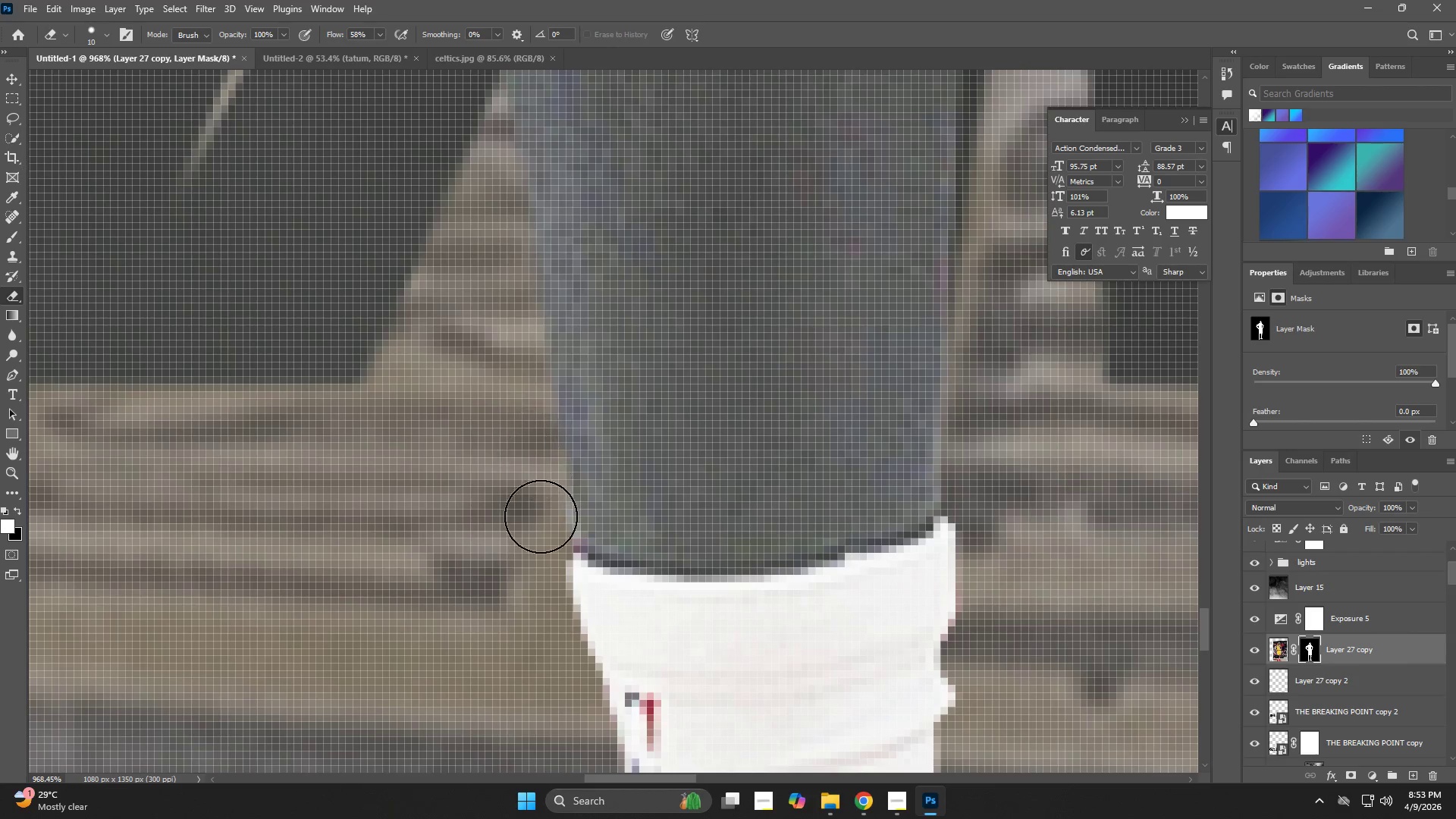 
left_click_drag(start_coordinate=[547, 648], to_coordinate=[513, 374])
 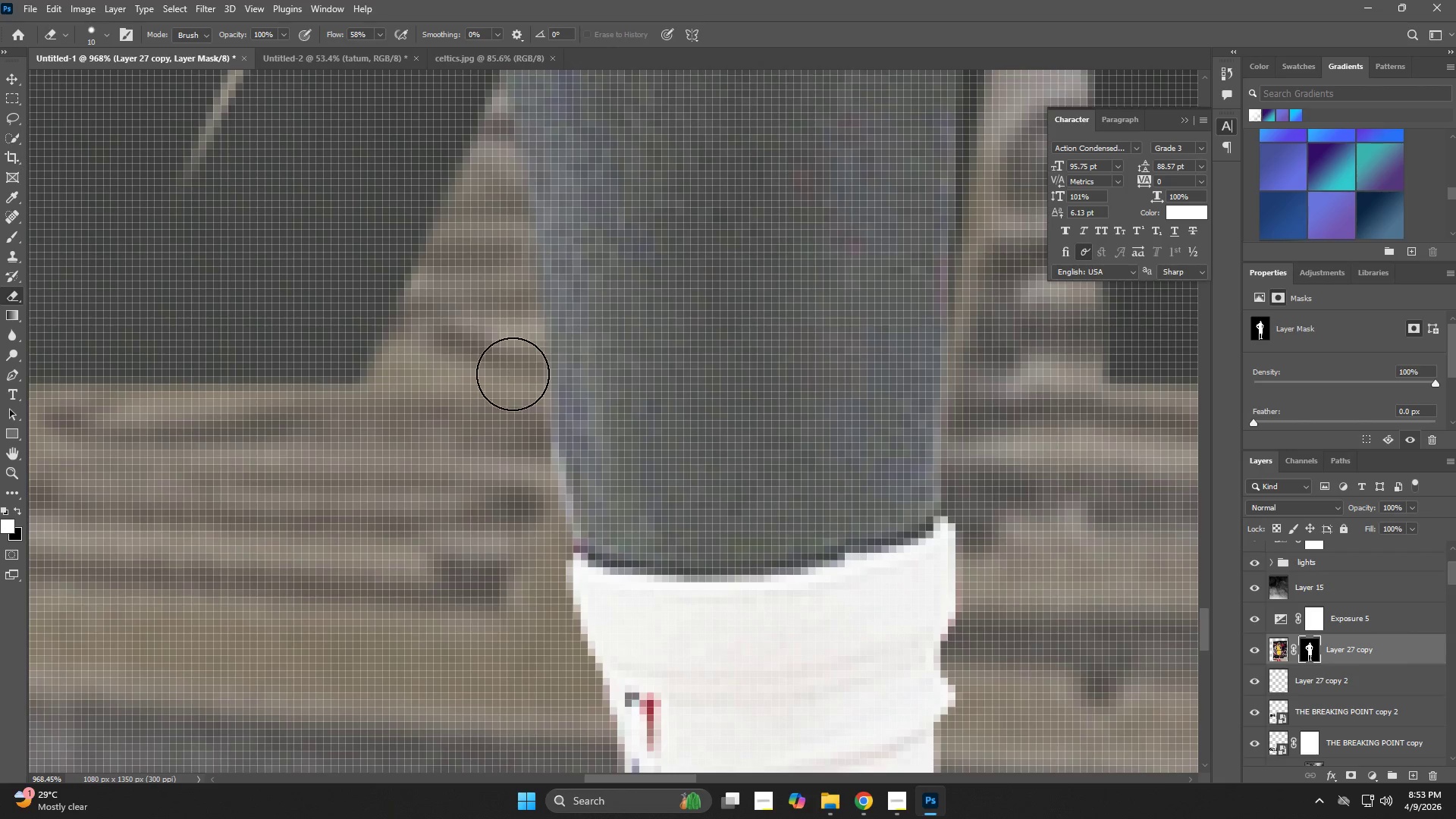 
left_click_drag(start_coordinate=[512, 374], to_coordinate=[541, 554])
 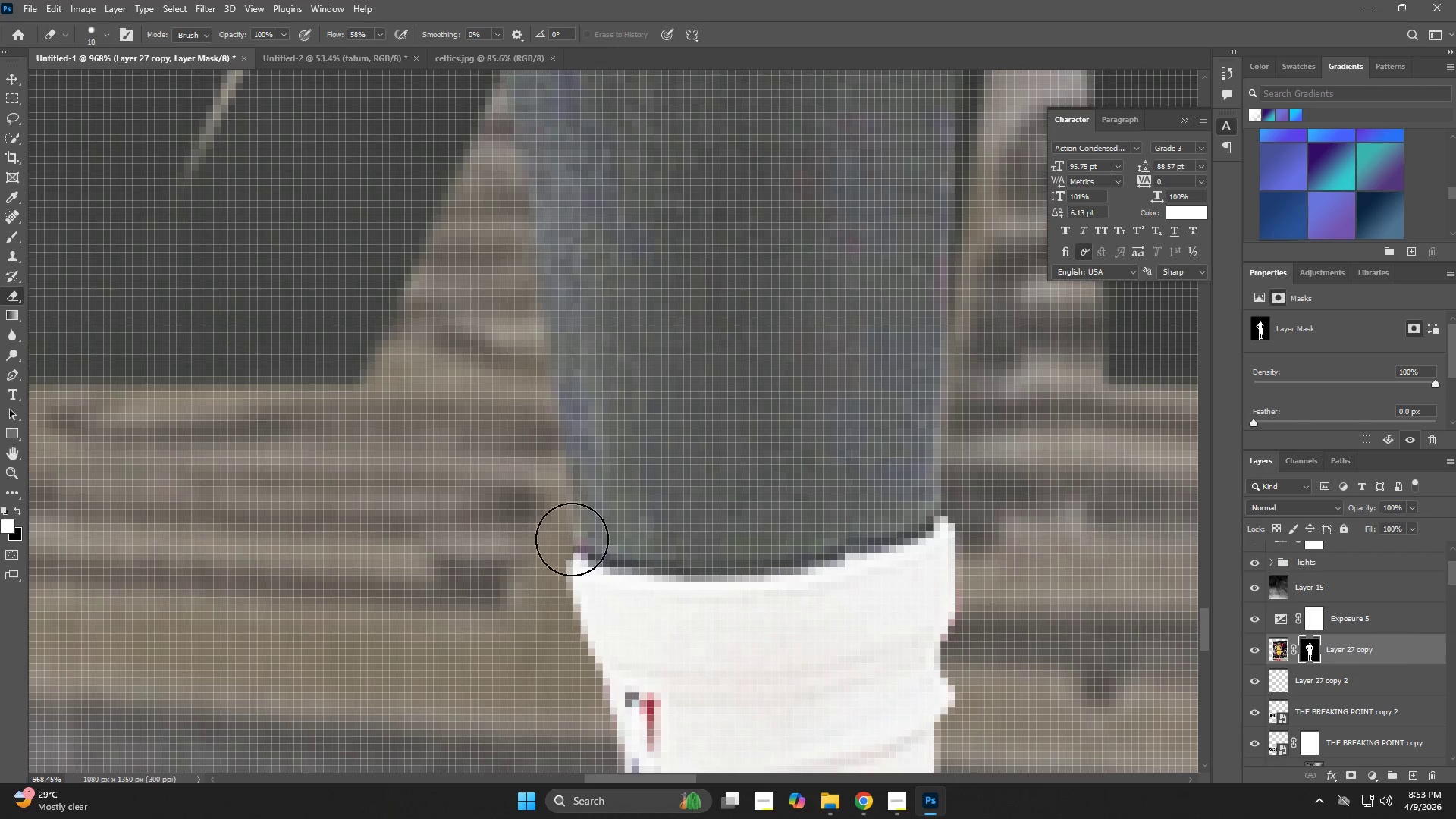 
key(Z)
 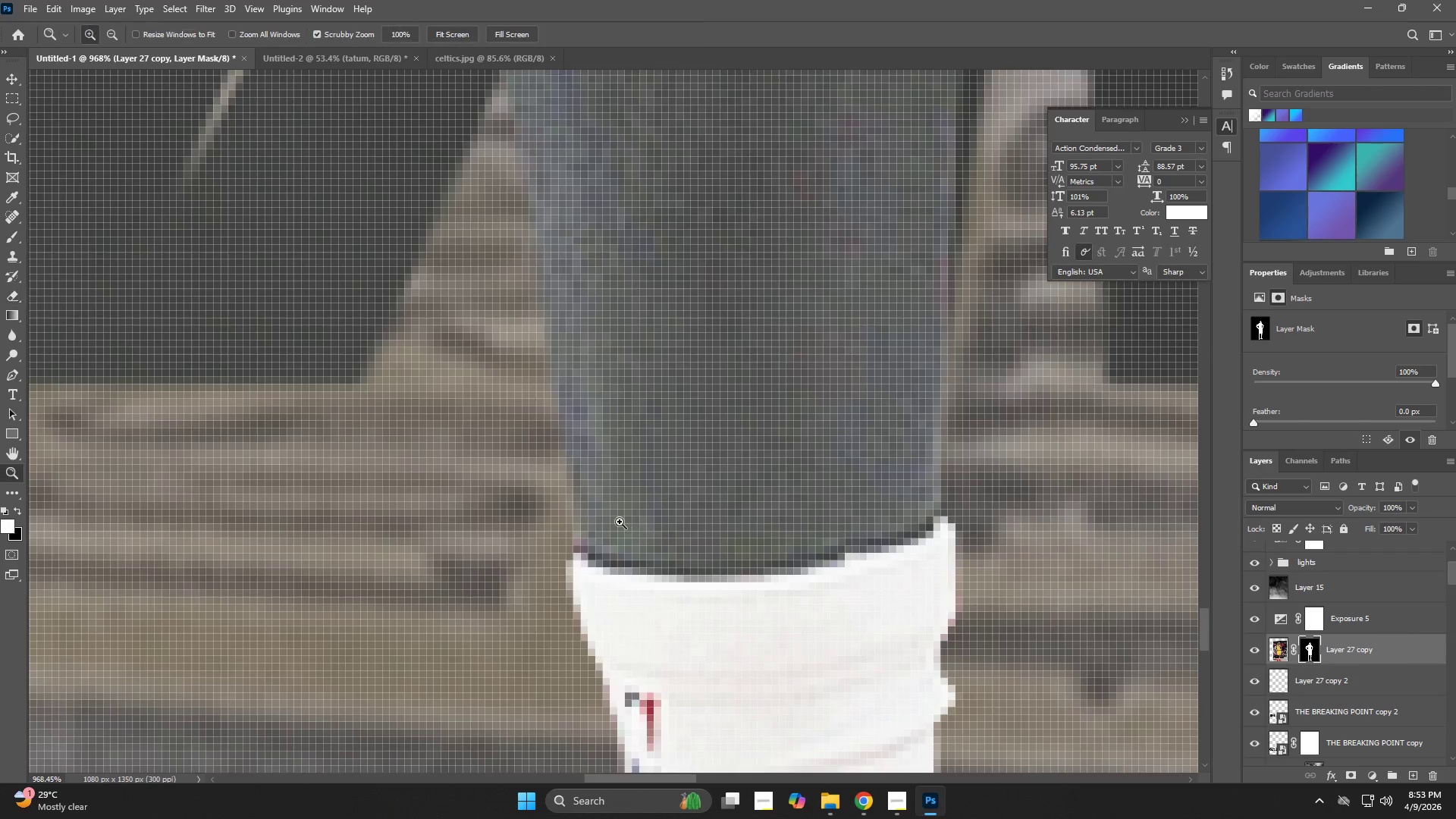 
left_click_drag(start_coordinate=[629, 519], to_coordinate=[535, 551])
 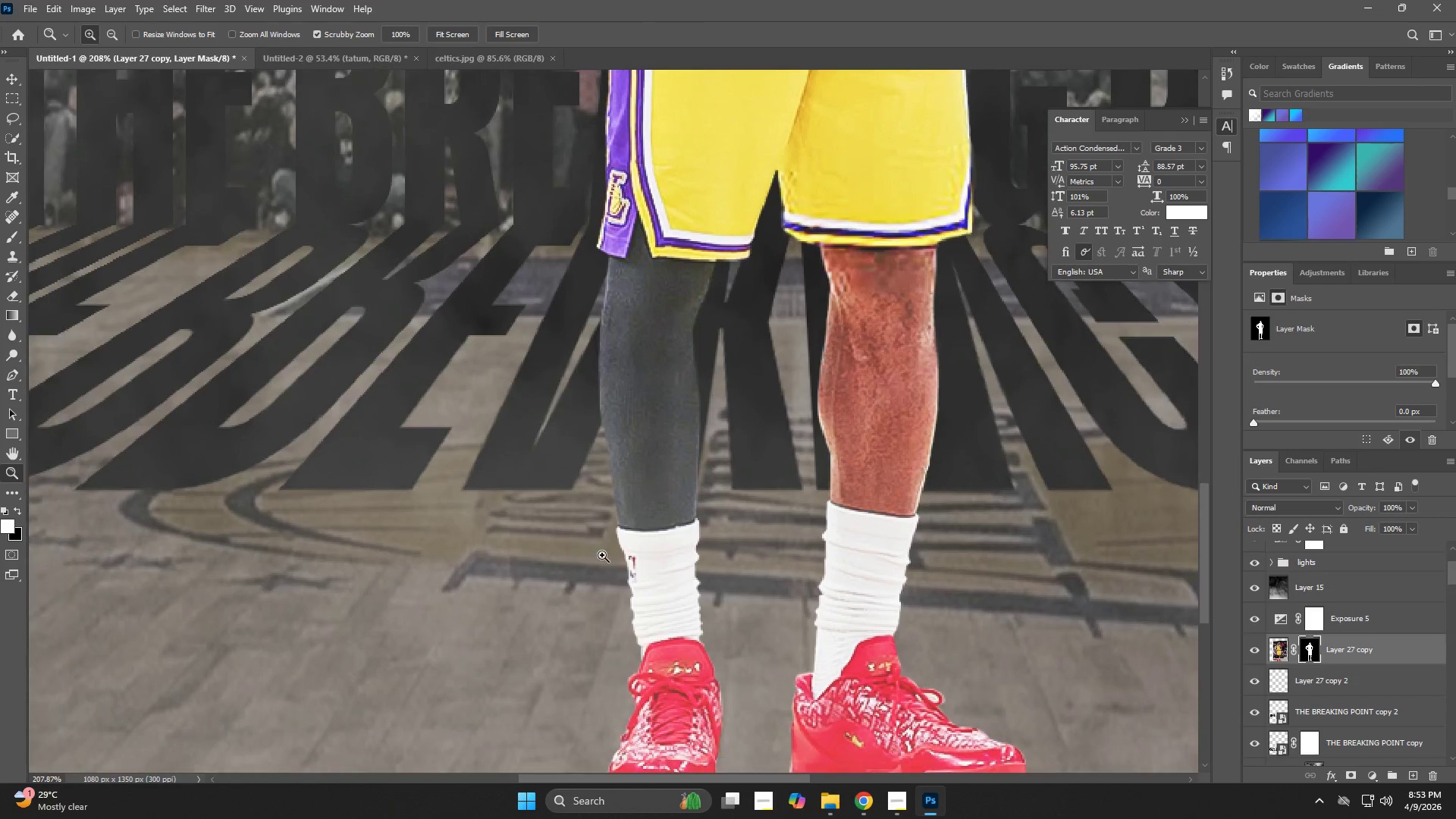 
hold_key(key=Space, duration=0.36)
 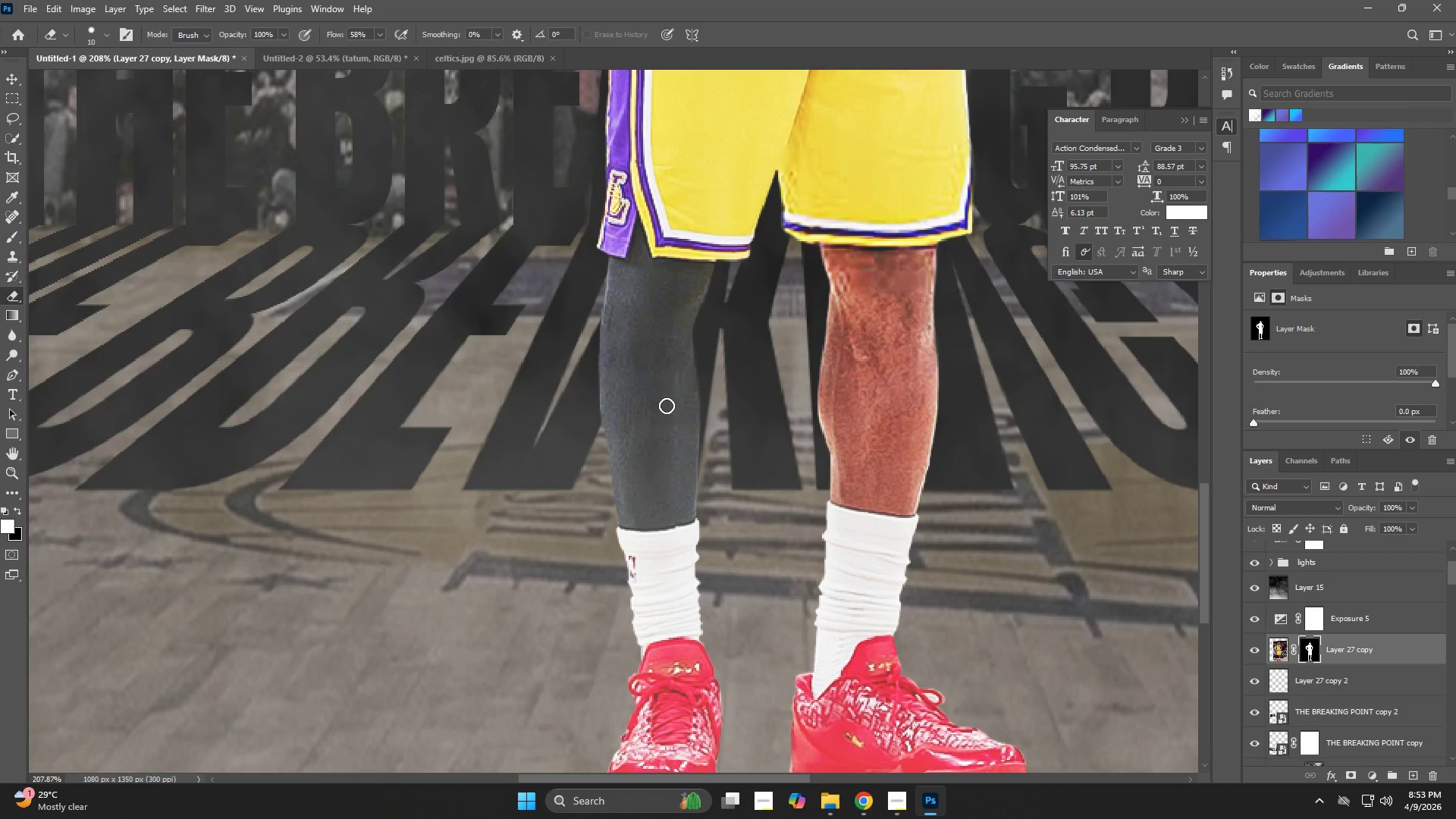 
hold_key(key=Space, duration=0.5)
 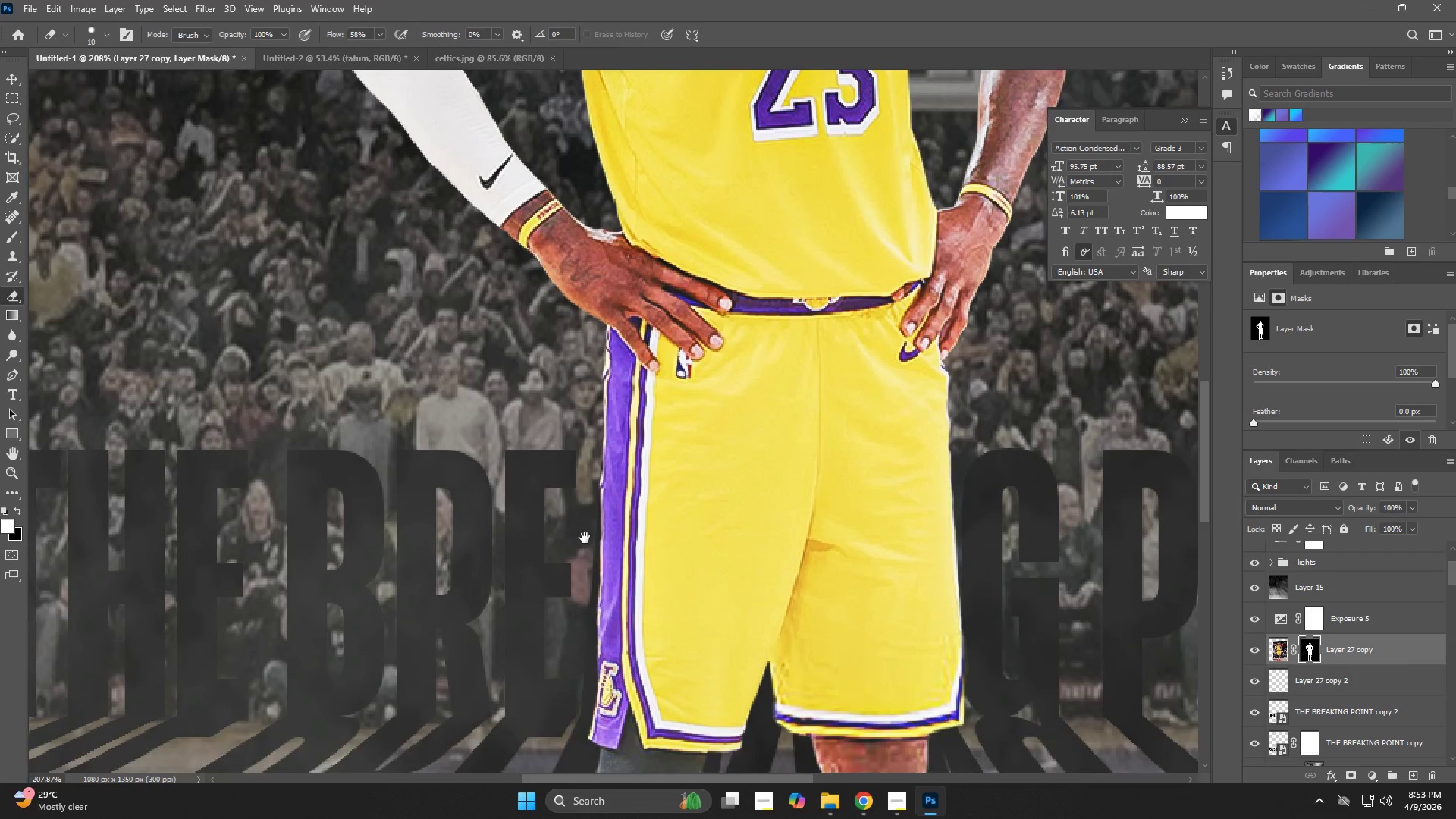 
left_click_drag(start_coordinate=[629, 288], to_coordinate=[642, 547])
 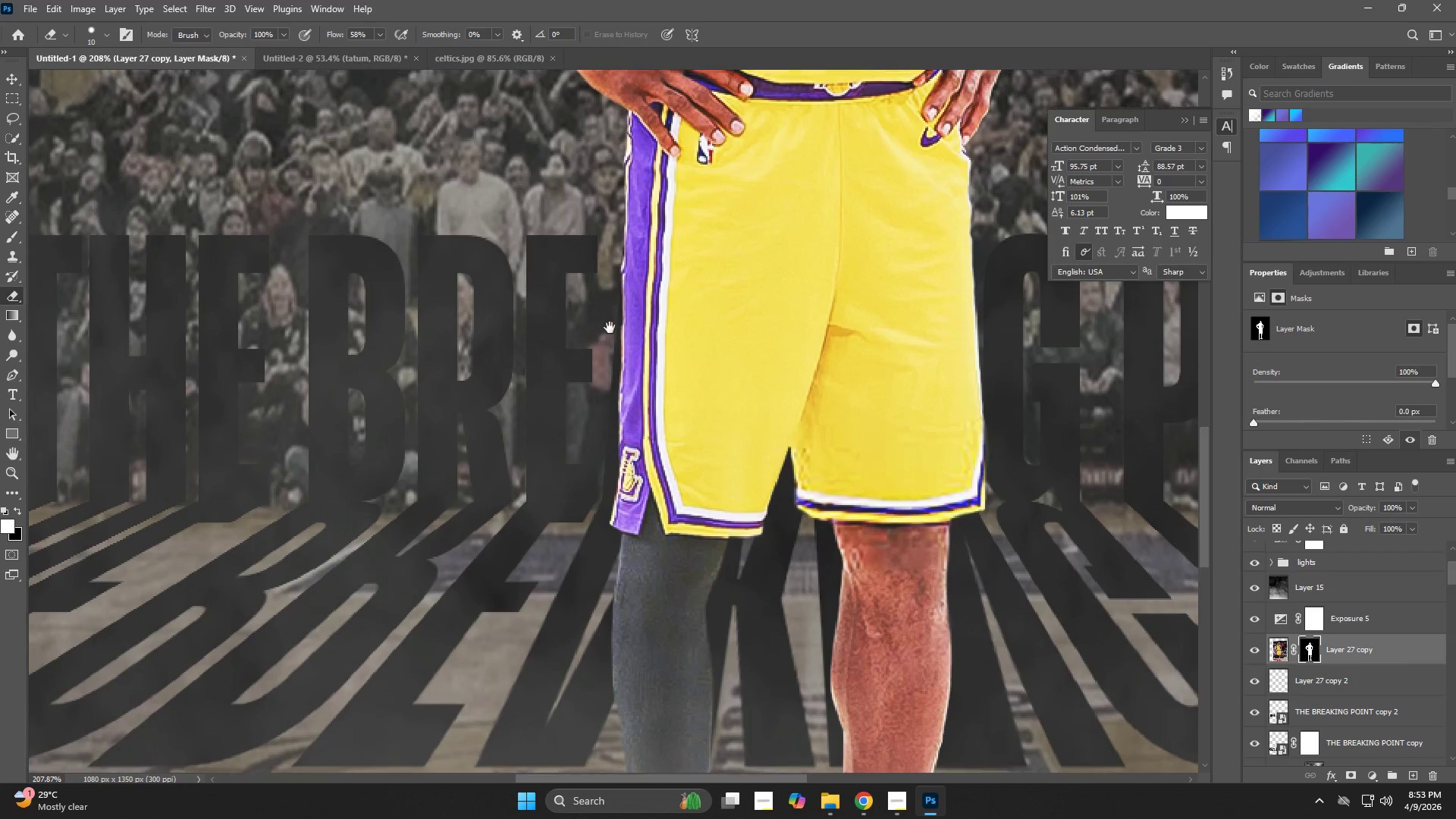 
hold_key(key=Space, duration=0.66)
 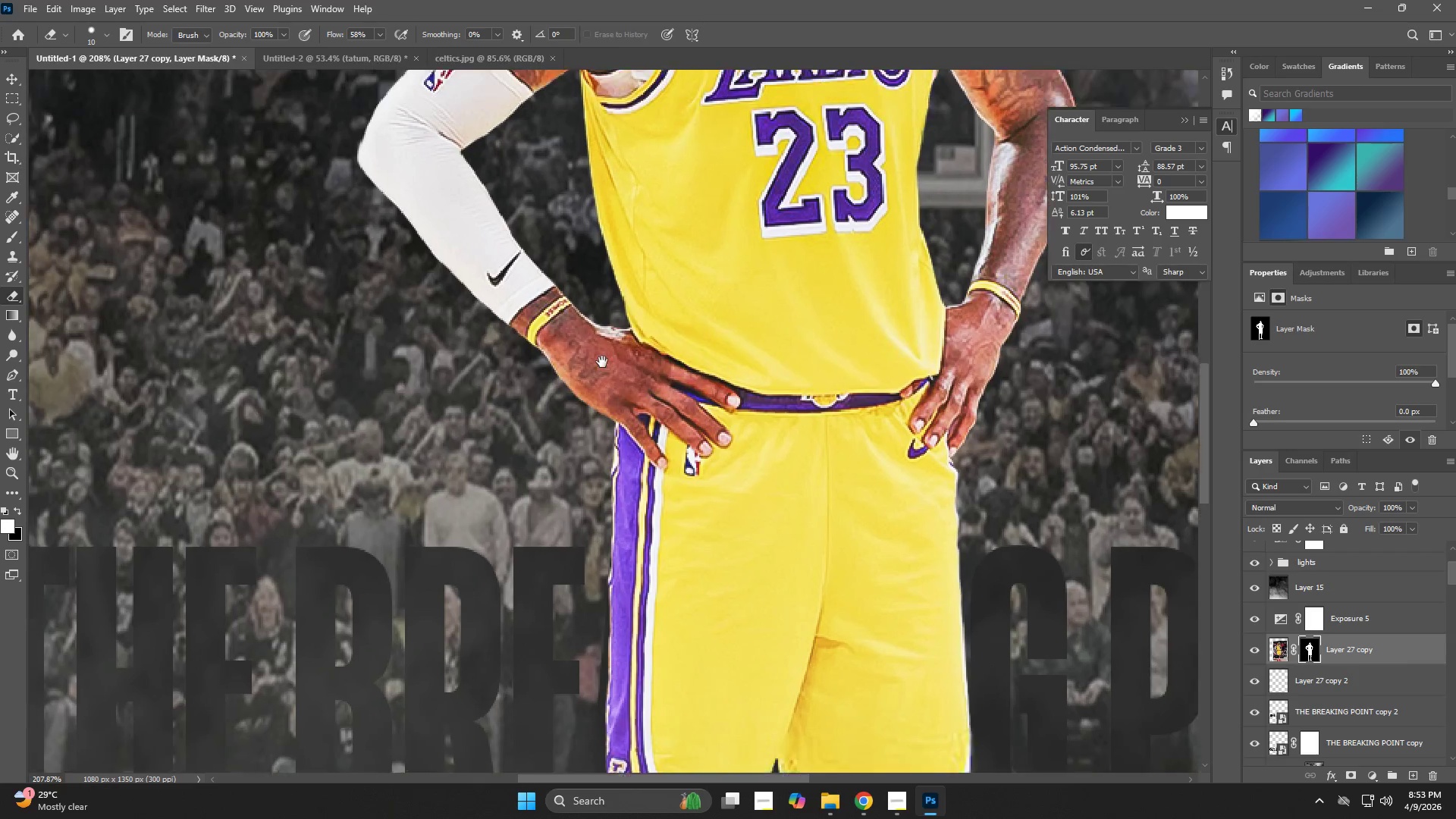 
left_click_drag(start_coordinate=[608, 297], to_coordinate=[584, 539])
 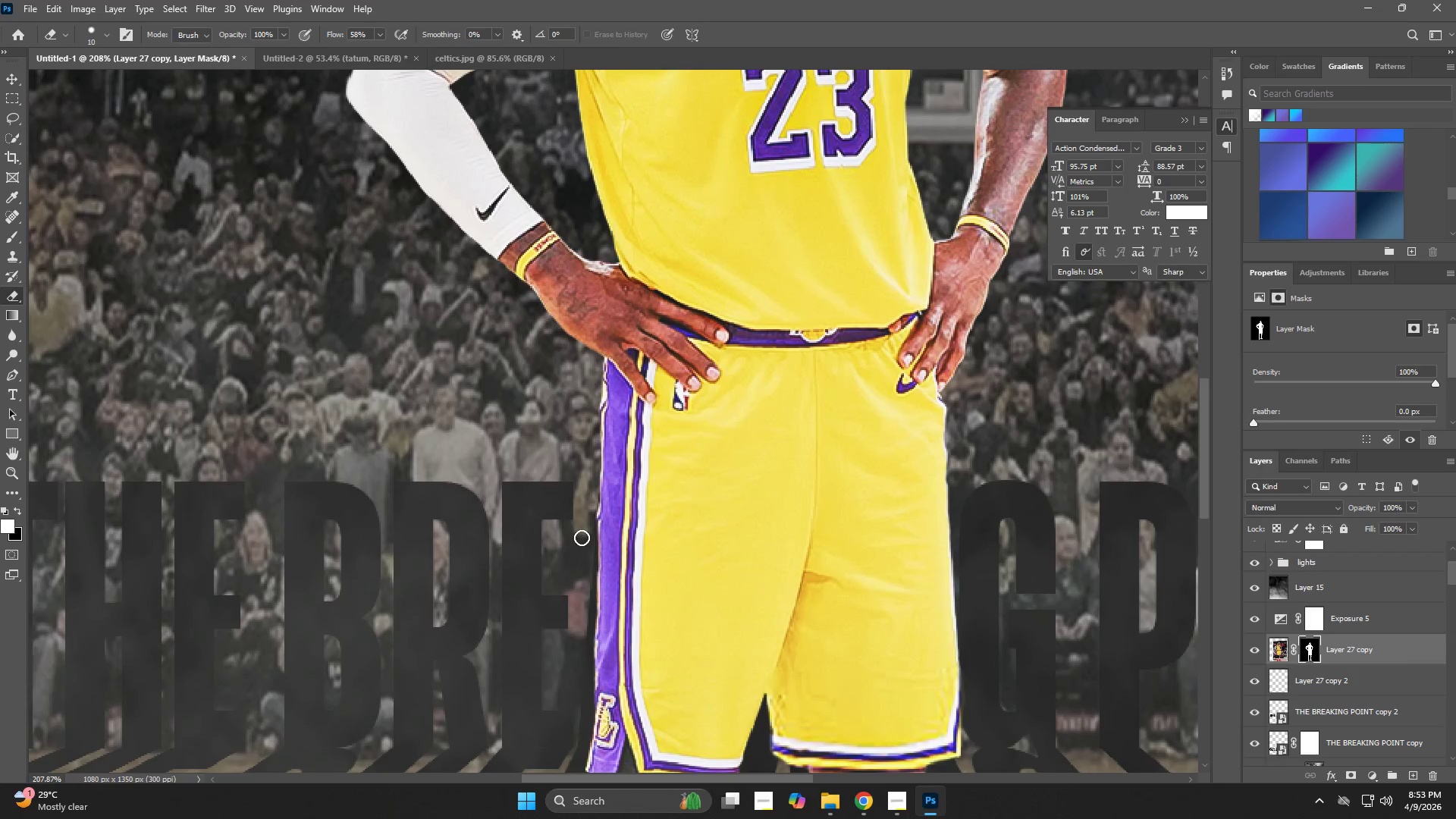 
hold_key(key=Space, duration=0.88)
 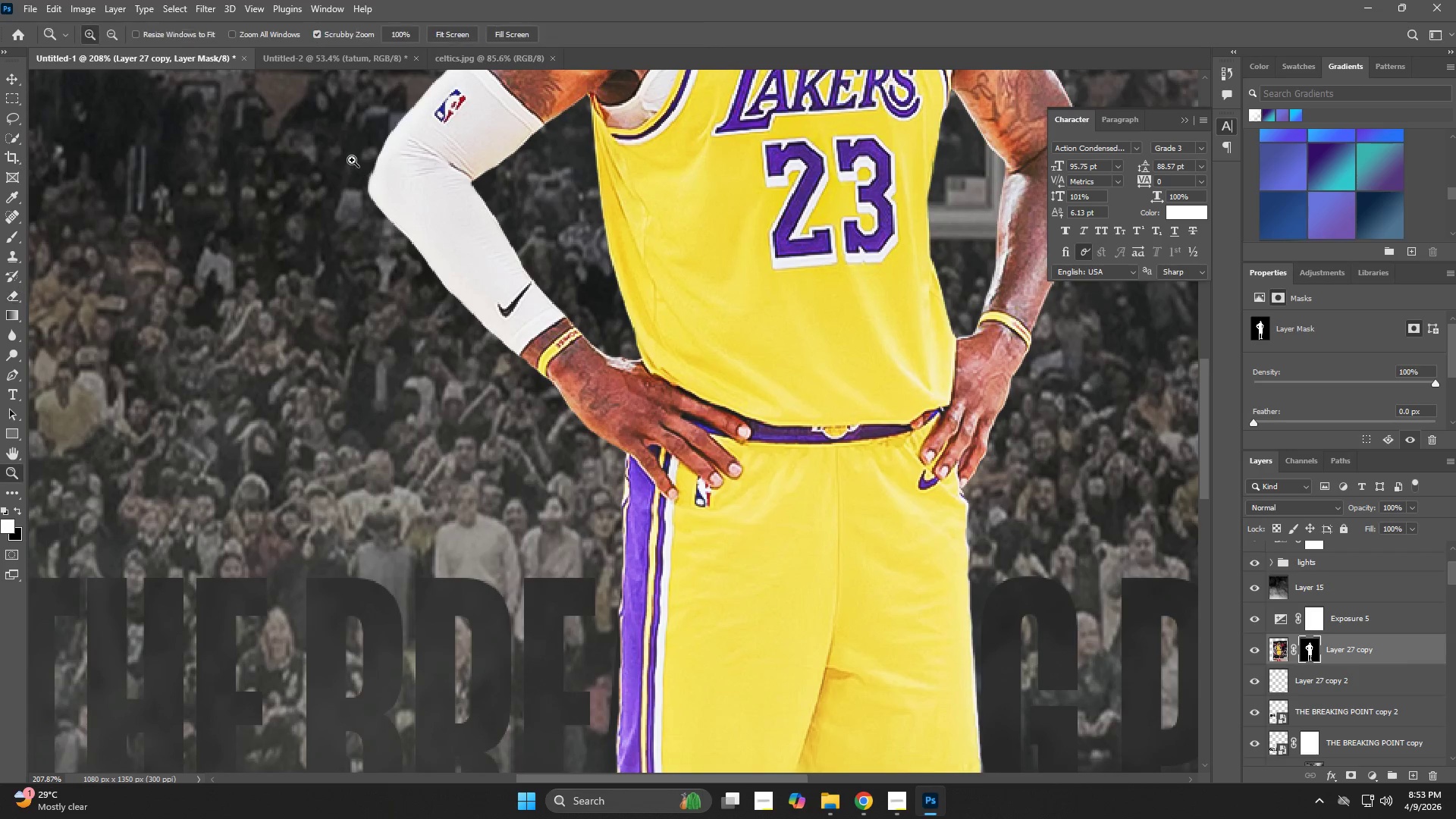 
left_click_drag(start_coordinate=[587, 283], to_coordinate=[609, 379])
 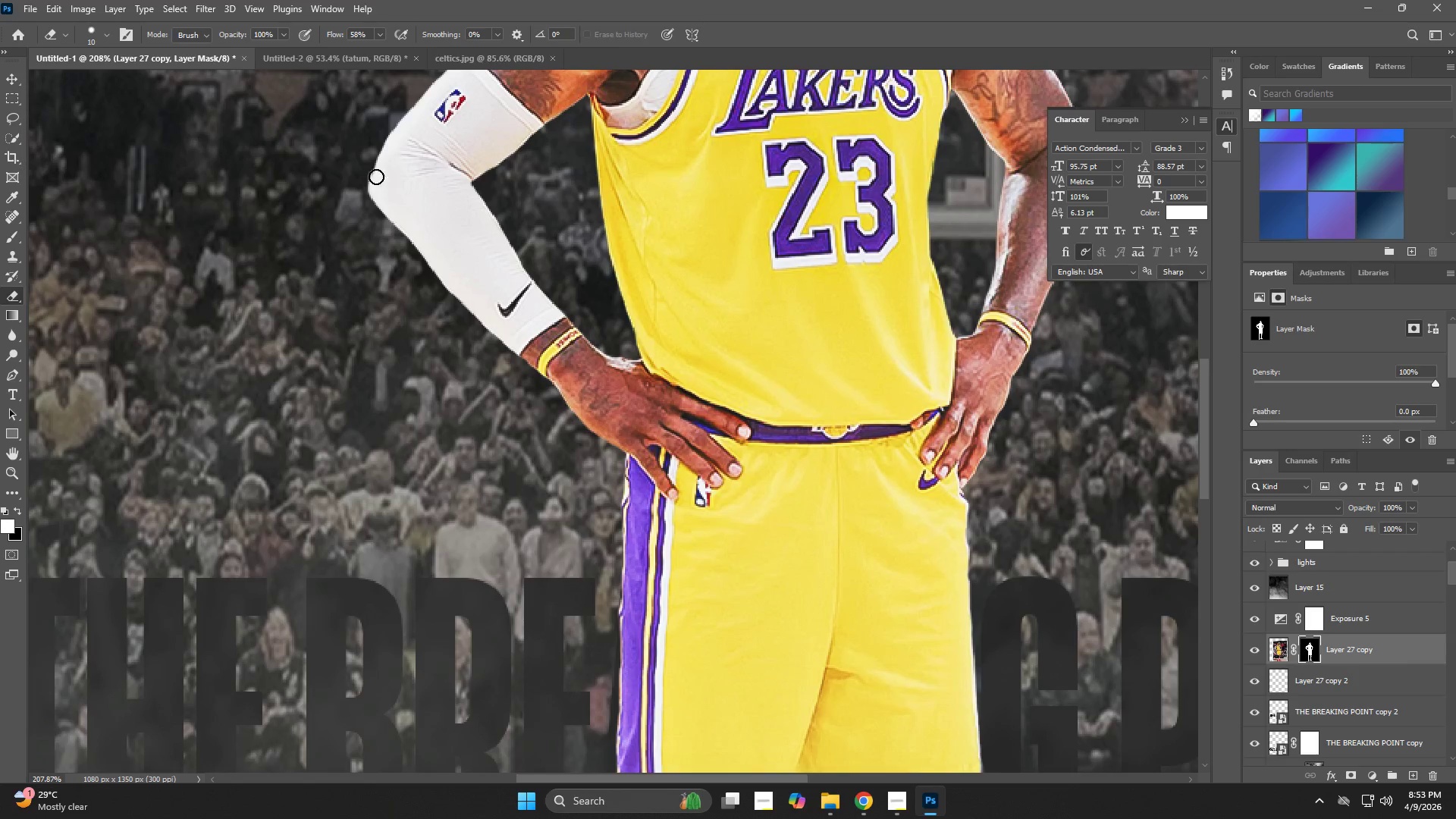 
type(zezz)
 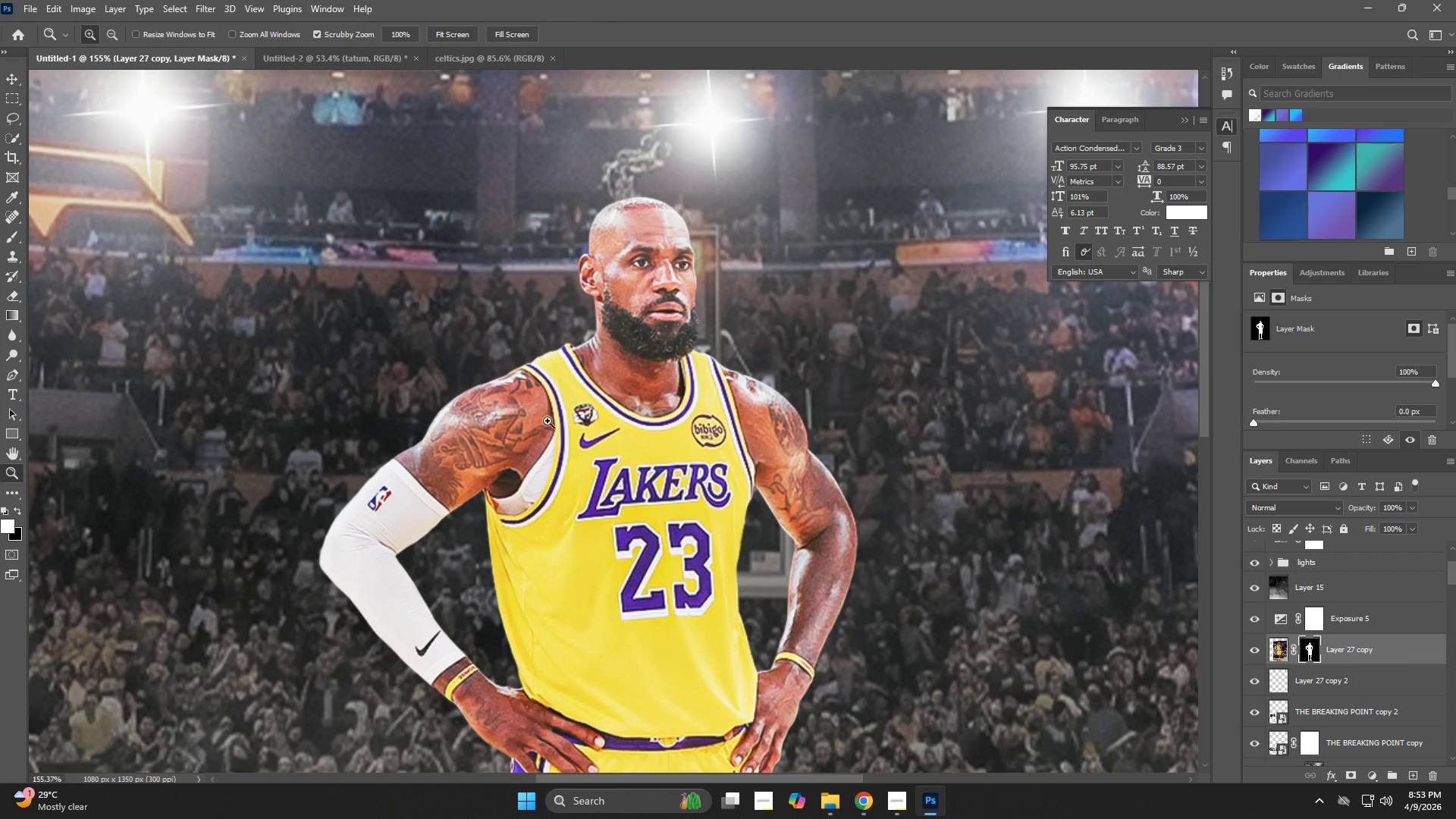 
left_click_drag(start_coordinate=[352, 160], to_coordinate=[459, 270])
 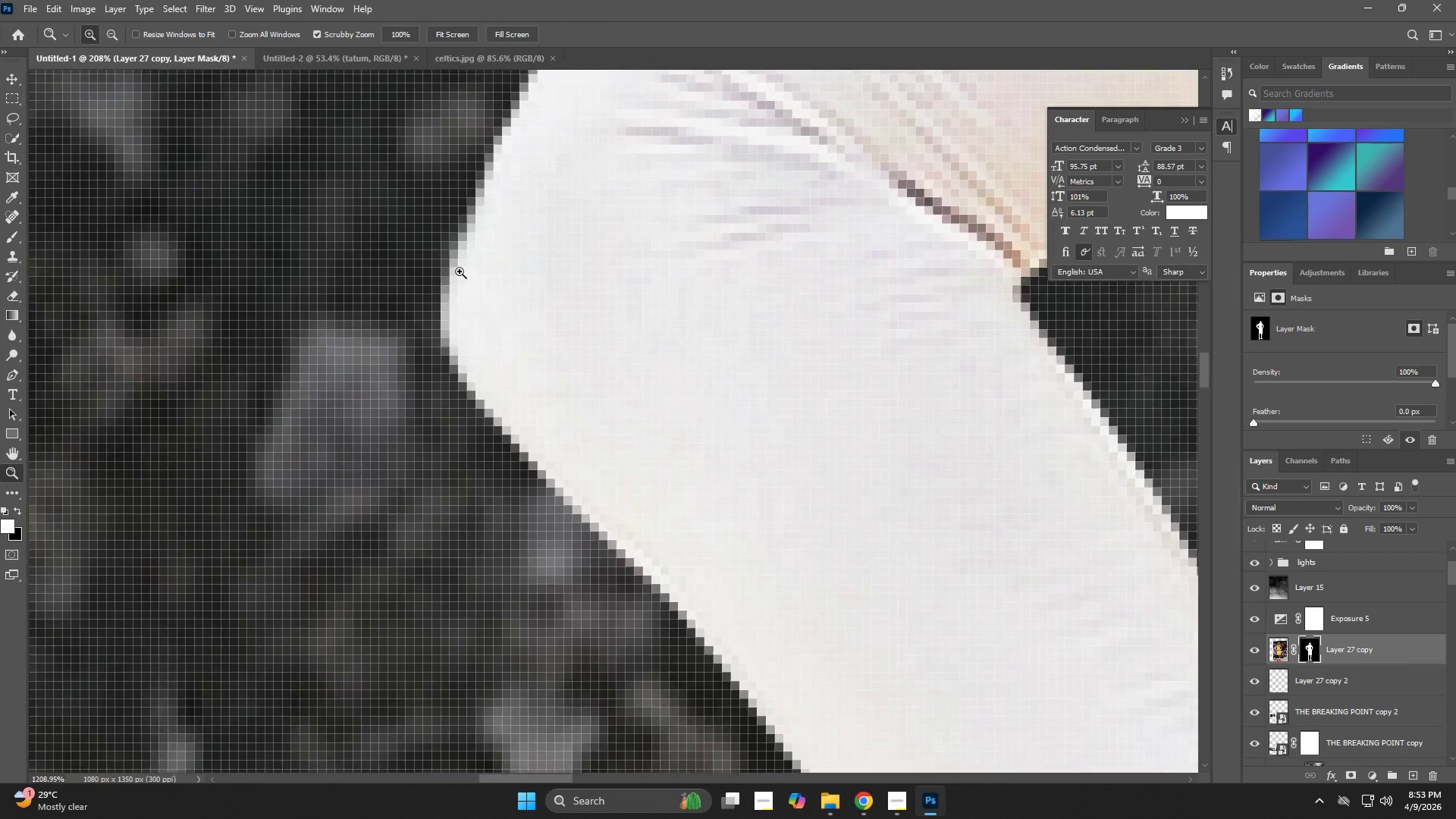 
hold_key(key=Space, duration=0.55)
 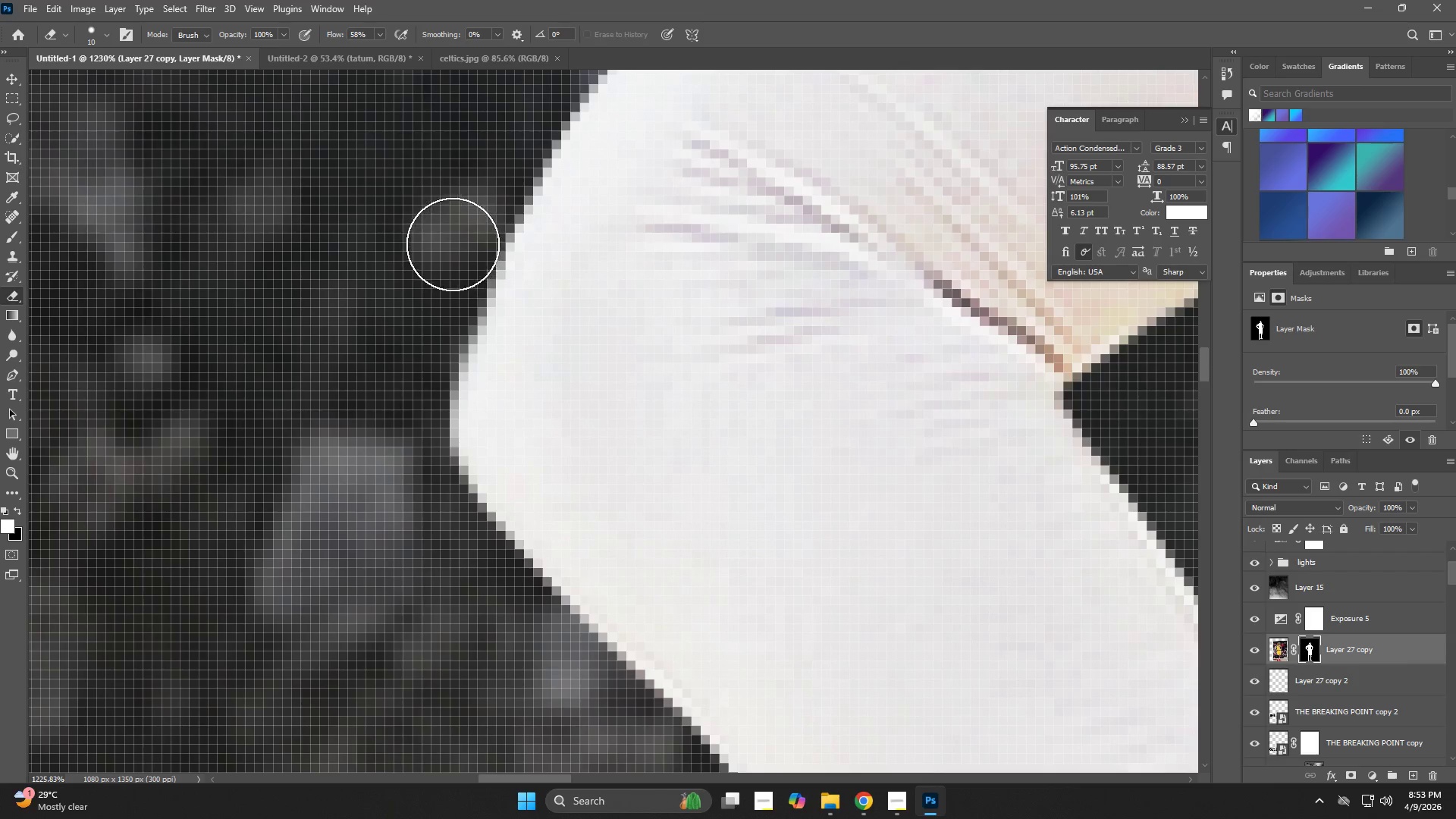 
left_click_drag(start_coordinate=[460, 271], to_coordinate=[460, 350])
 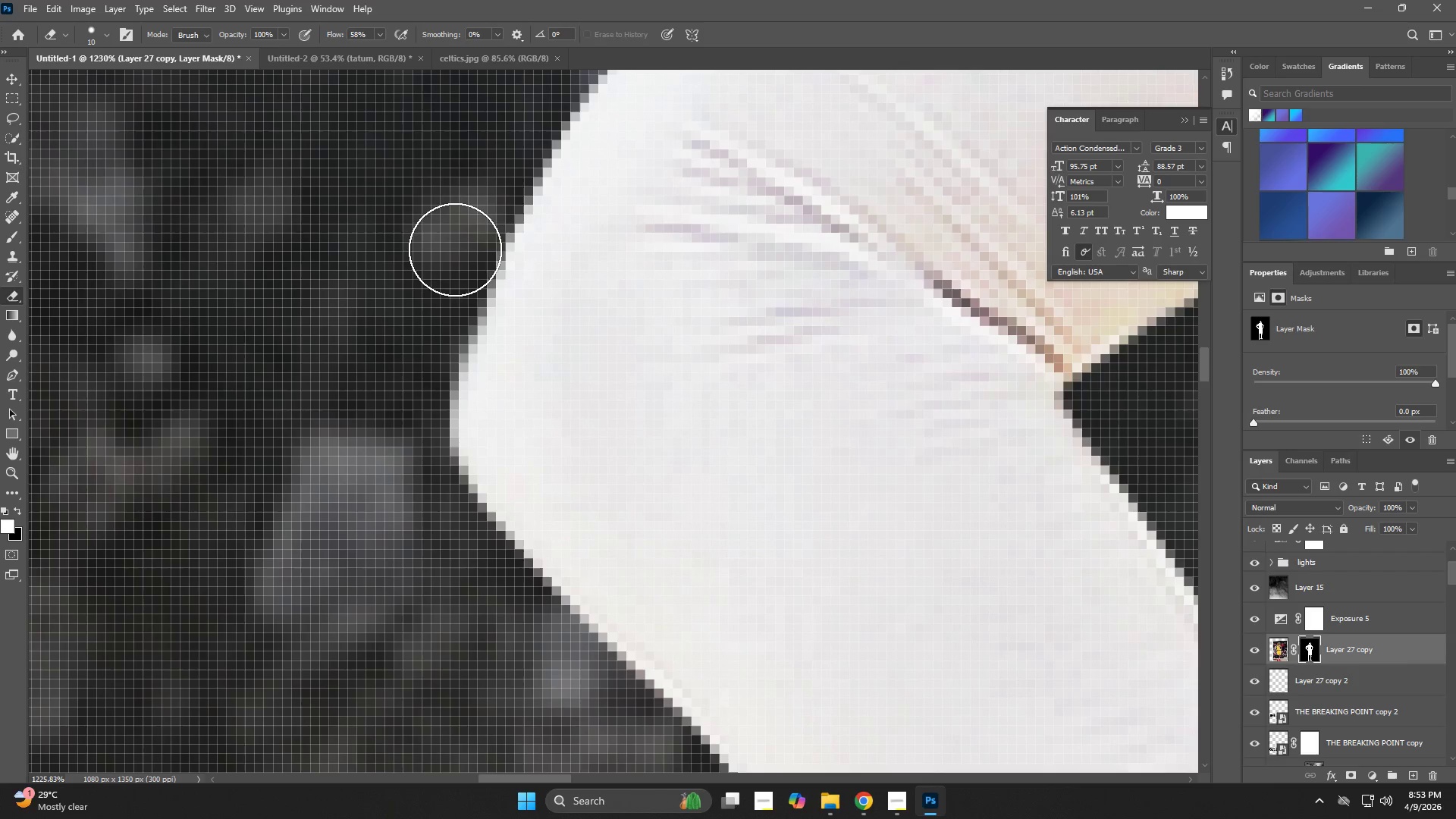 
left_click_drag(start_coordinate=[453, 244], to_coordinate=[441, 585])
 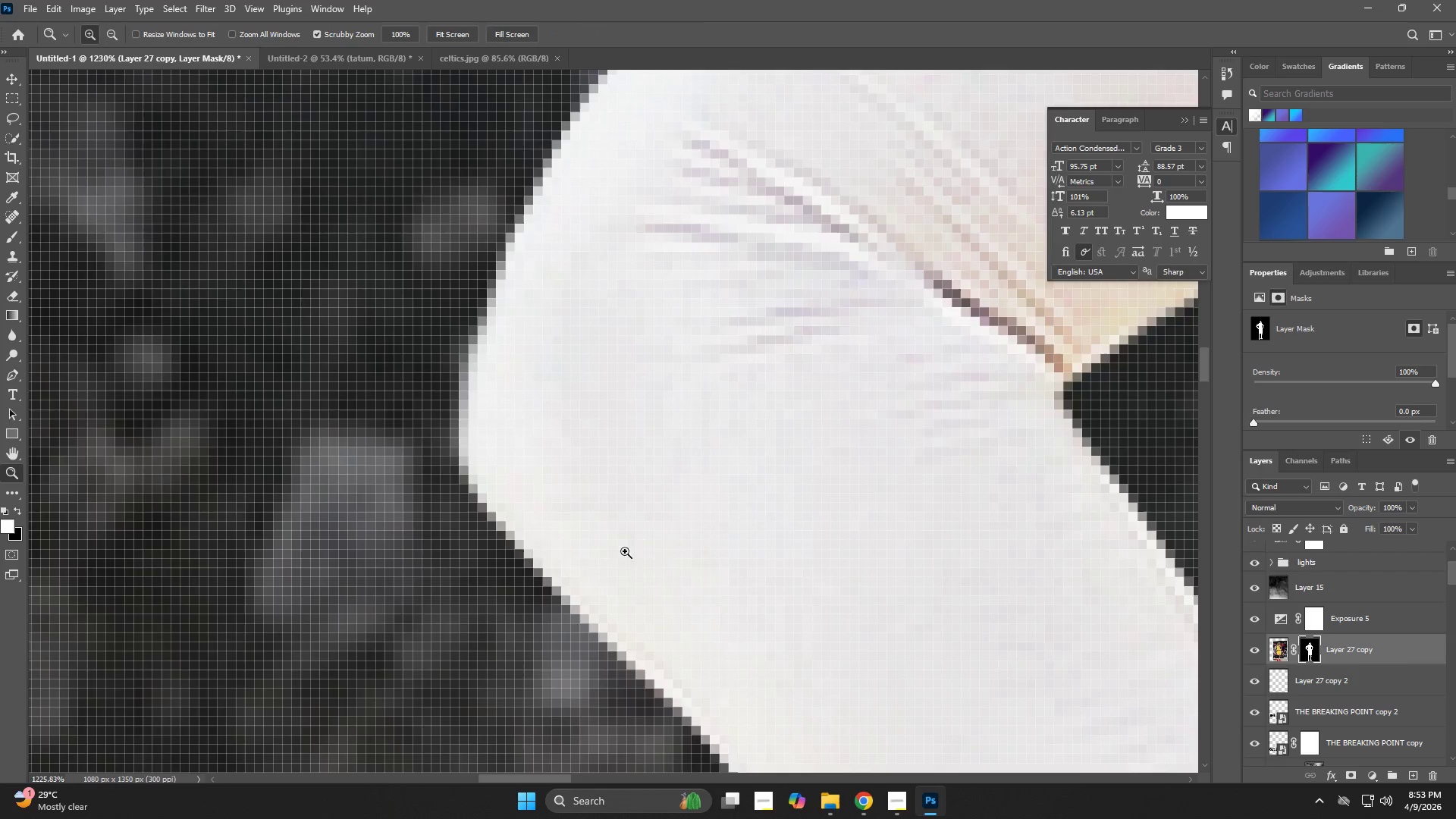 
left_click_drag(start_coordinate=[628, 541], to_coordinate=[504, 573])
 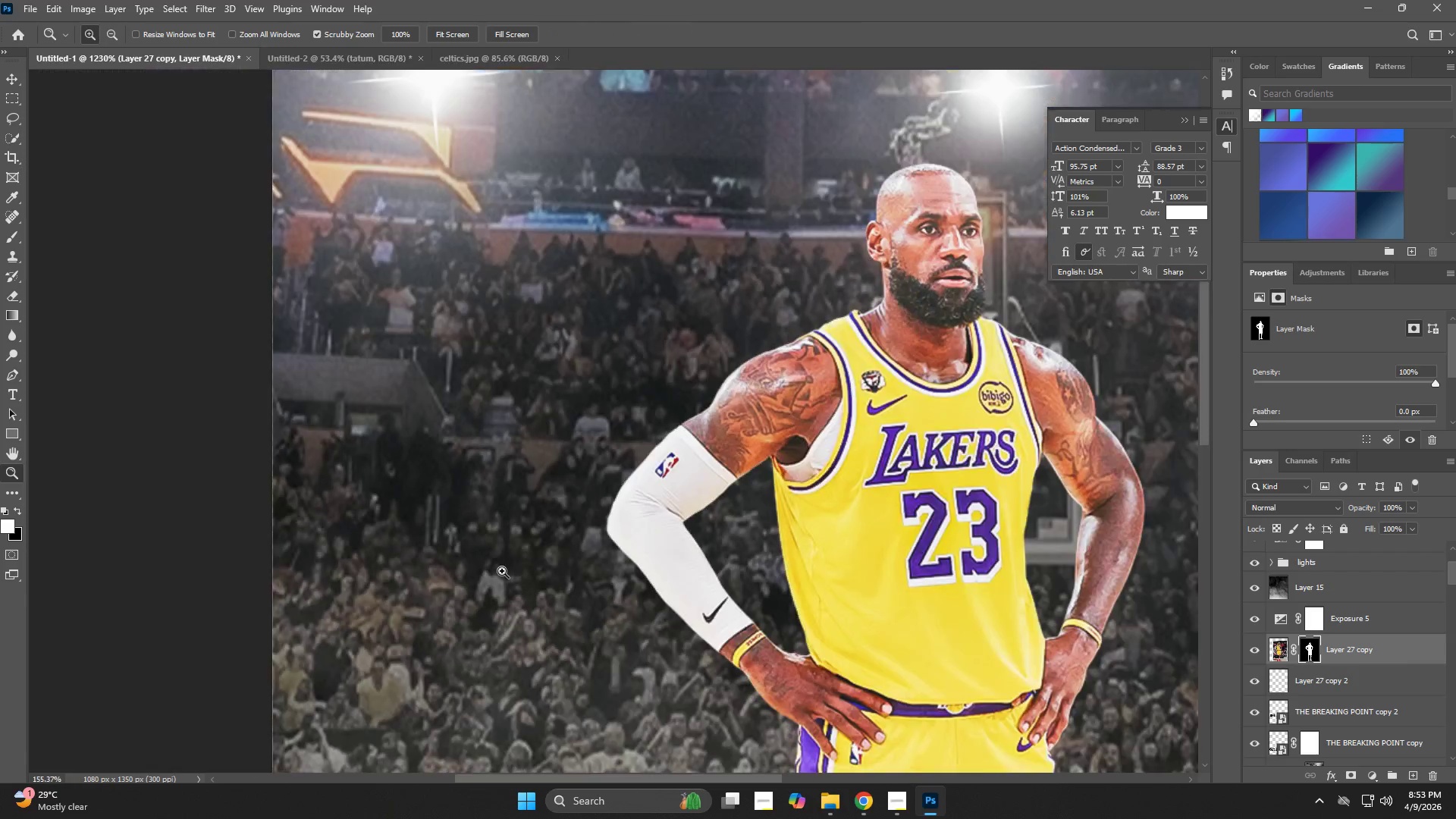 
hold_key(key=Space, duration=0.91)
 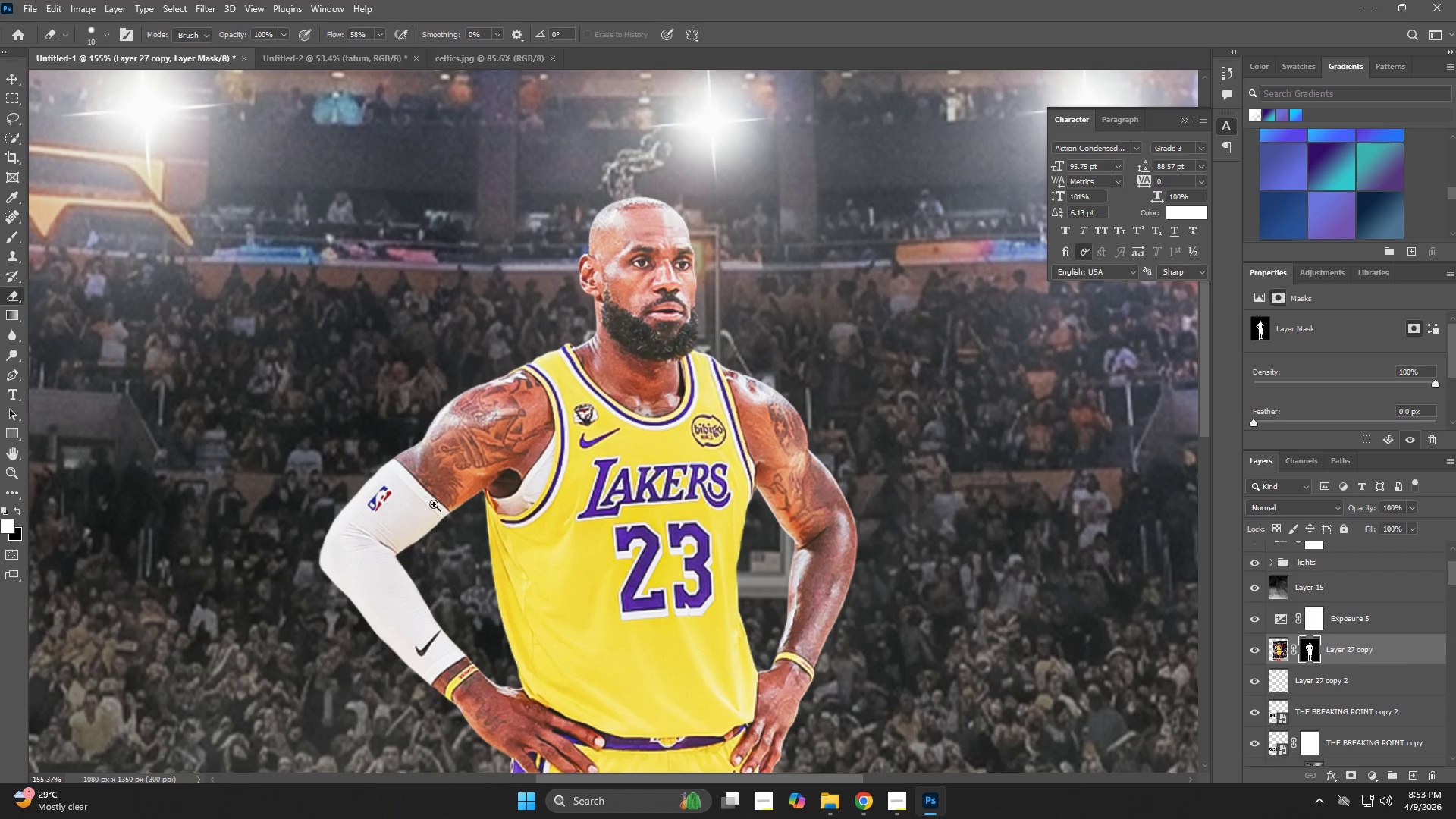 
left_click_drag(start_coordinate=[752, 498], to_coordinate=[464, 532])
 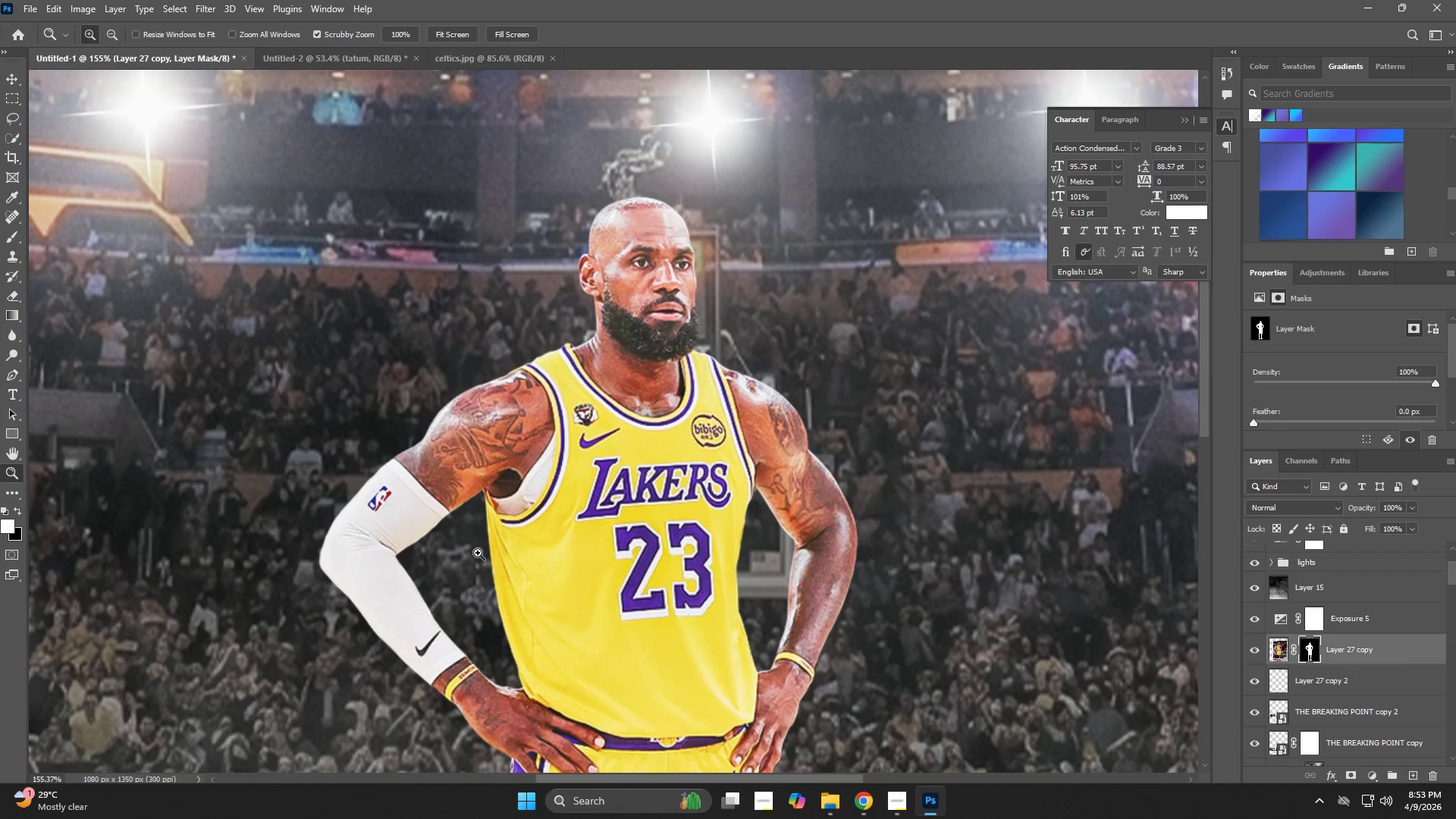 
hold_key(key=Space, duration=0.73)
 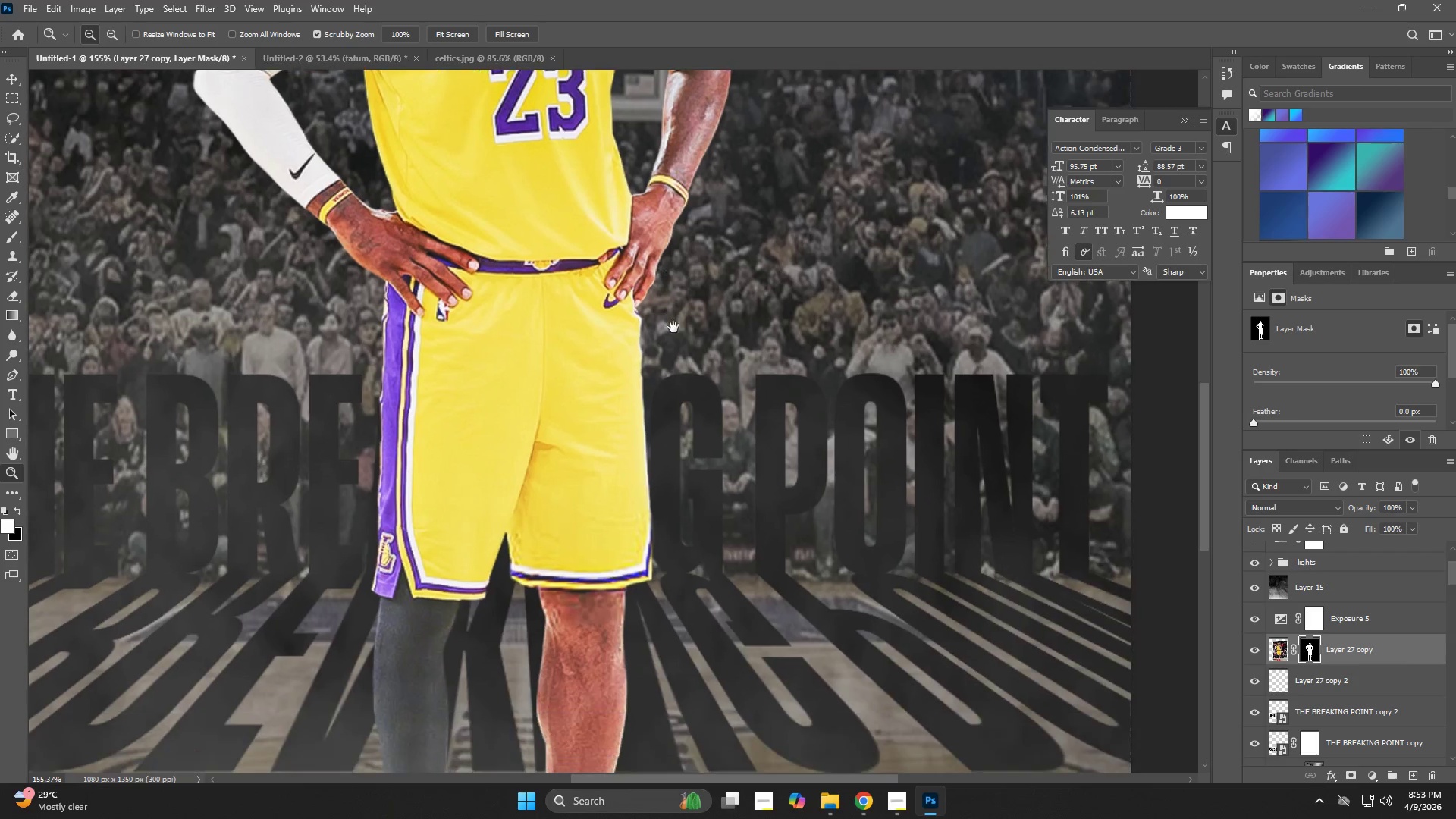 
left_click_drag(start_coordinate=[790, 579], to_coordinate=[689, 359])
 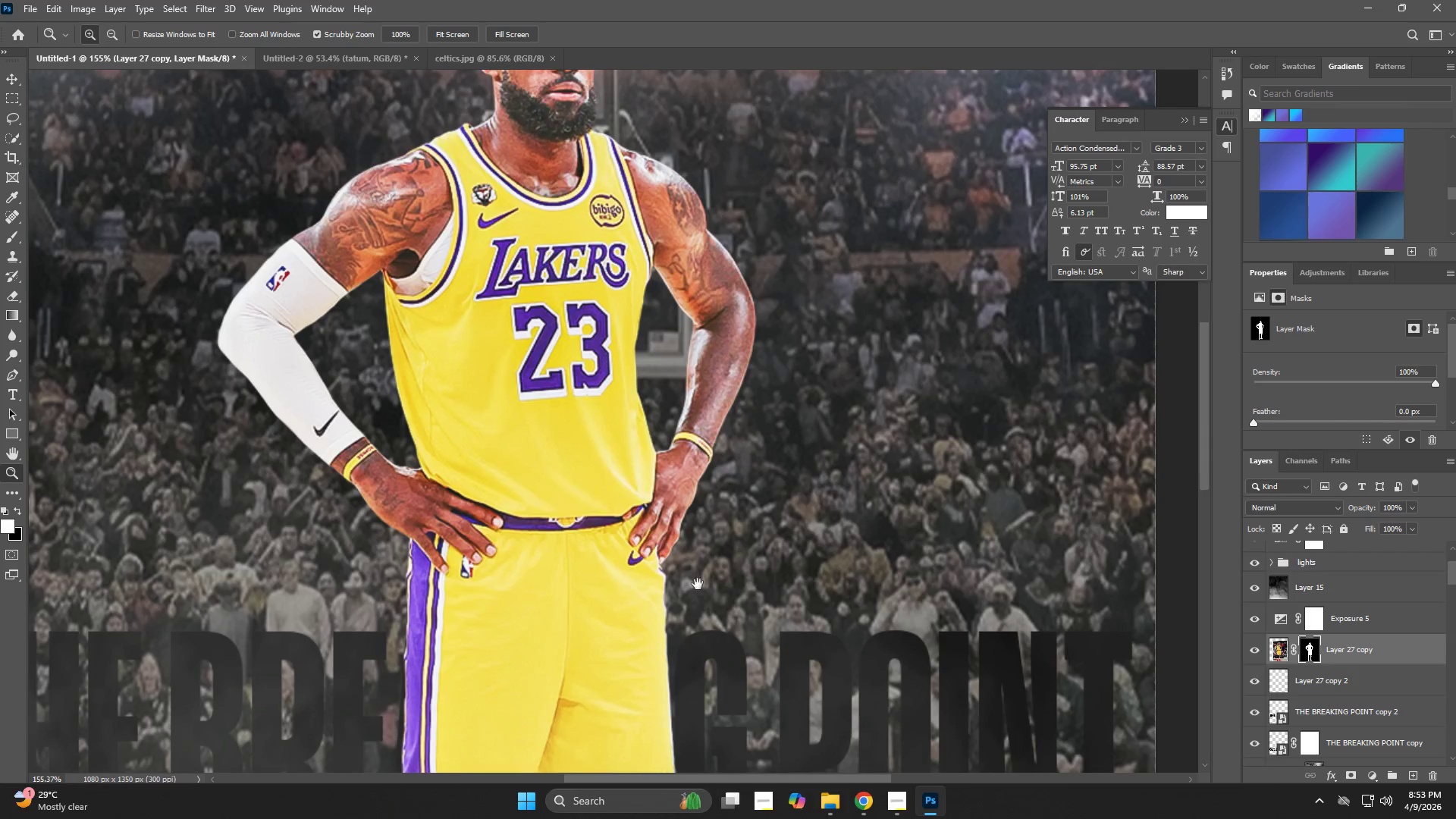 
hold_key(key=Space, duration=0.59)
 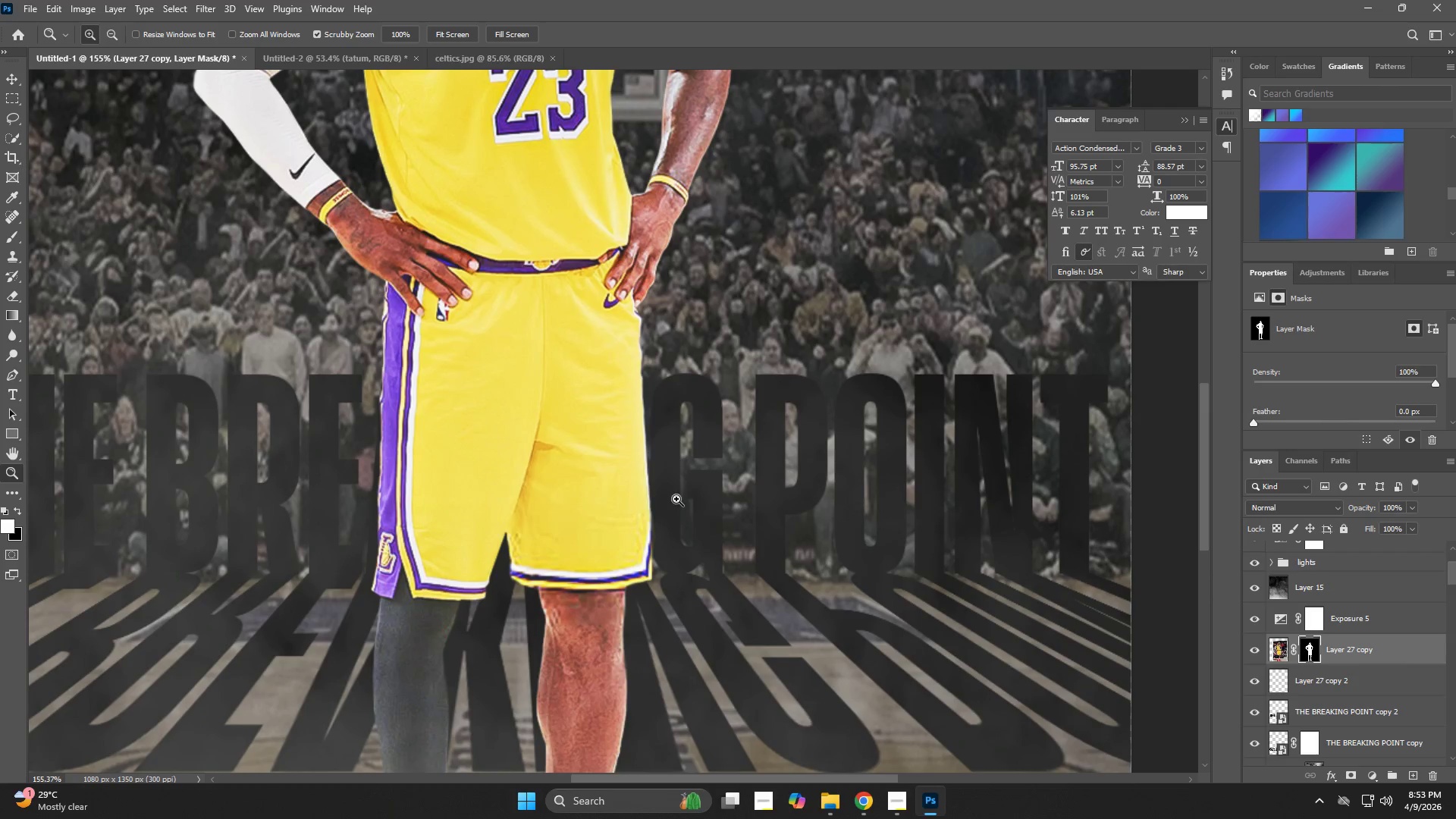 
left_click_drag(start_coordinate=[698, 584], to_coordinate=[673, 327])
 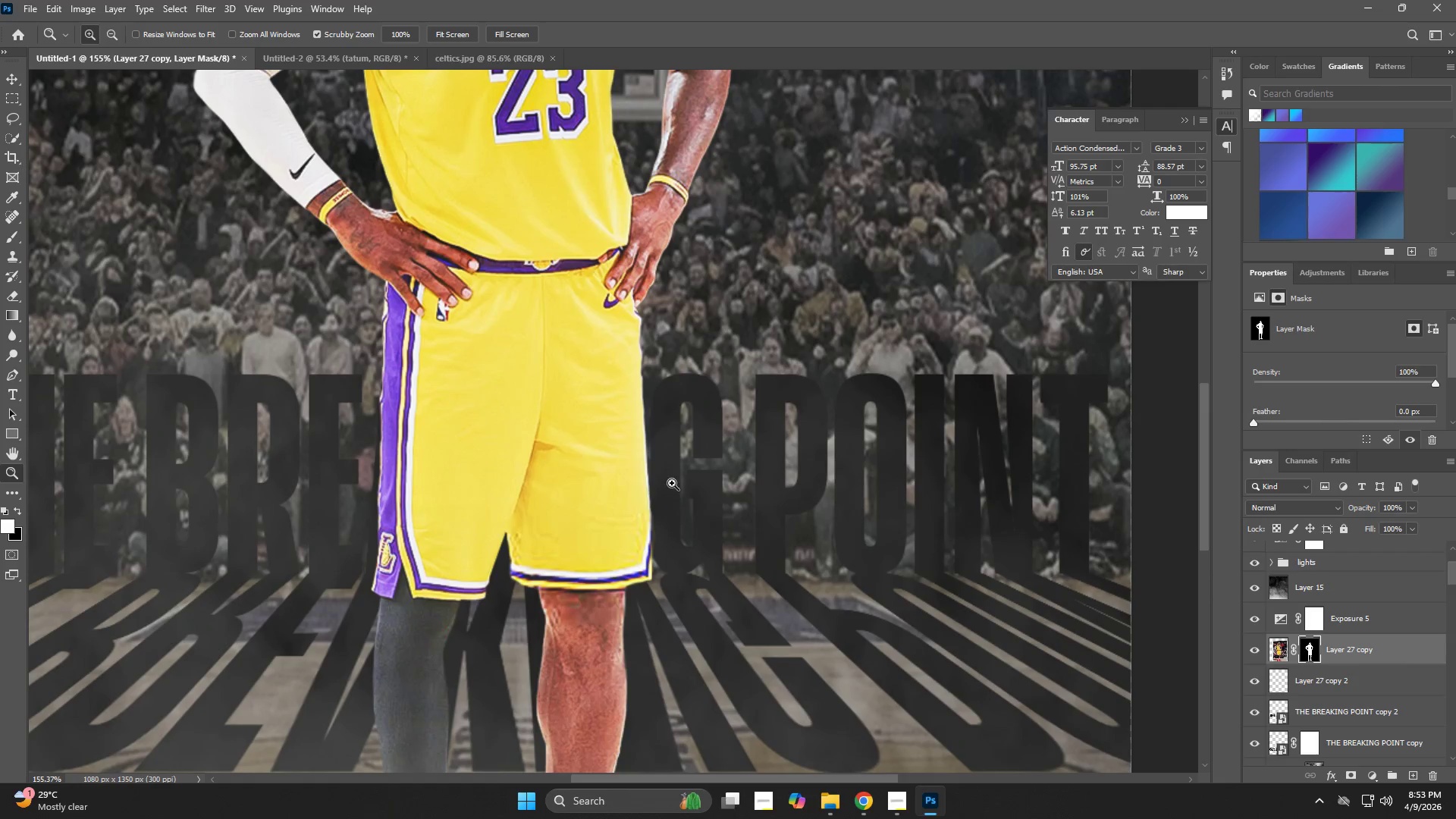 
left_click_drag(start_coordinate=[663, 448], to_coordinate=[724, 498])
 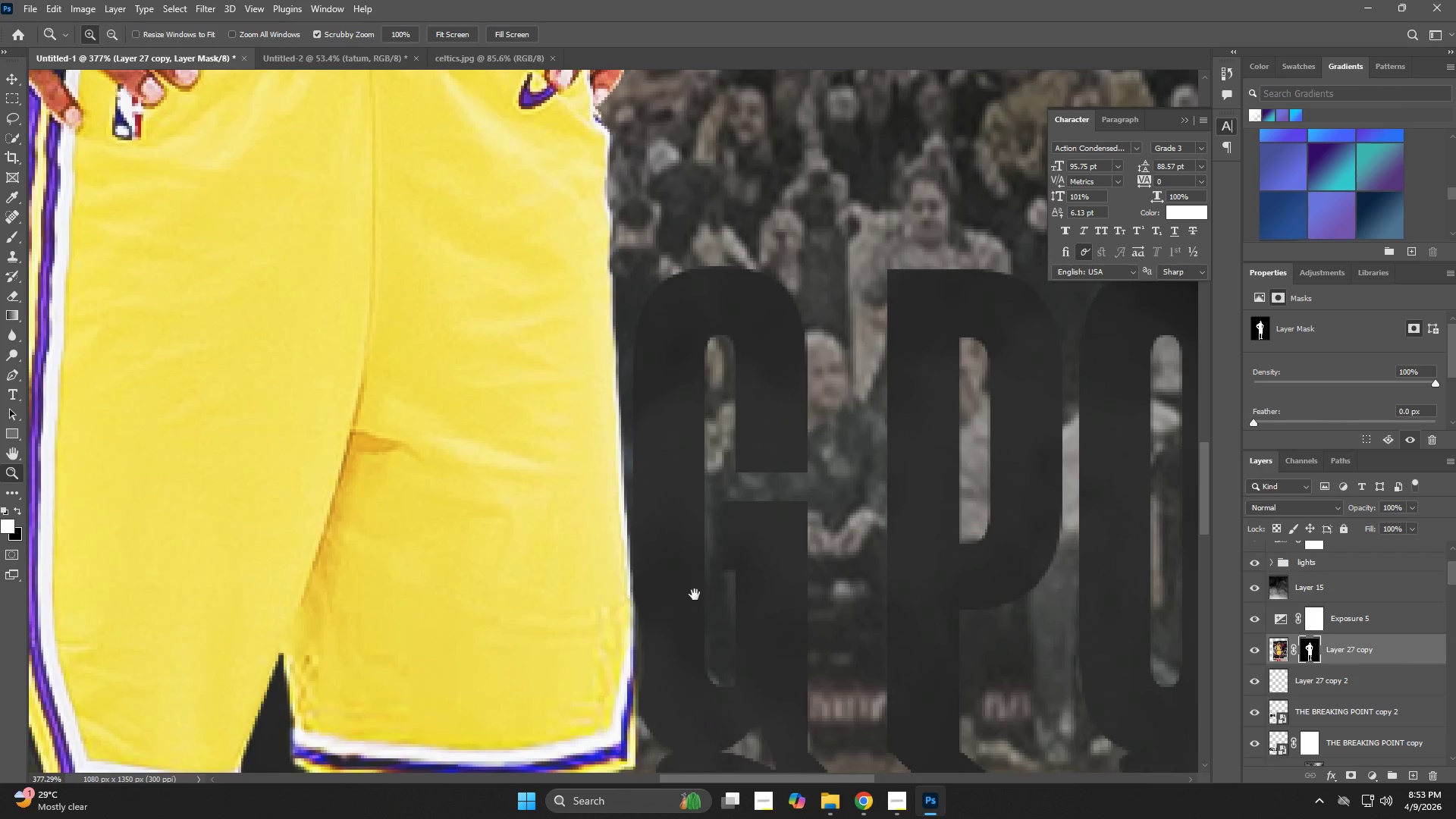 
hold_key(key=Space, duration=0.45)
 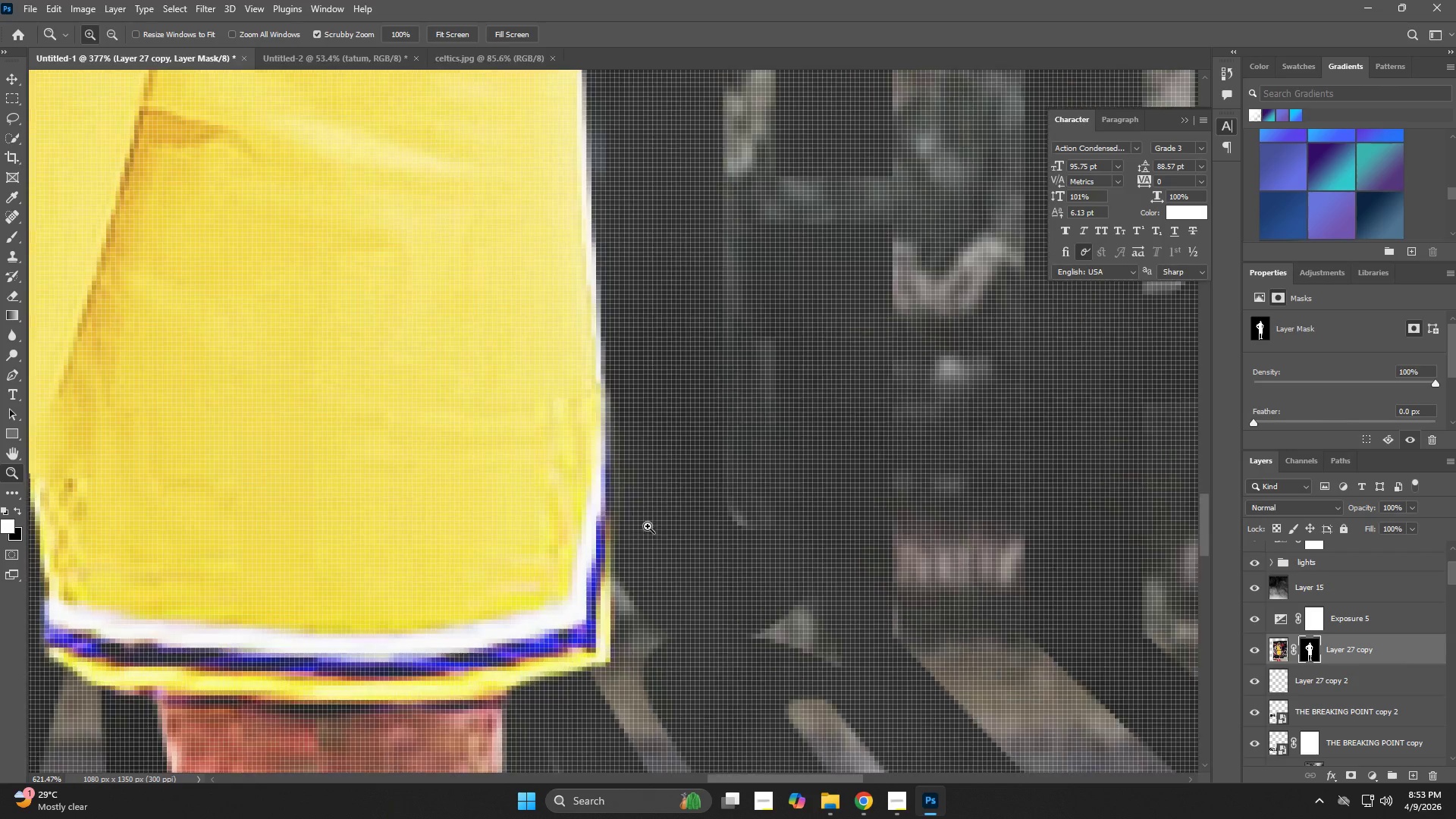 
left_click_drag(start_coordinate=[692, 601], to_coordinate=[666, 437])
 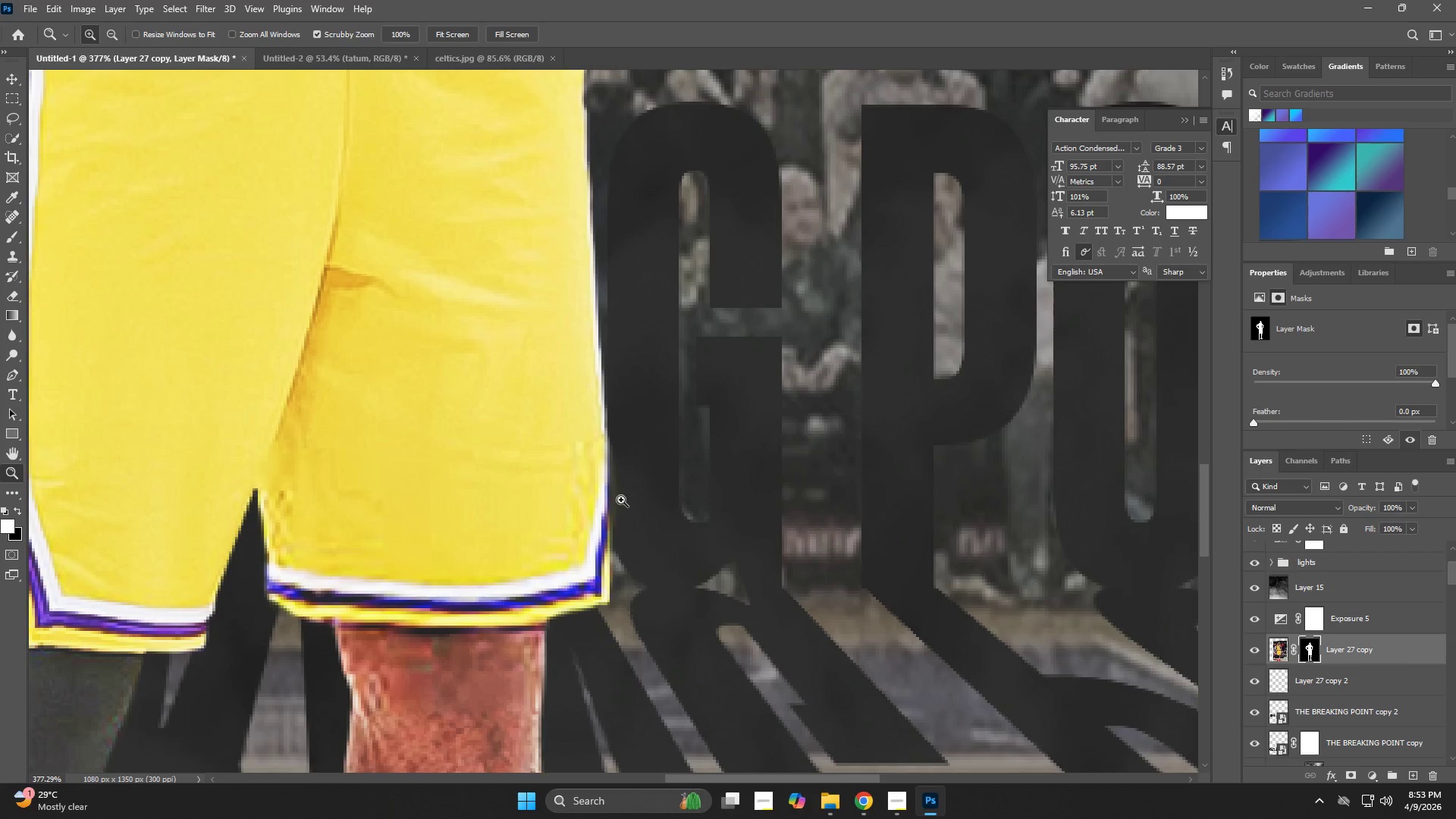 
type(zexx)
 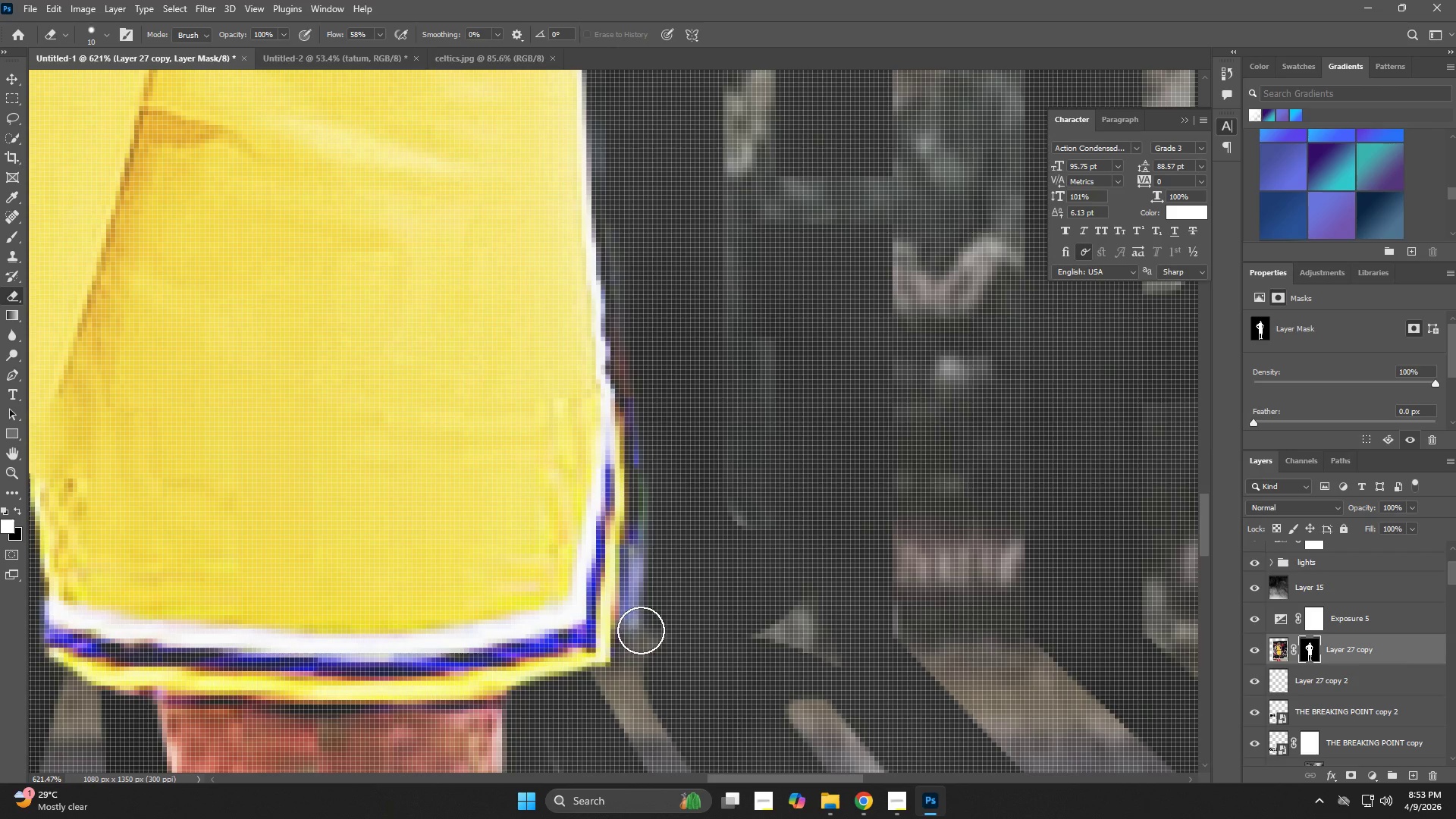 
left_click_drag(start_coordinate=[609, 510], to_coordinate=[648, 526])
 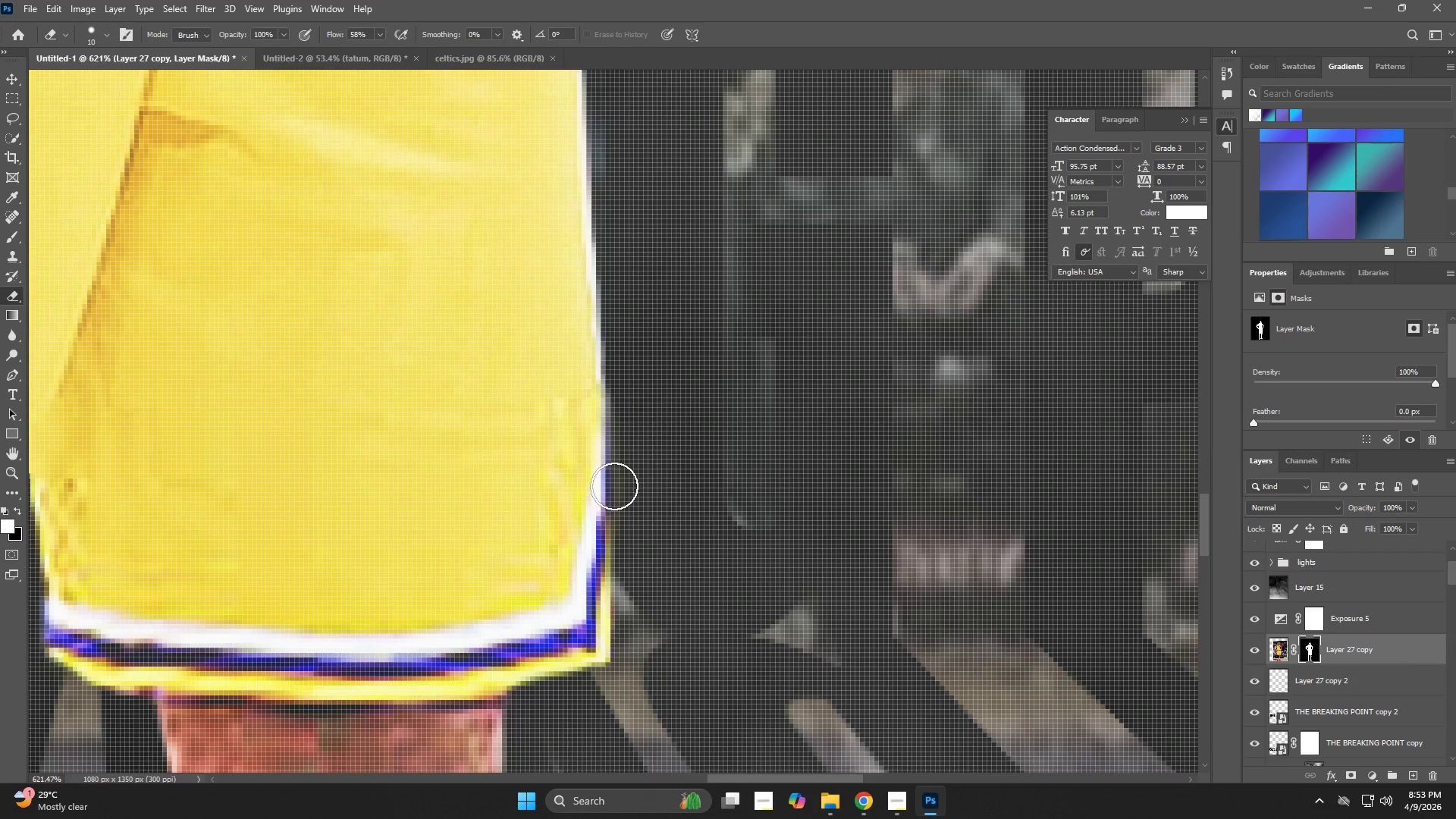 
left_click_drag(start_coordinate=[616, 471], to_coordinate=[588, 227])
 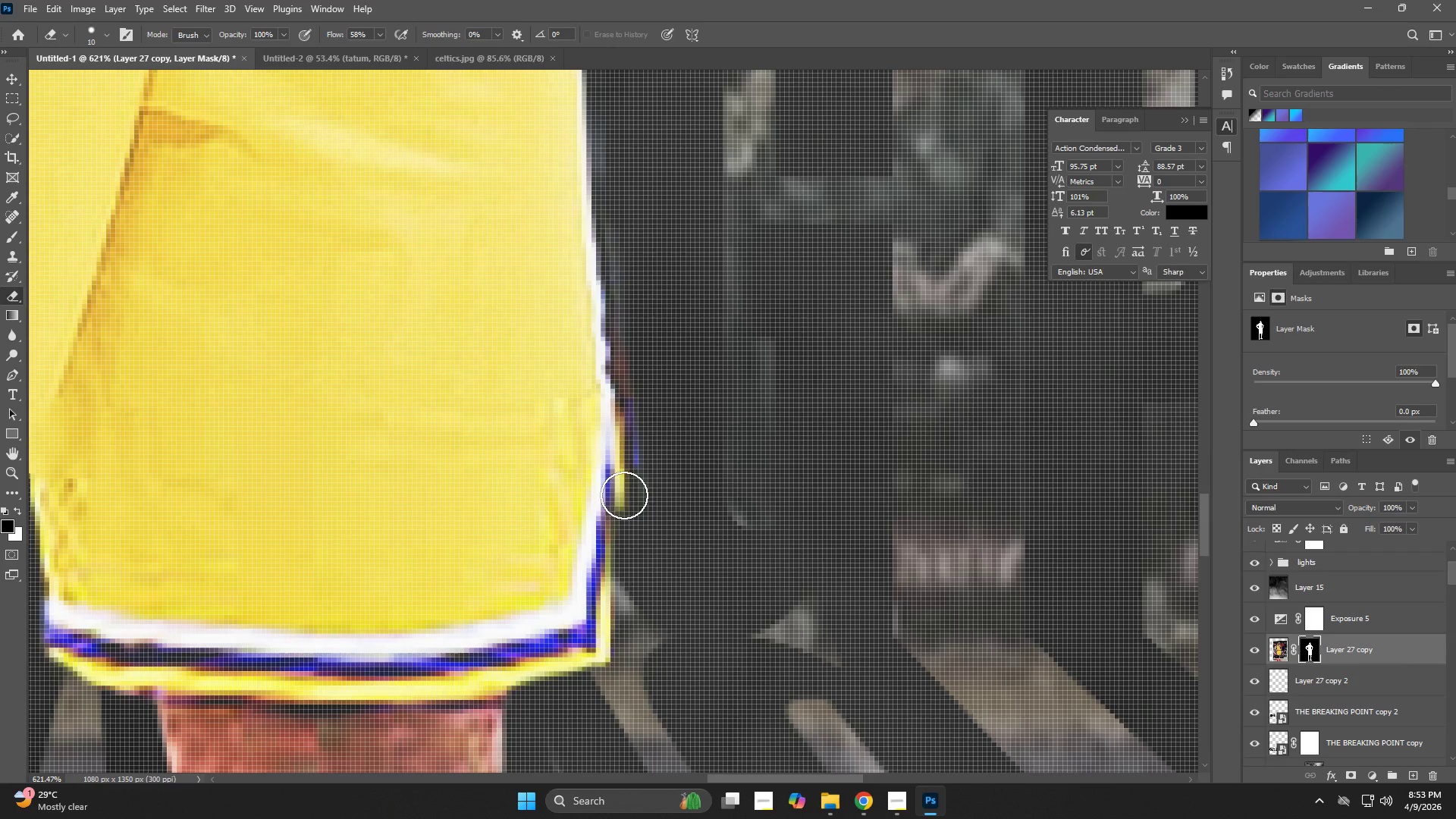 
left_click_drag(start_coordinate=[624, 488], to_coordinate=[617, 636])
 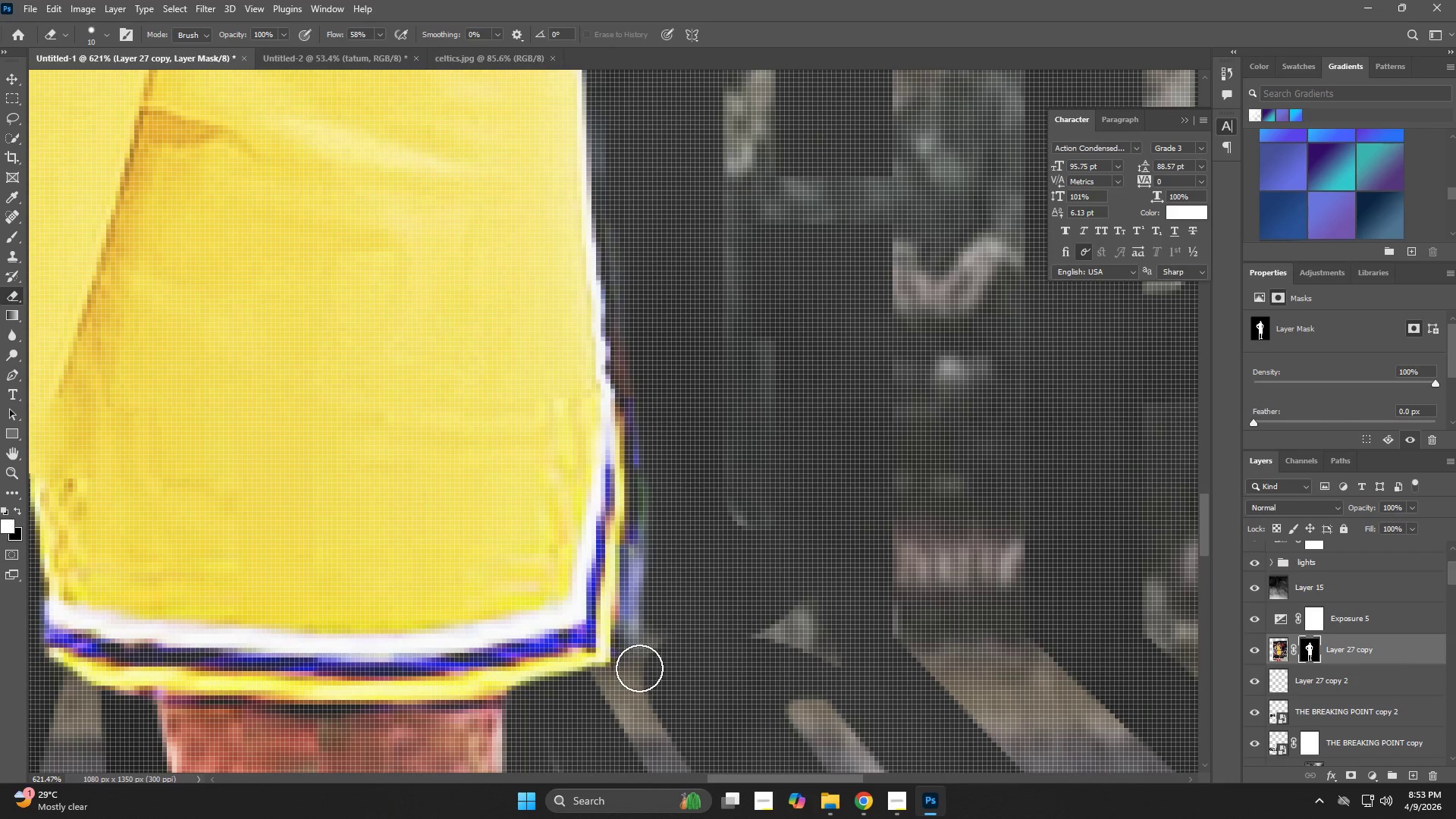 
left_click_drag(start_coordinate=[640, 662], to_coordinate=[640, 285])
 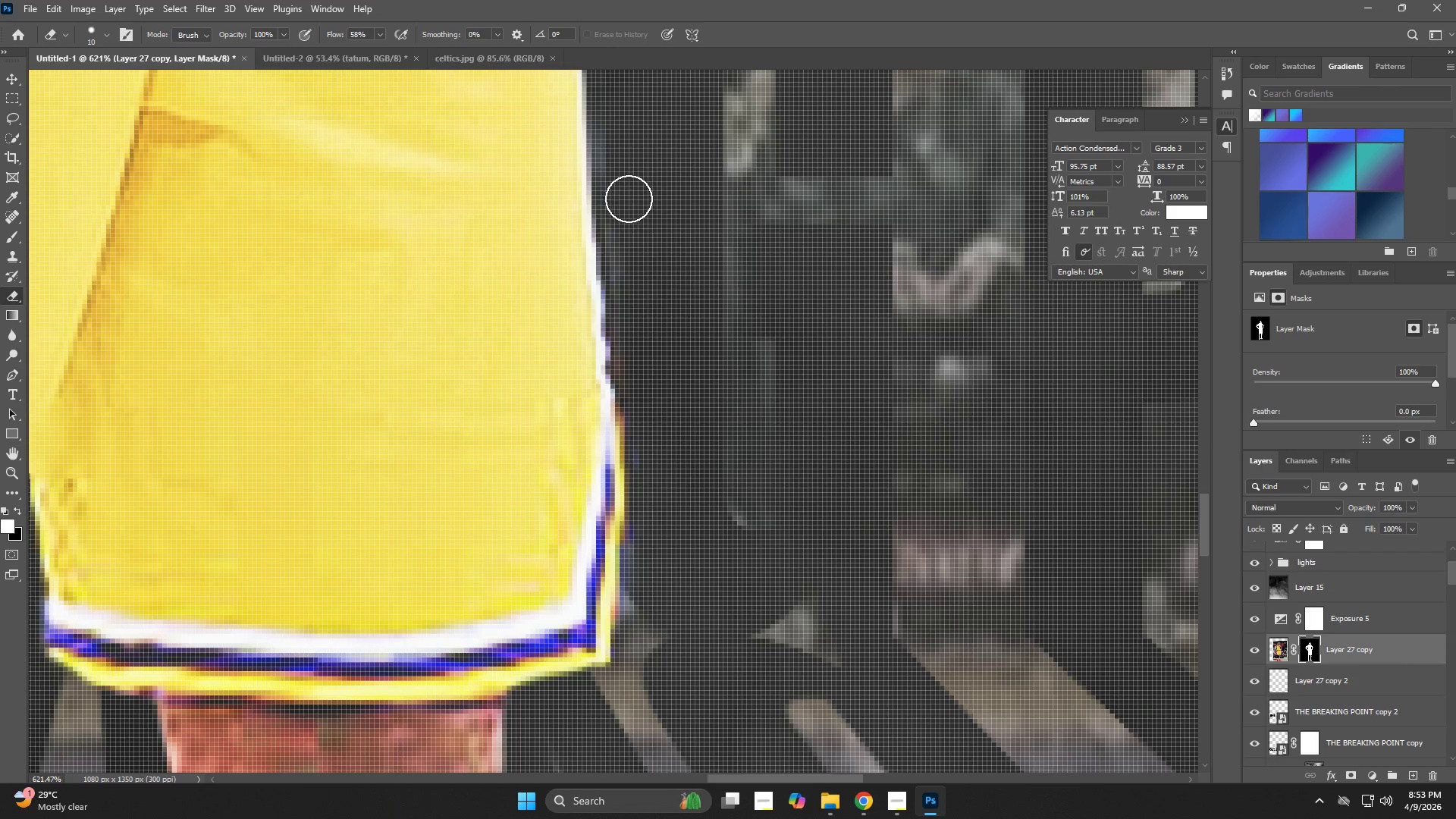 
left_click_drag(start_coordinate=[626, 197], to_coordinate=[666, 552])
 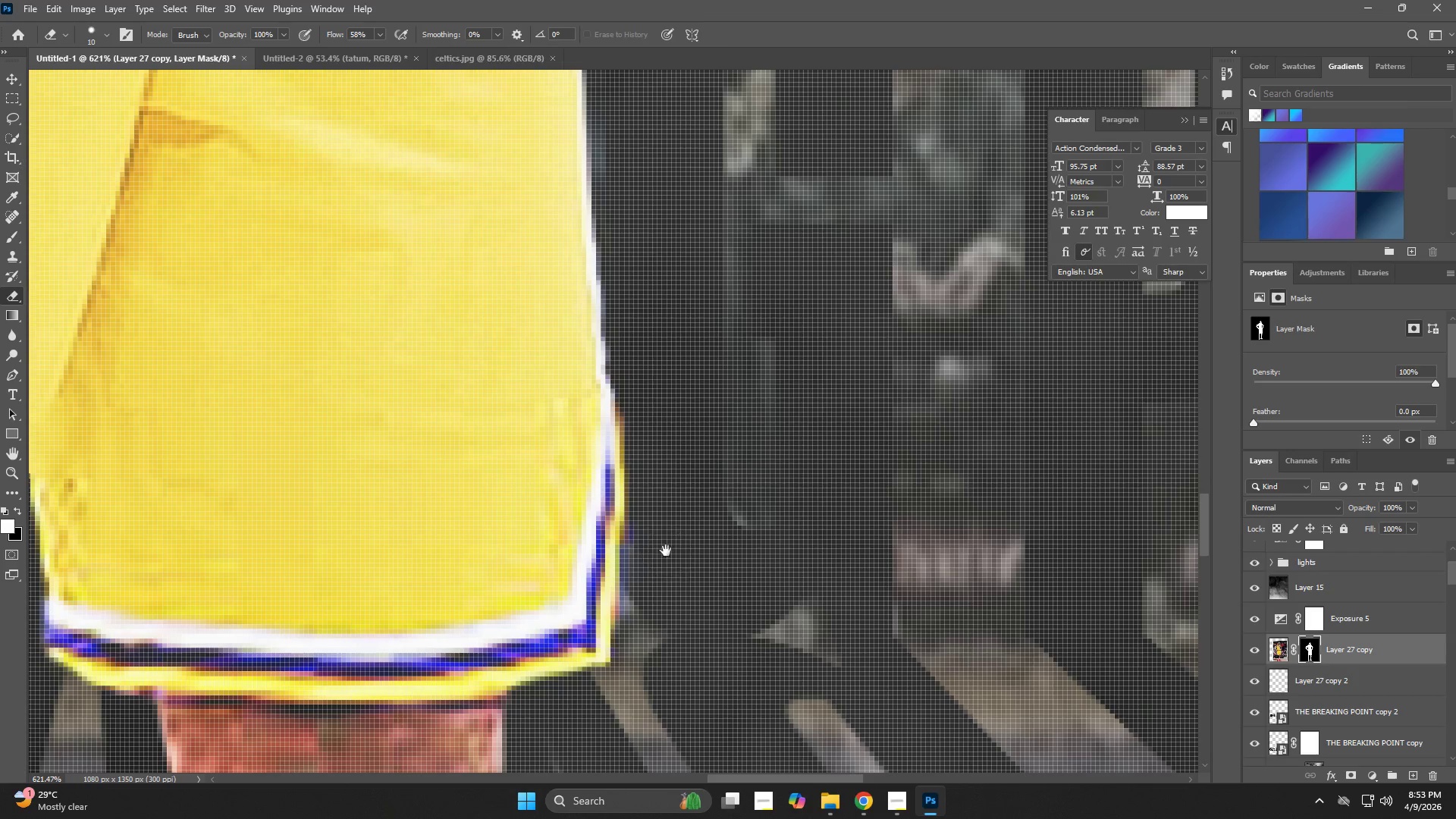 
hold_key(key=Space, duration=0.73)
 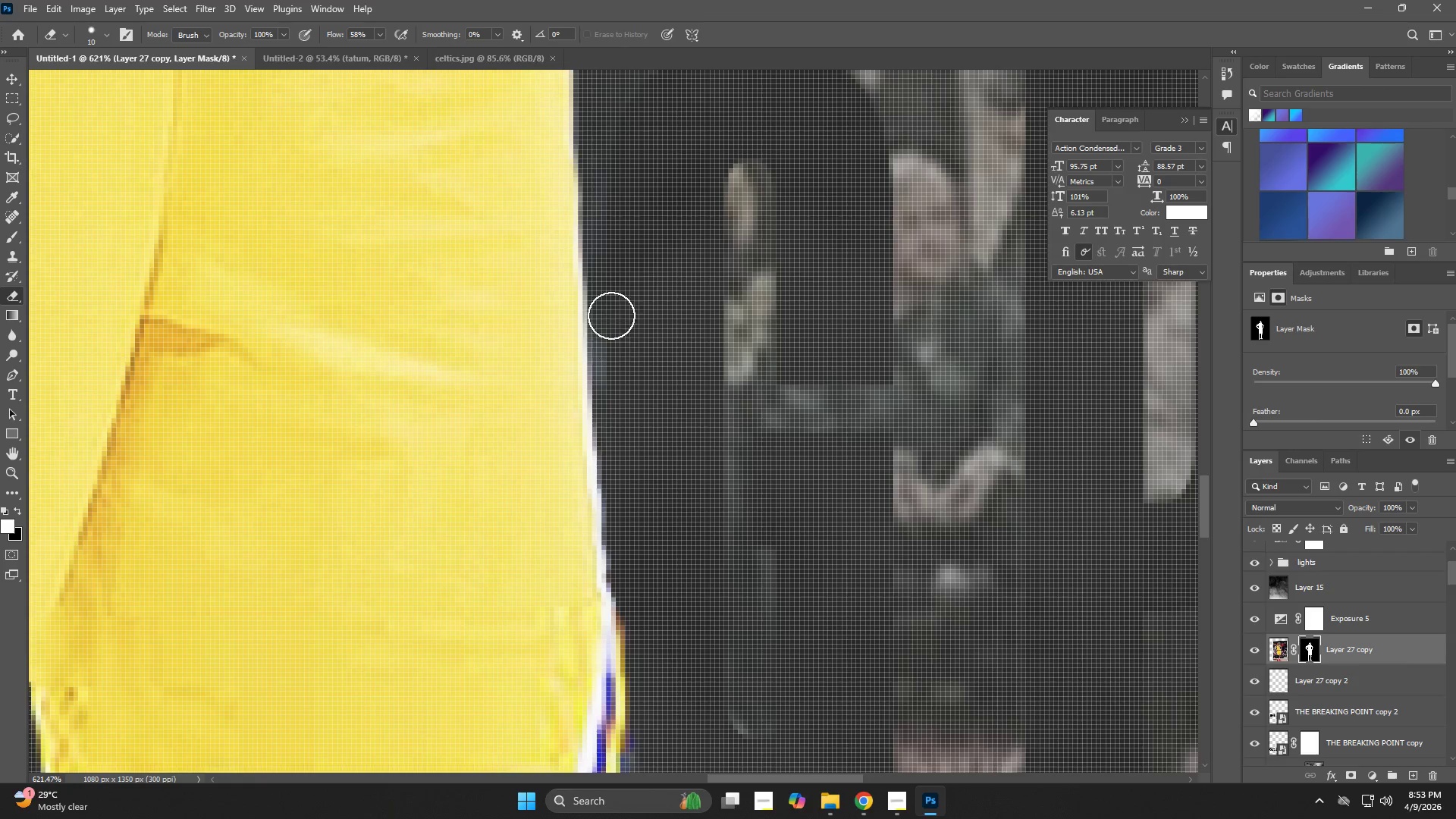 
left_click_drag(start_coordinate=[660, 356], to_coordinate=[661, 565])
 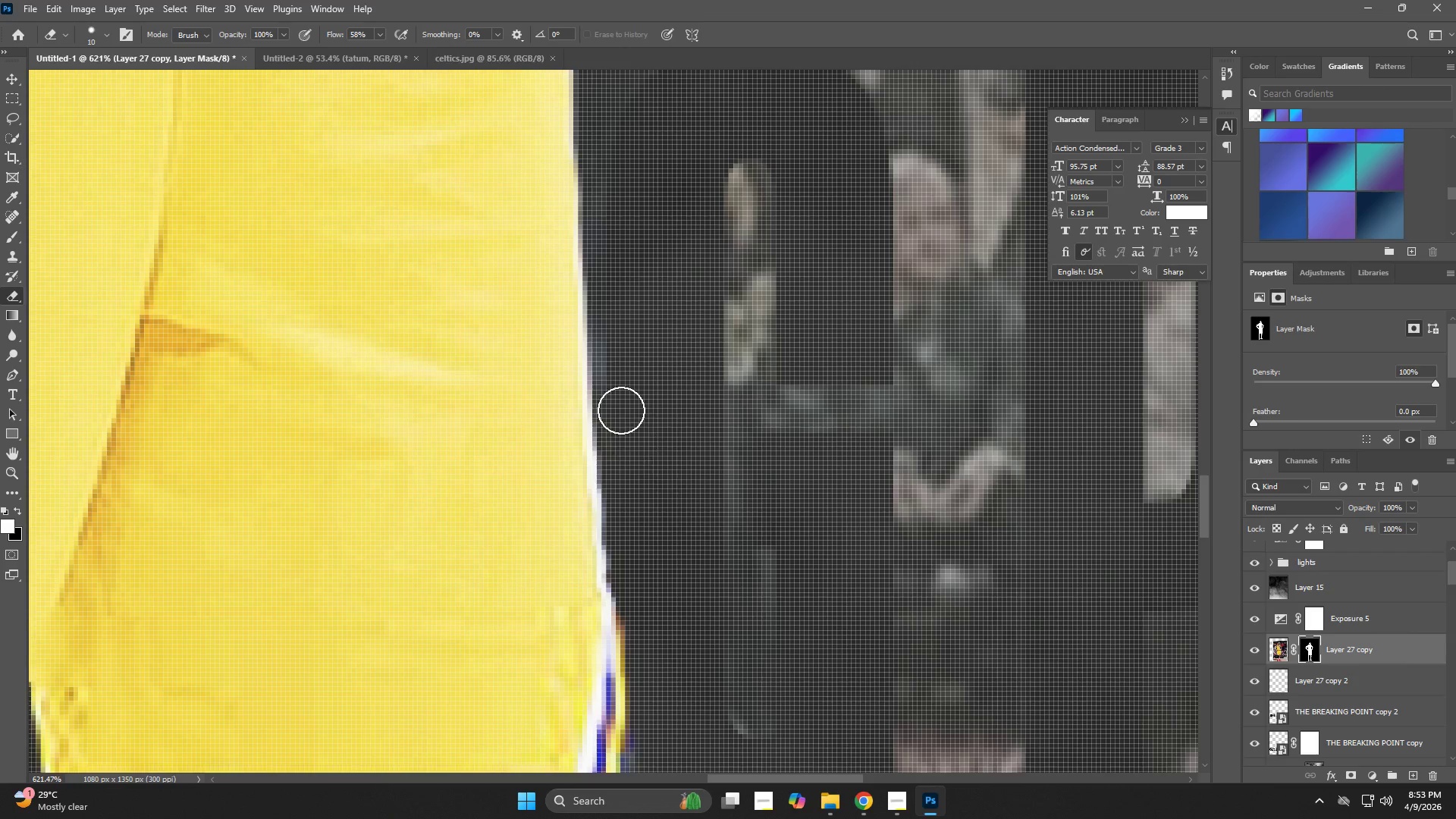 
left_click_drag(start_coordinate=[620, 402], to_coordinate=[607, 178])
 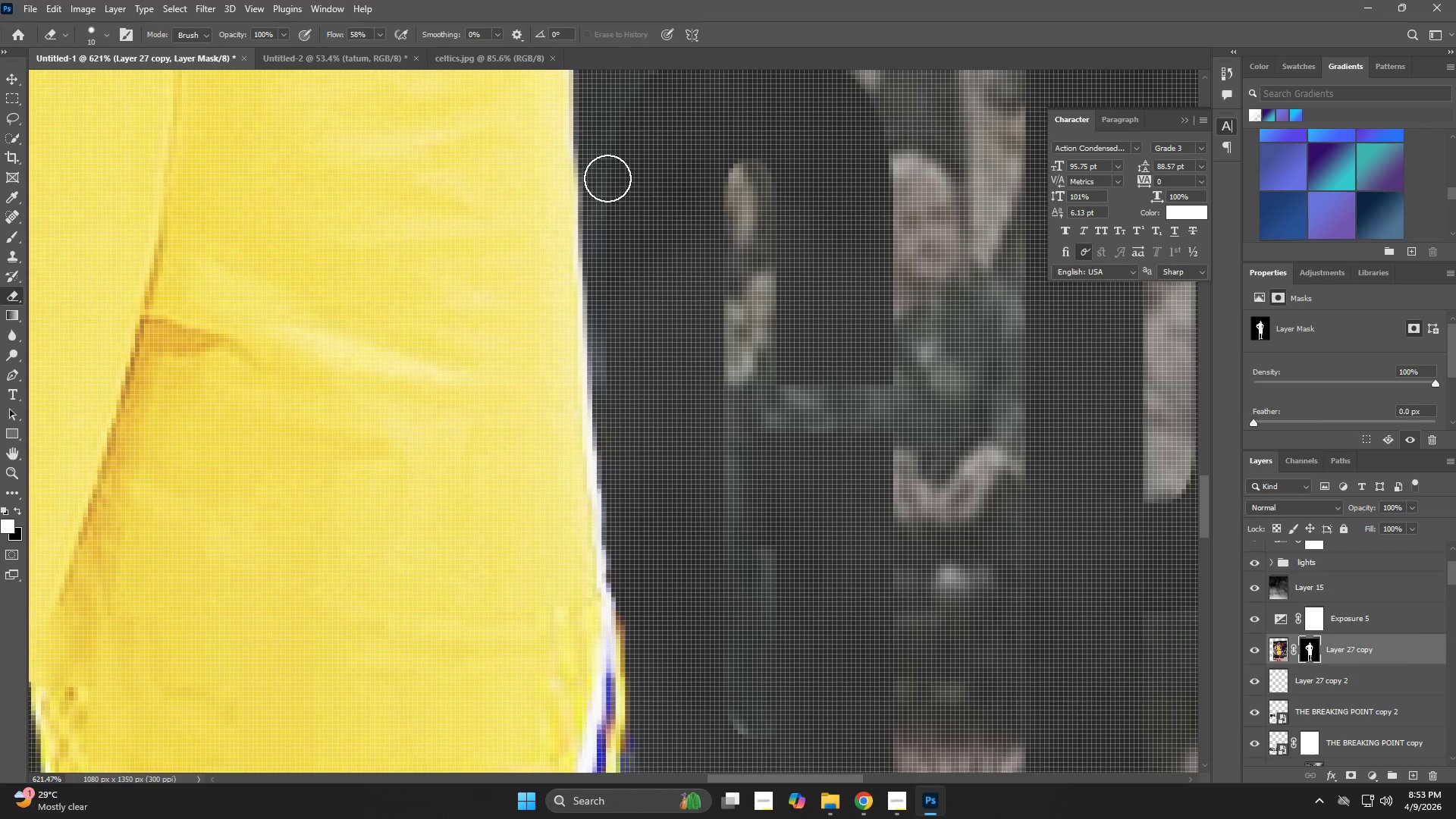 
hold_key(key=Space, duration=0.61)
 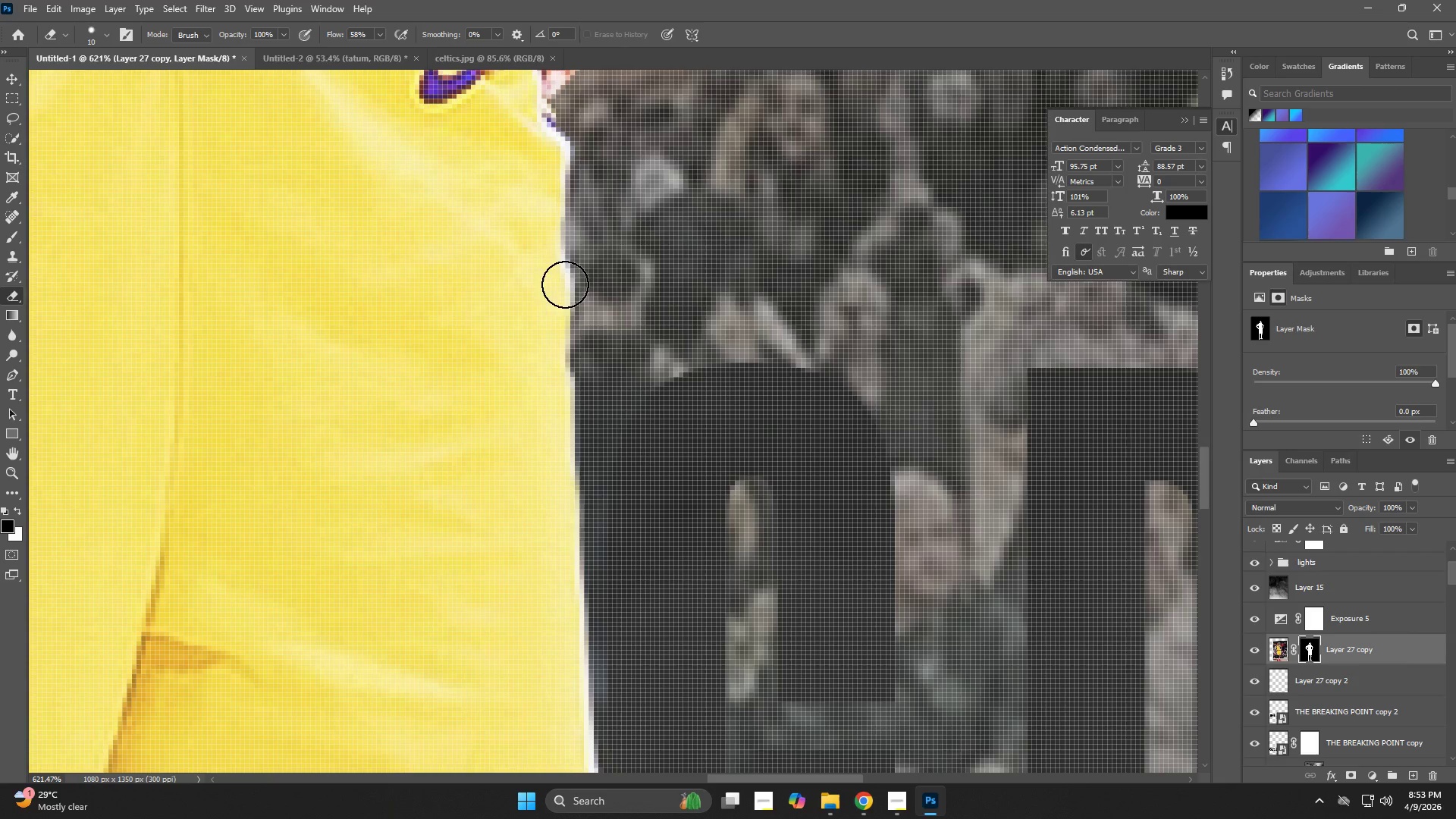 
left_click_drag(start_coordinate=[610, 211], to_coordinate=[612, 528])
 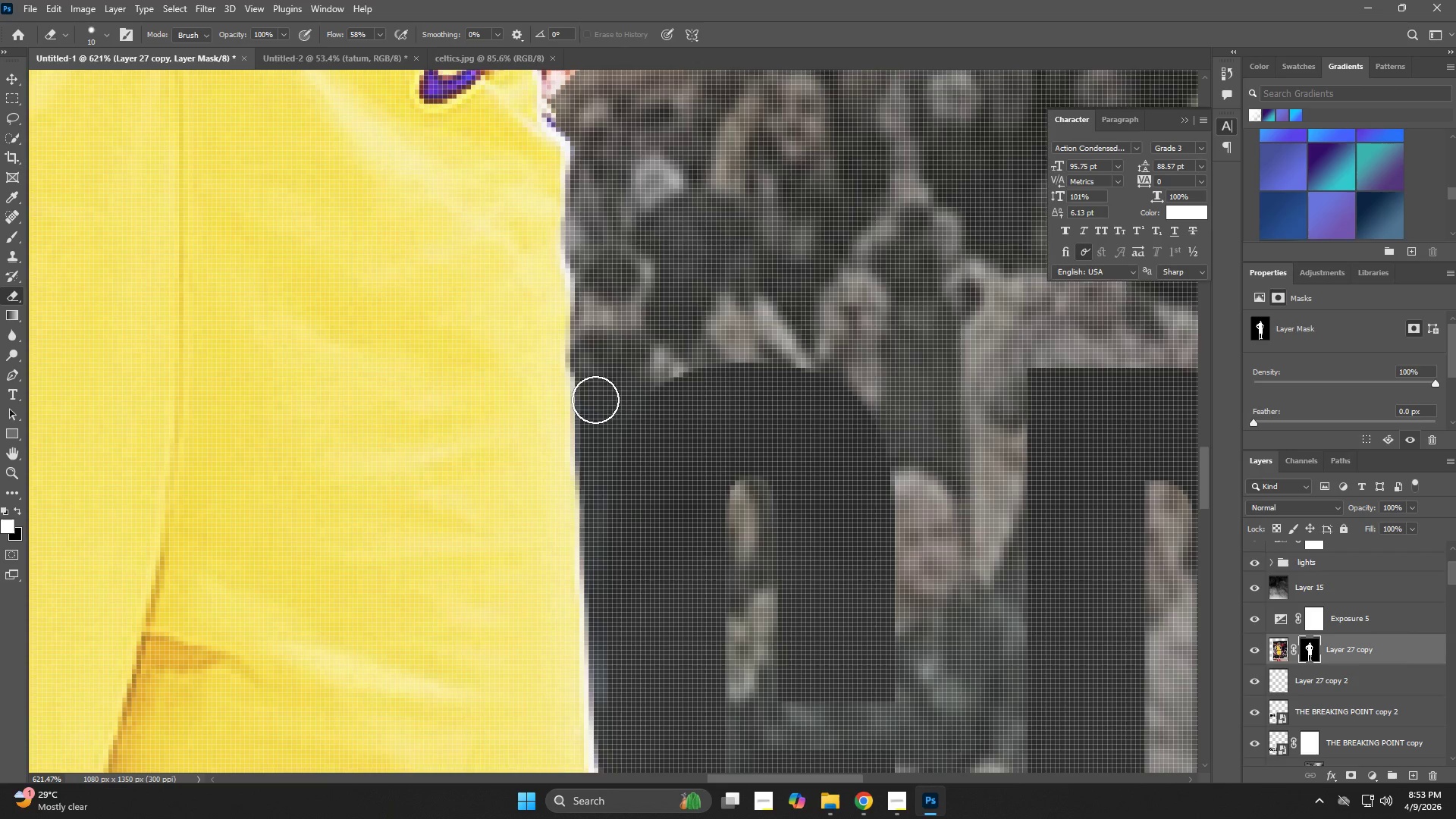 
type(xxx)
 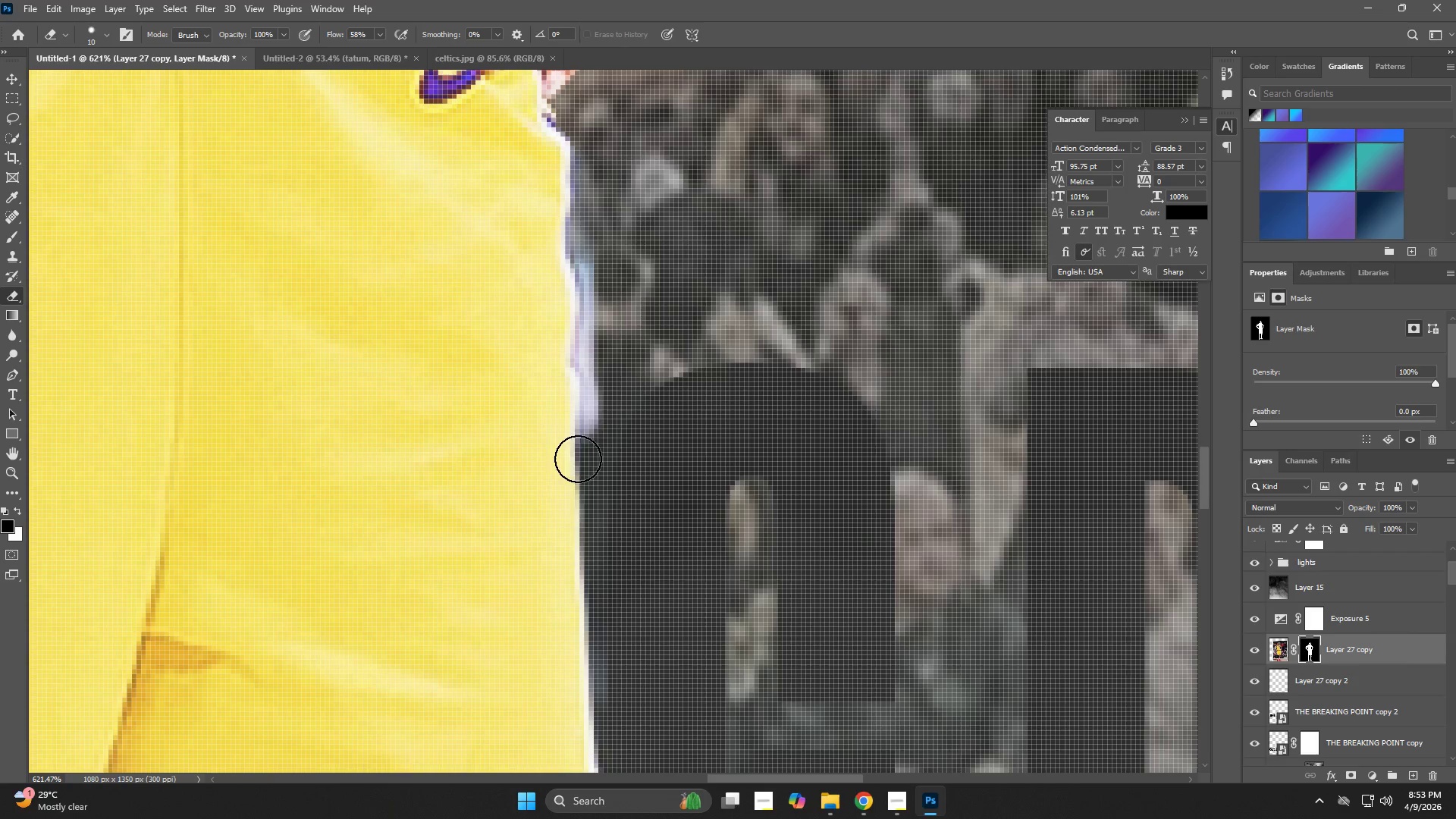 
left_click_drag(start_coordinate=[579, 176], to_coordinate=[572, 386])
 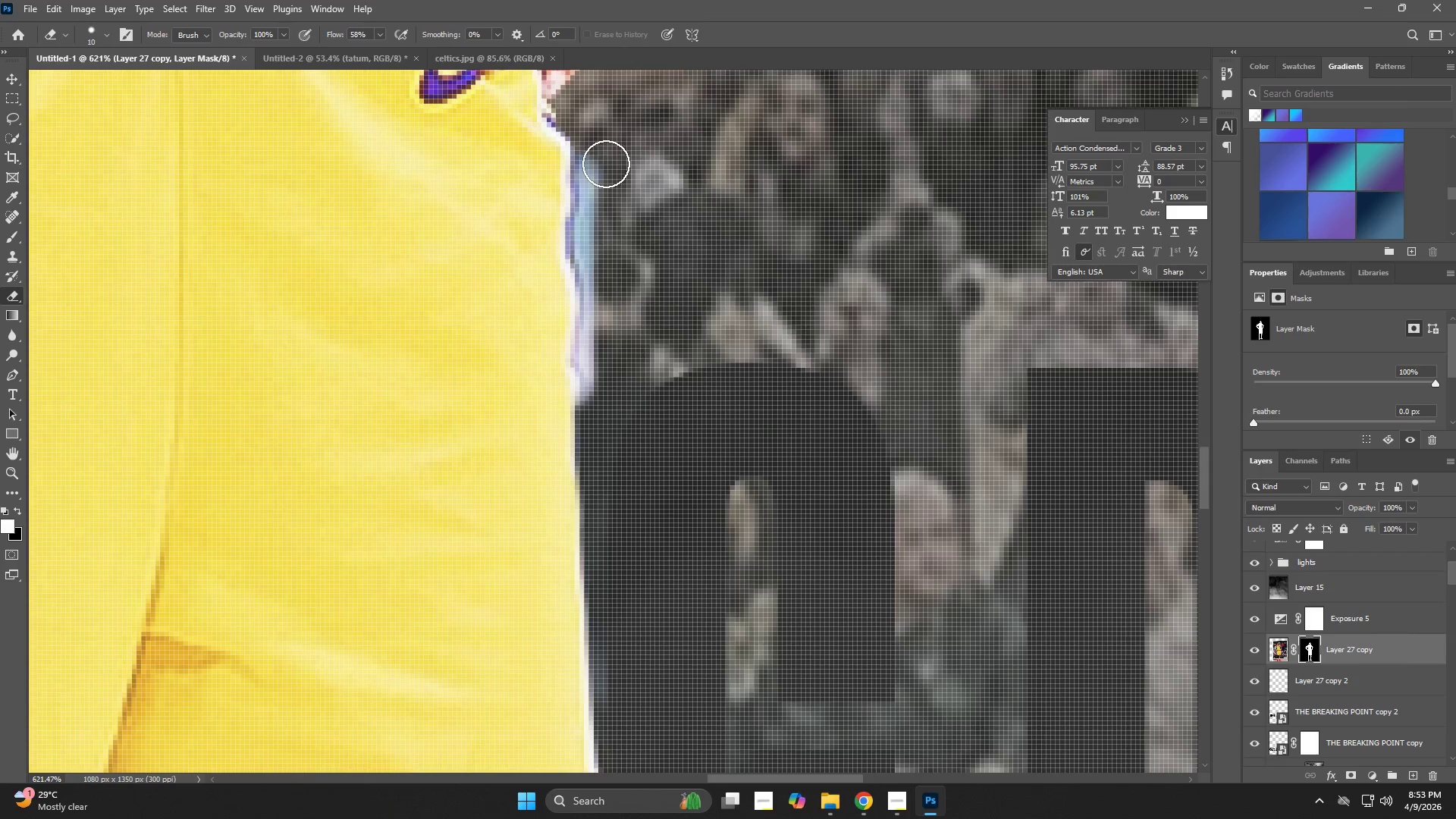 
left_click_drag(start_coordinate=[603, 150], to_coordinate=[589, 252])
 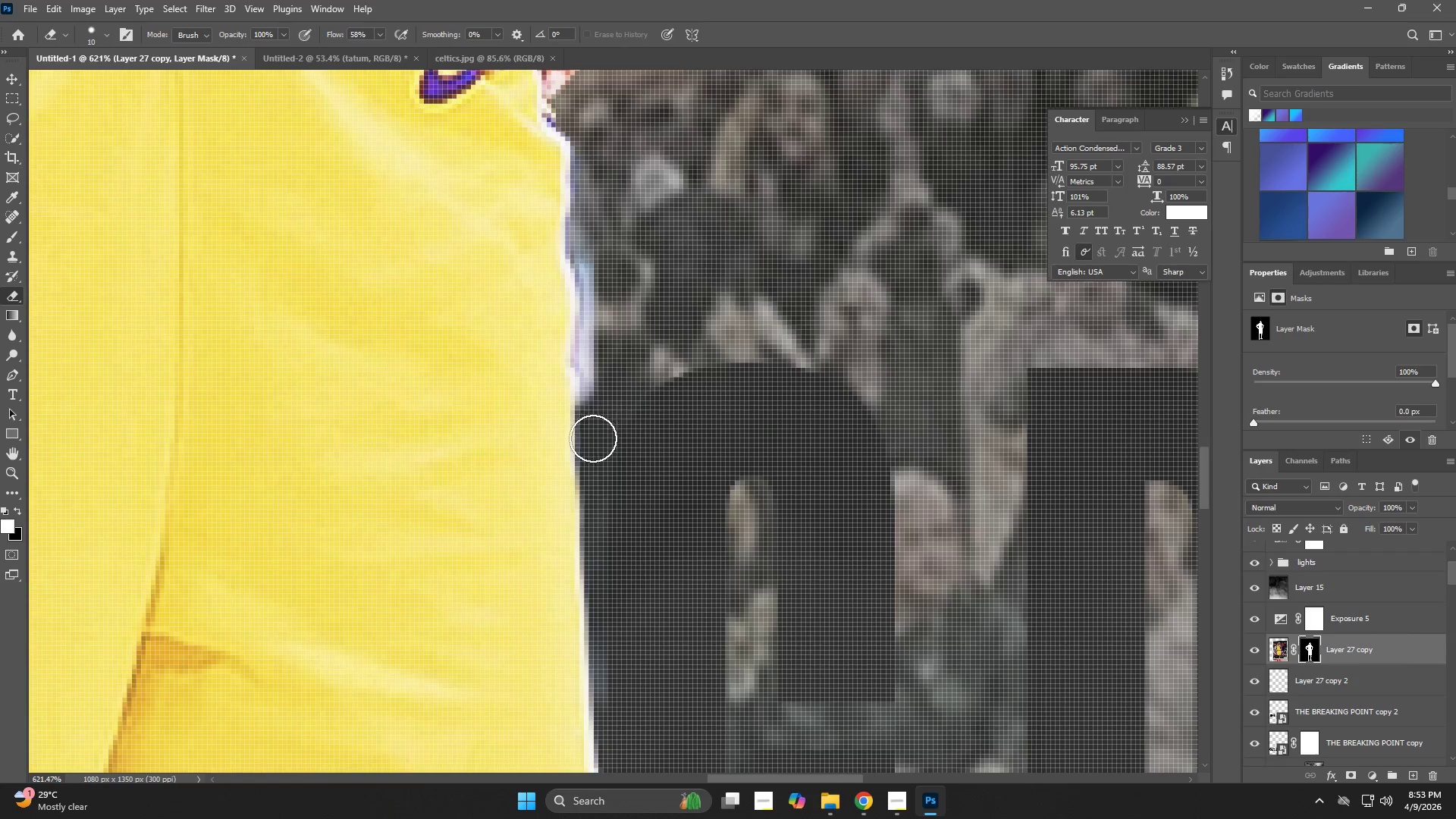 
left_click_drag(start_coordinate=[577, 395], to_coordinate=[580, 564])
 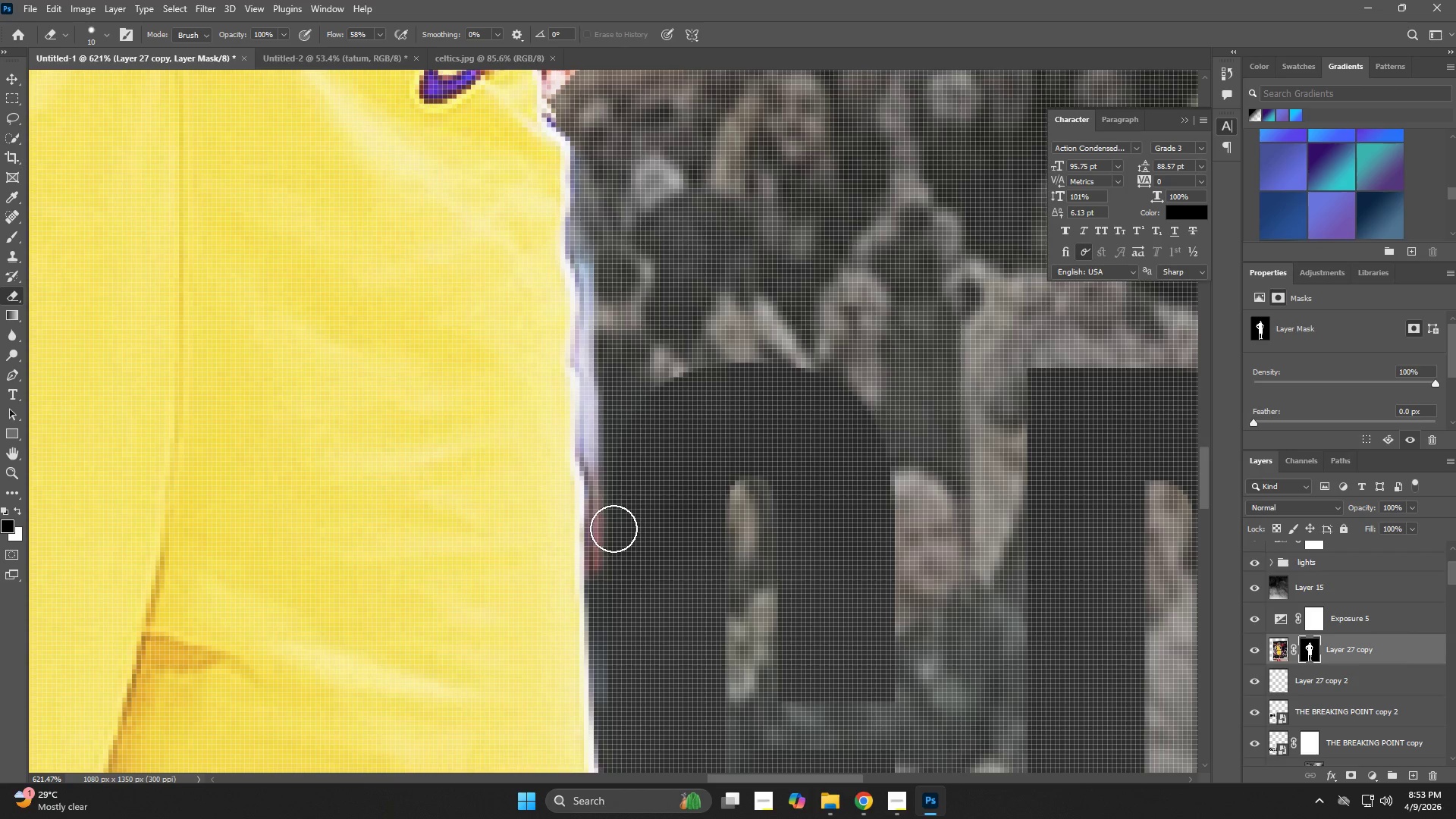 
hold_key(key=AltLeft, duration=1.45)
 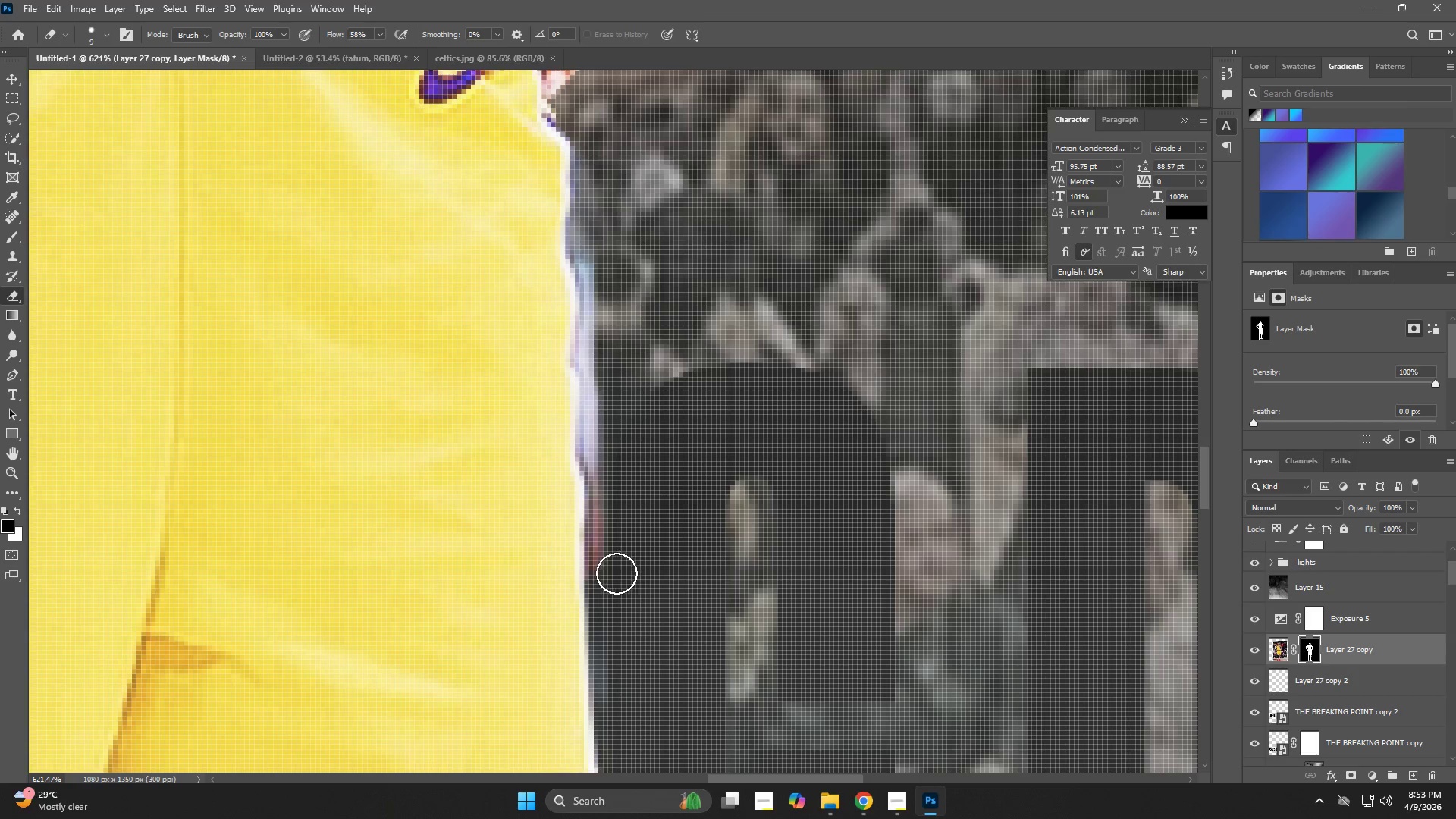 
key(X)
 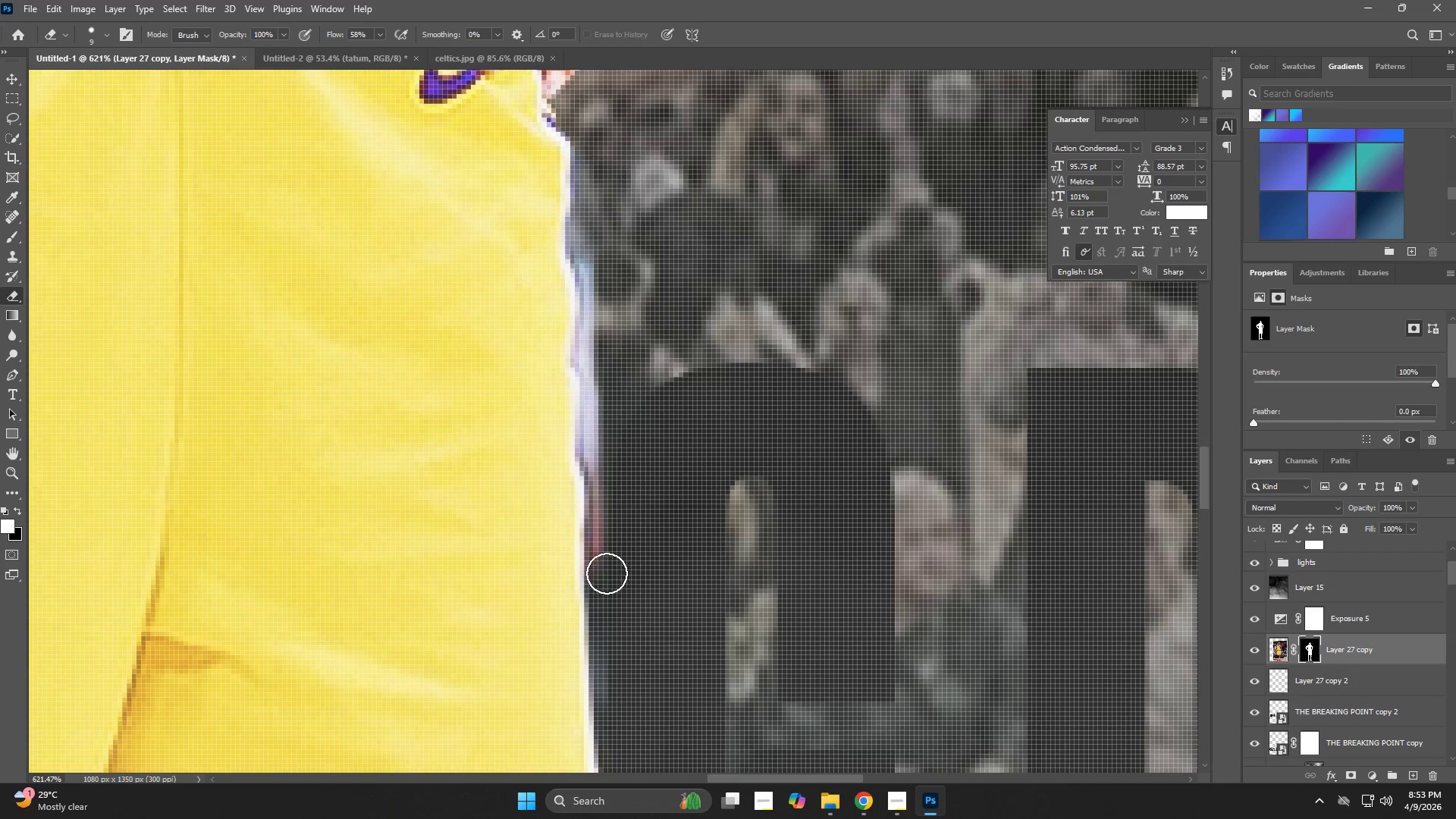 
left_click_drag(start_coordinate=[607, 576], to_coordinate=[594, 246])
 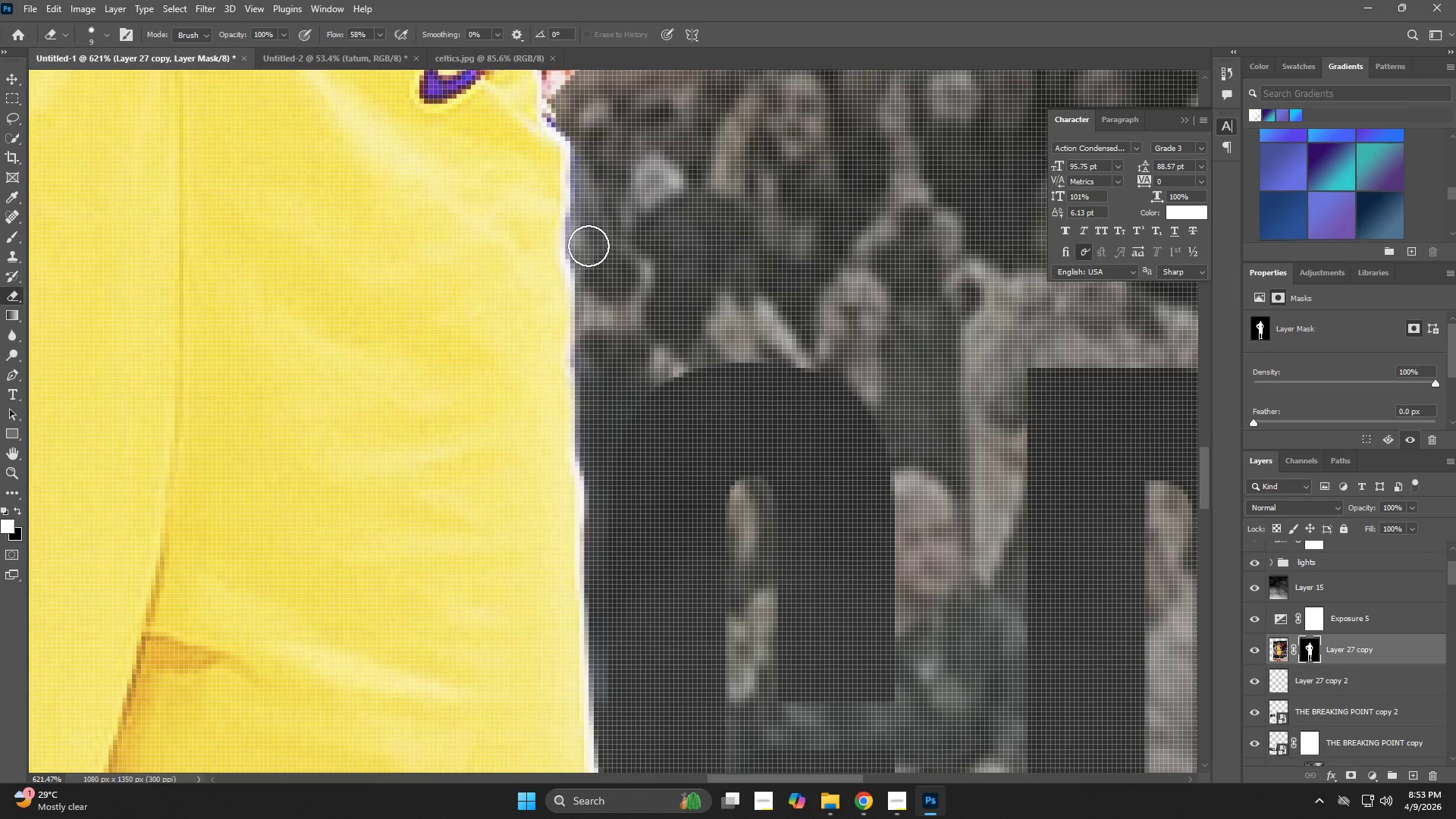 
left_click_drag(start_coordinate=[587, 245], to_coordinate=[594, 130])
 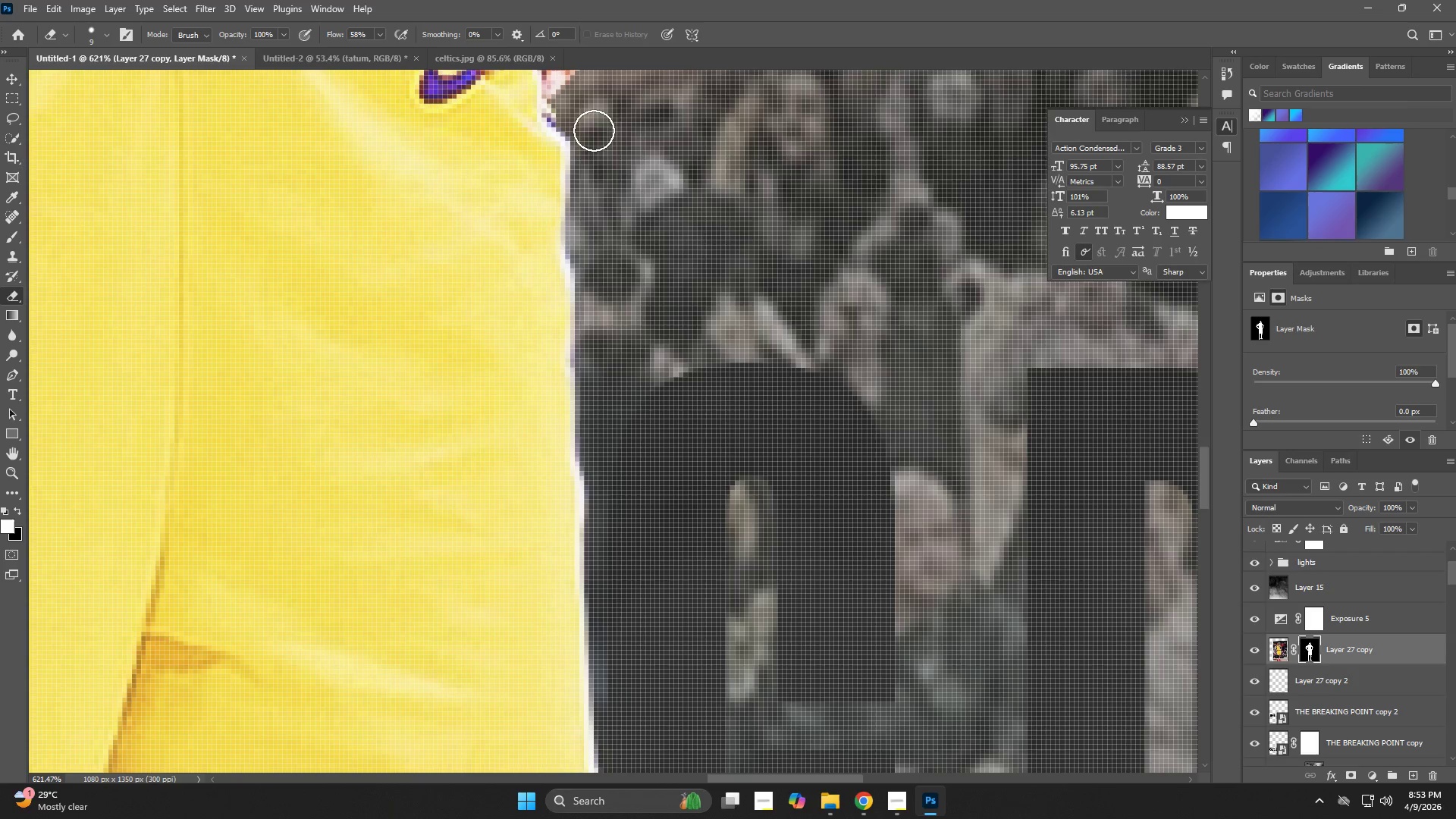 
hold_key(key=Space, duration=0.78)
 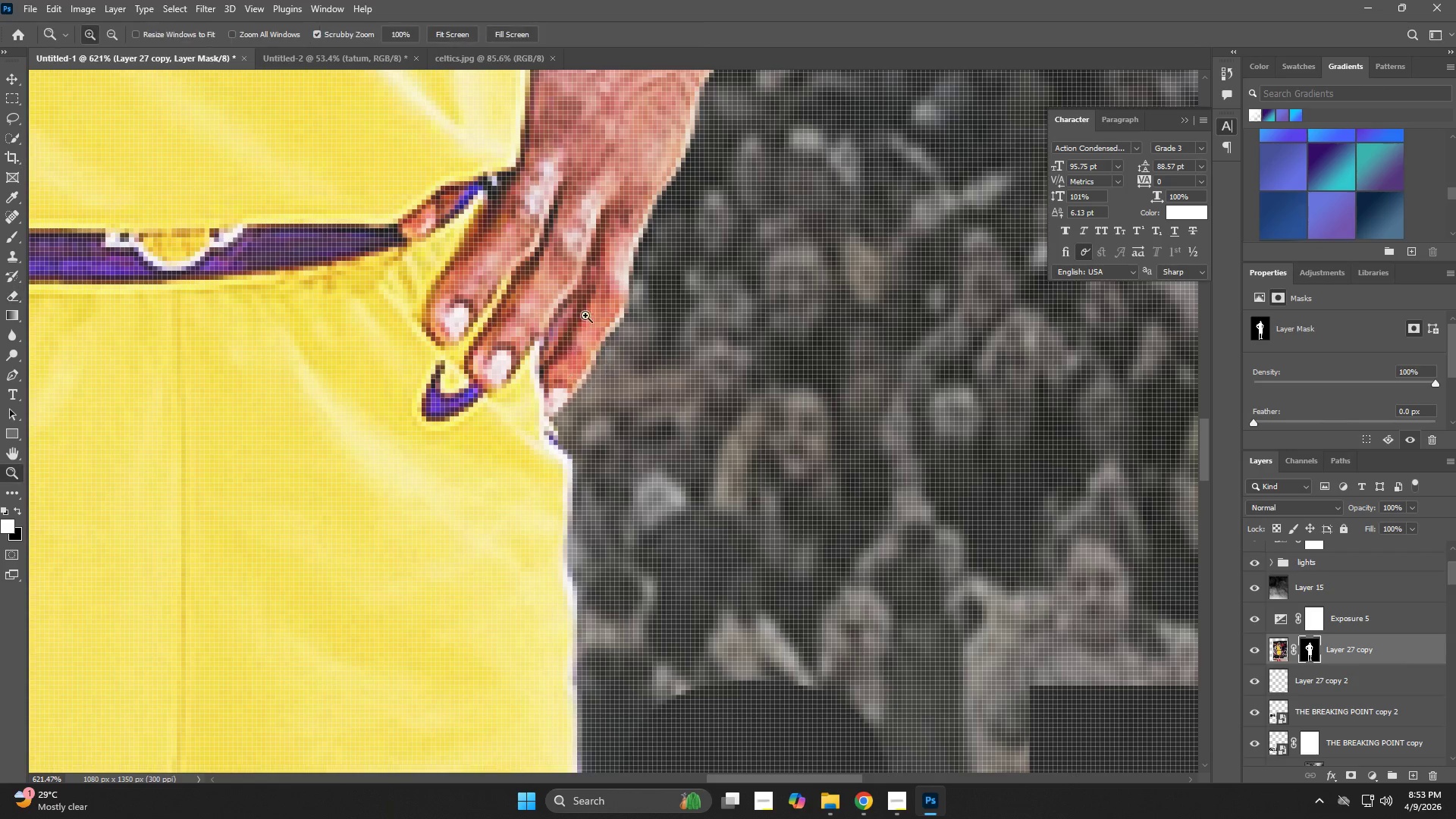 
left_click_drag(start_coordinate=[595, 159], to_coordinate=[597, 477])
 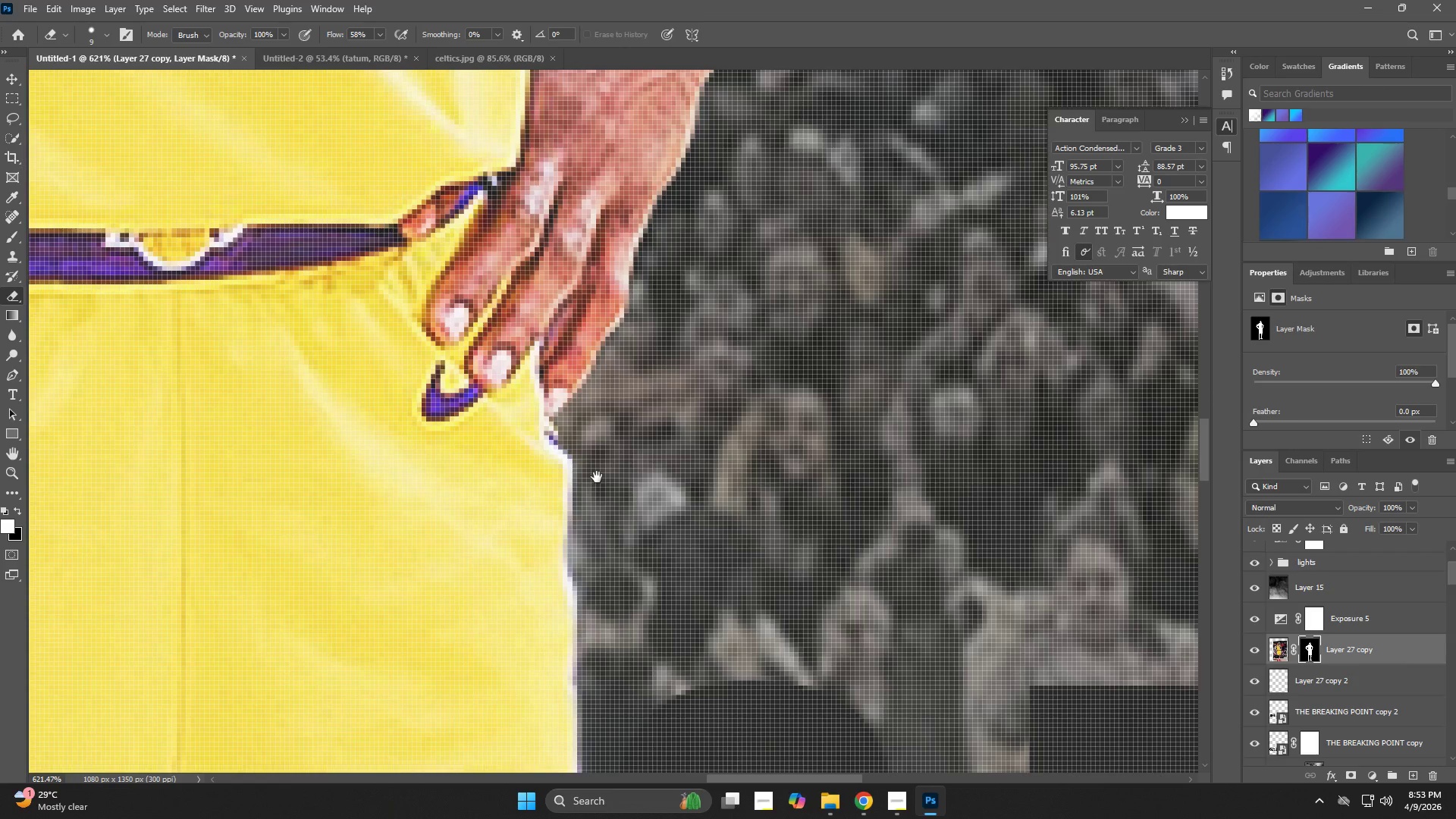 
hold_key(key=Space, duration=11.98)
 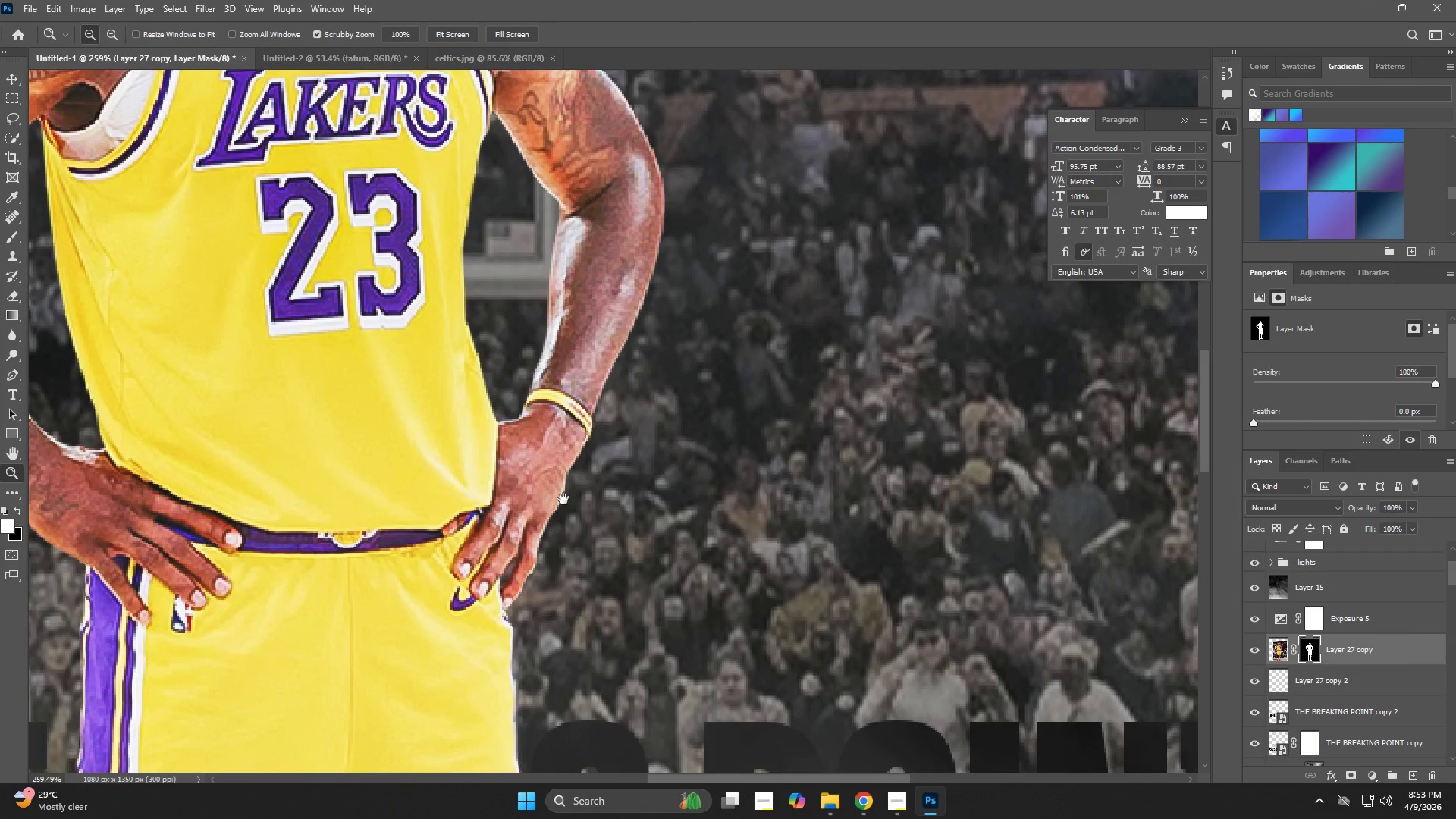 
type(ze)
 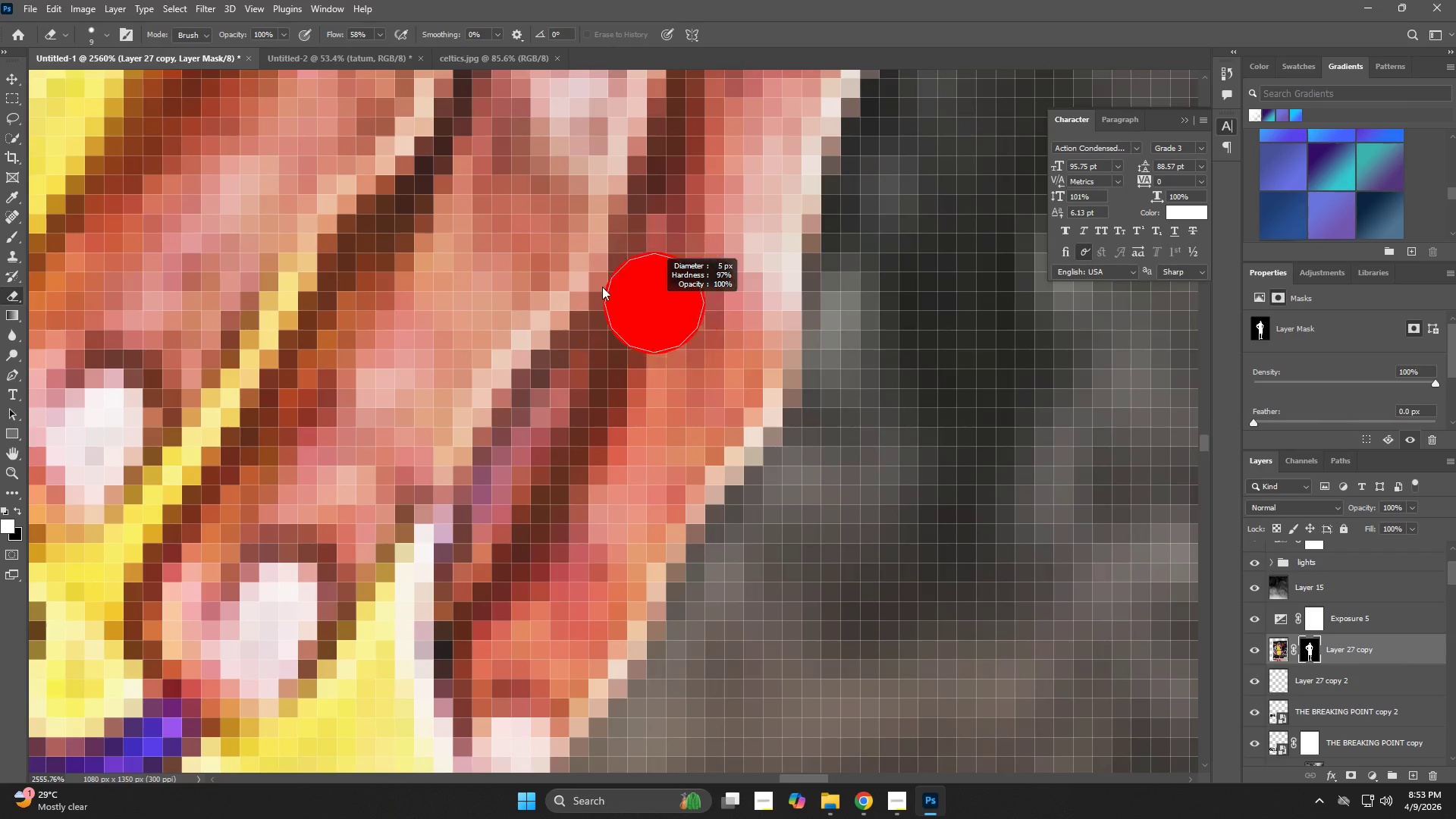 
left_click_drag(start_coordinate=[573, 283], to_coordinate=[655, 401])
 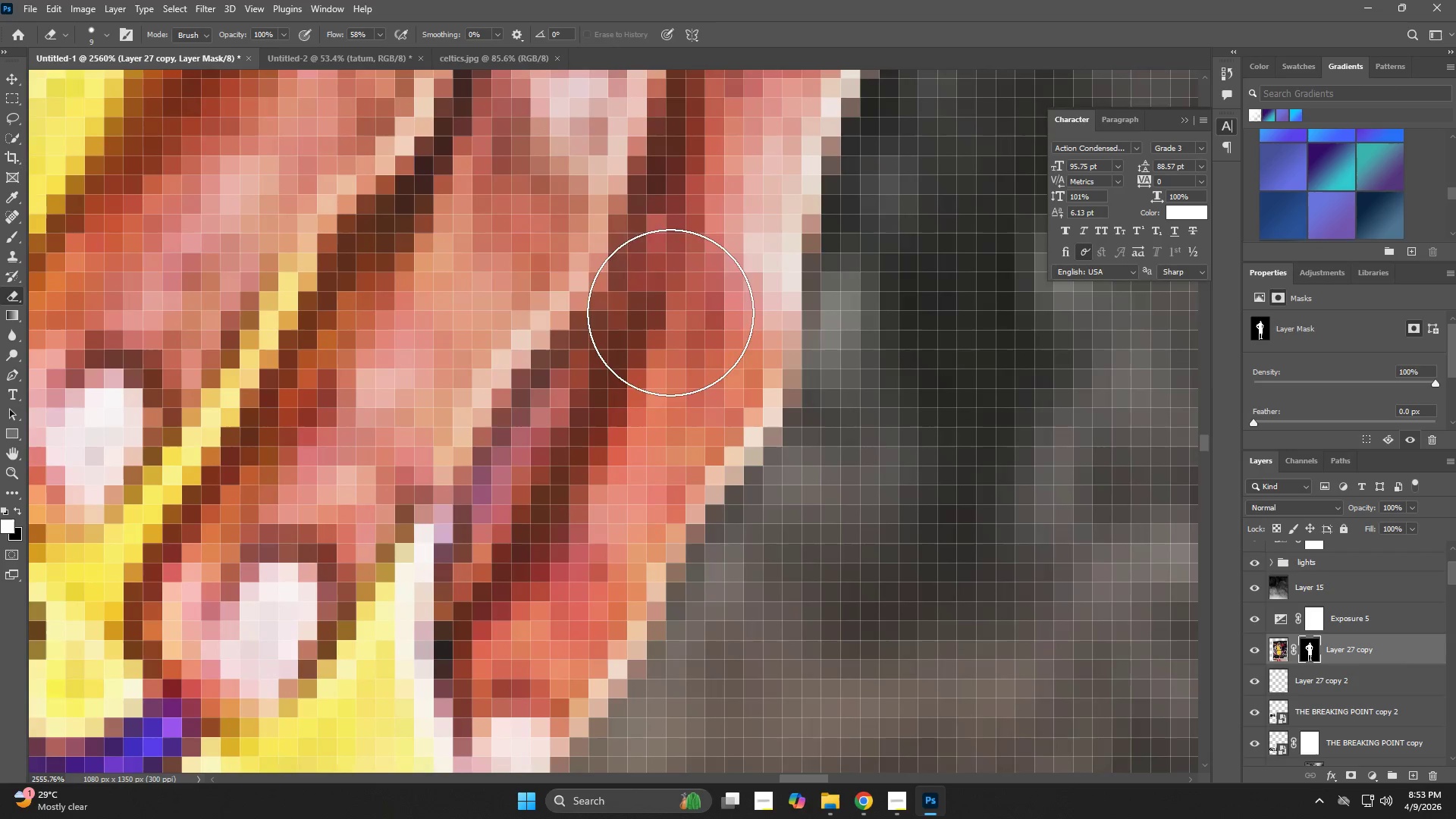 
hold_key(key=AltLeft, duration=0.92)
 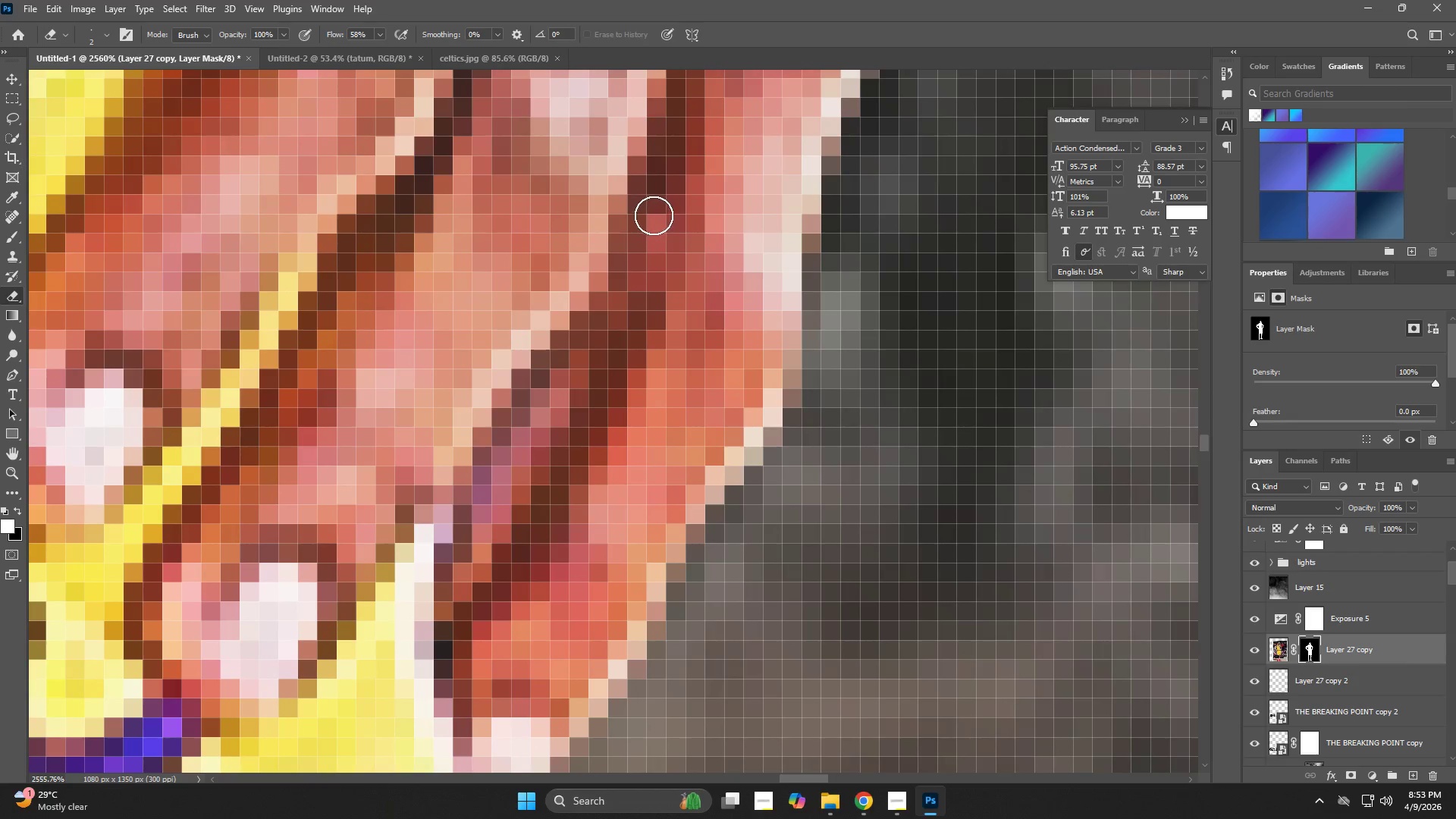 
left_click_drag(start_coordinate=[654, 221], to_coordinate=[628, 322])
 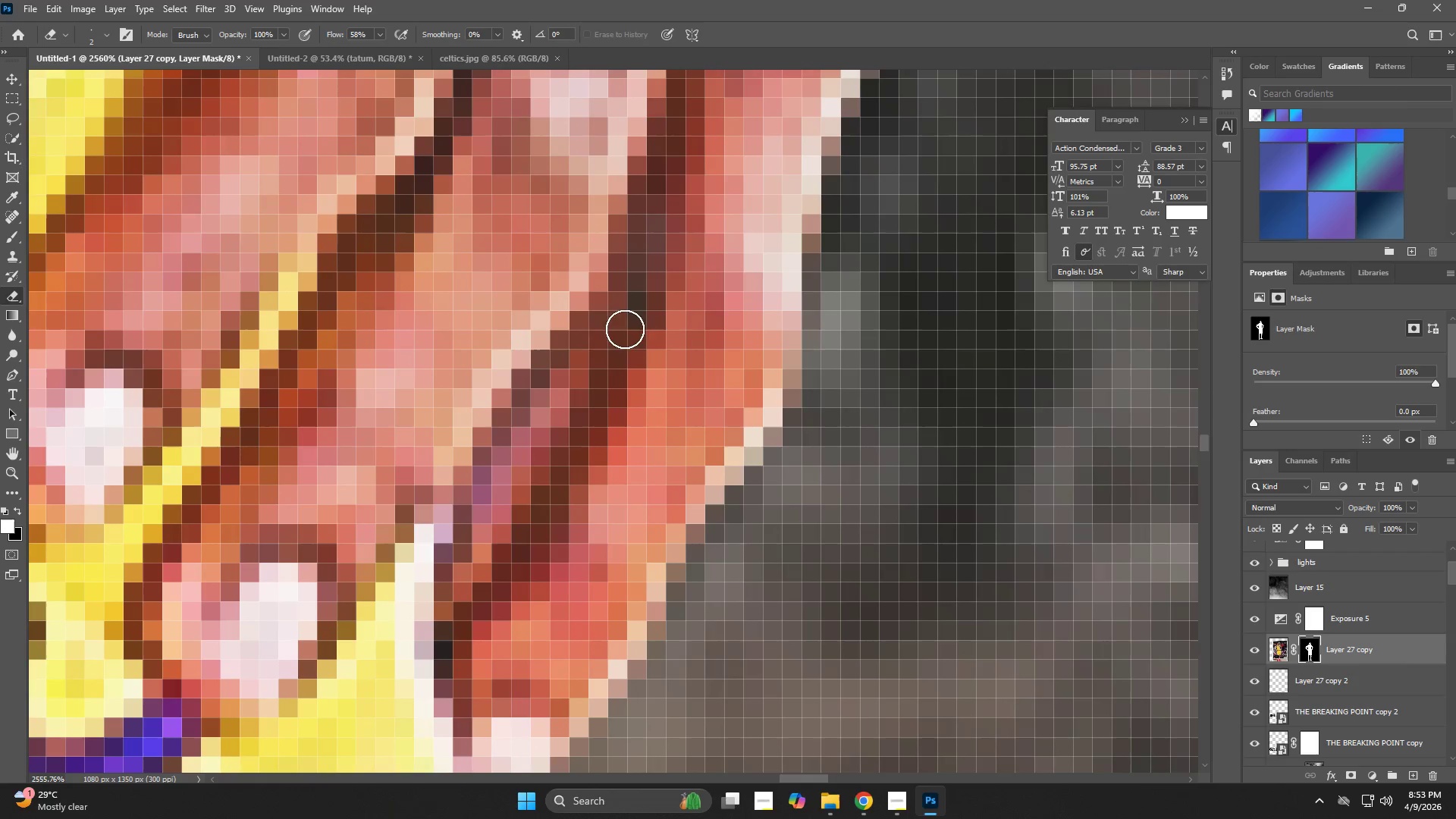 
left_click_drag(start_coordinate=[622, 331], to_coordinate=[510, 494])
 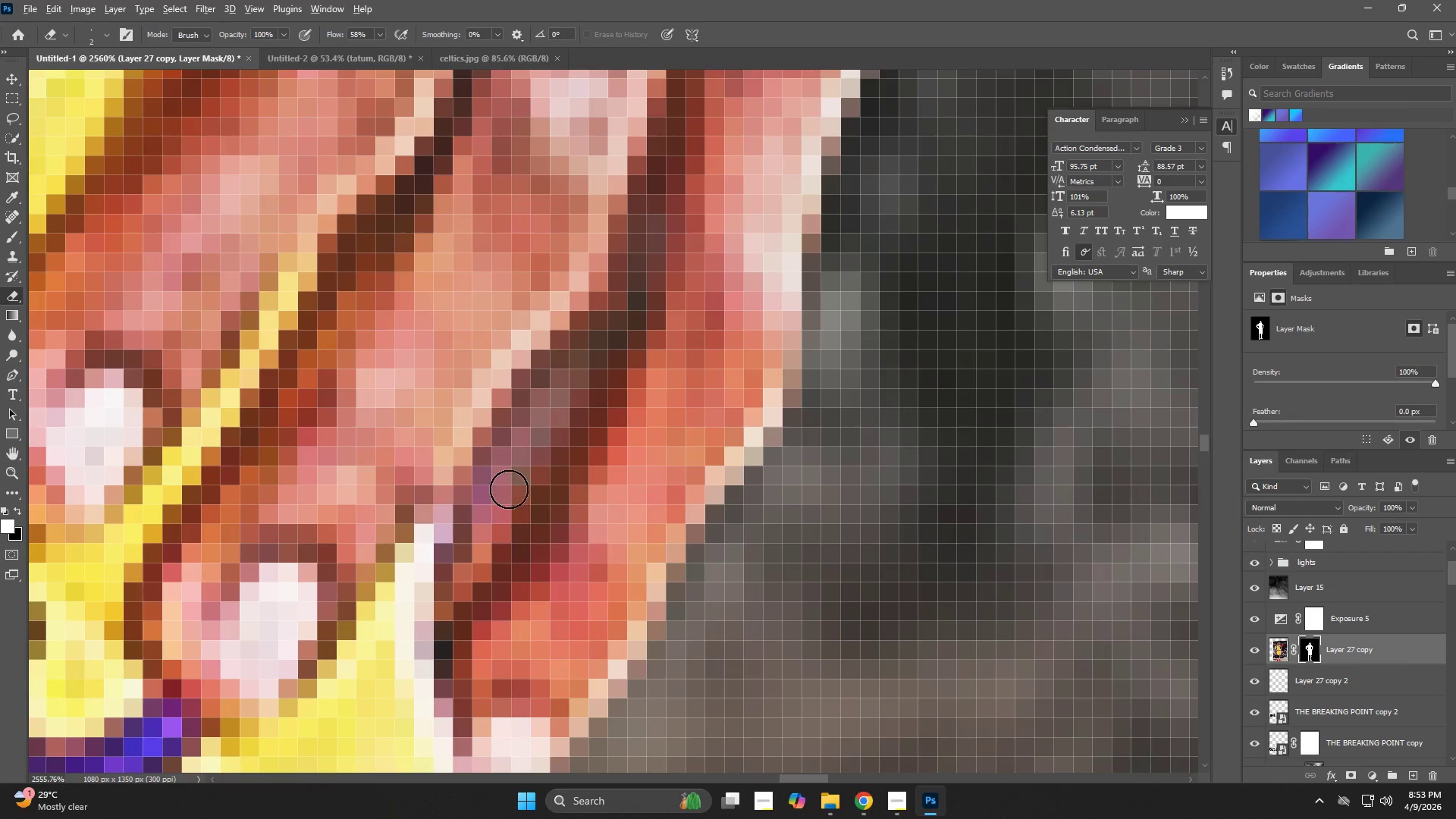 
hold_key(key=AltLeft, duration=0.42)
 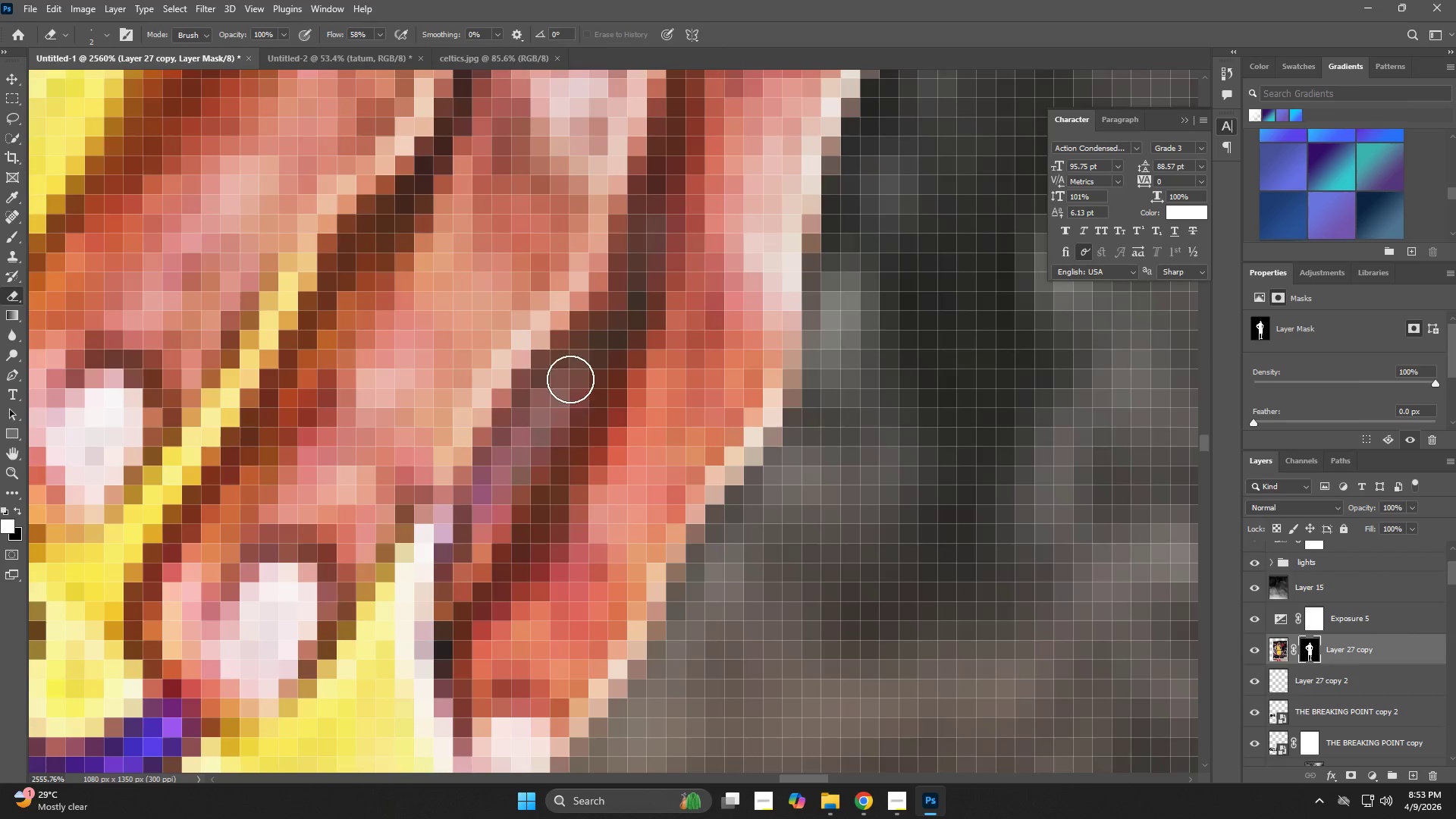 
left_click_drag(start_coordinate=[570, 377], to_coordinate=[475, 559])
 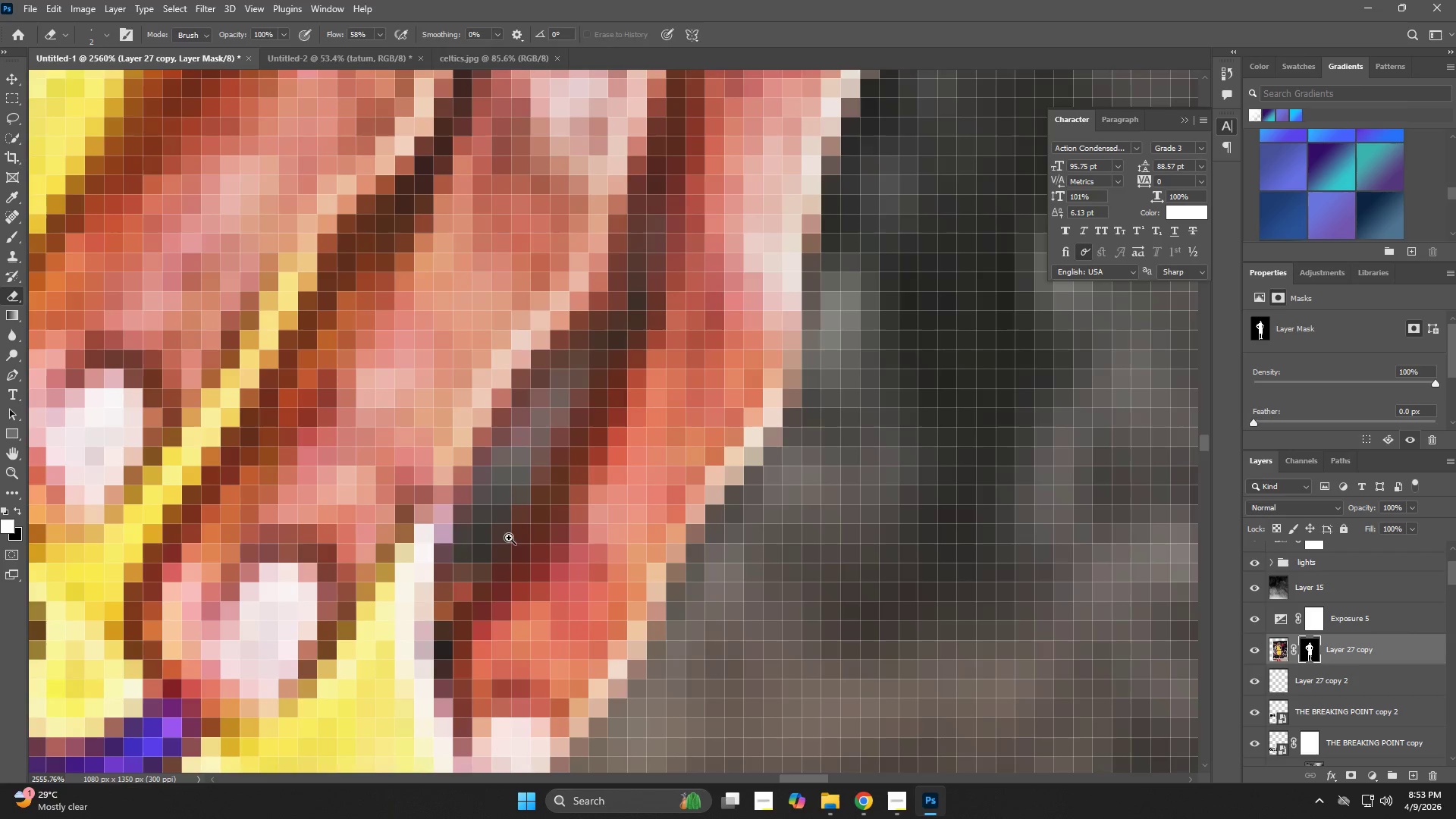 
type(zez)
 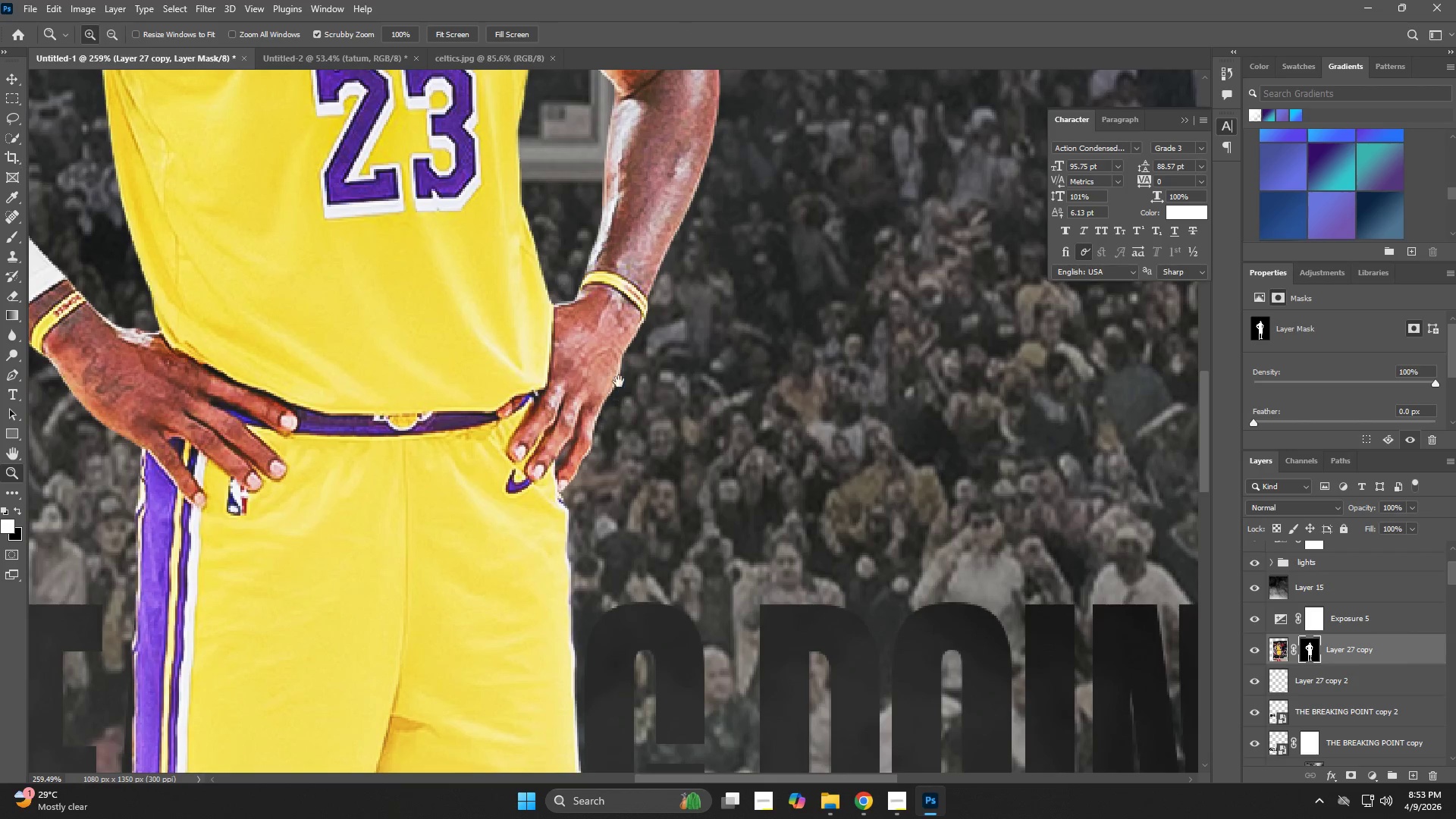 
left_click_drag(start_coordinate=[535, 526], to_coordinate=[439, 564])
 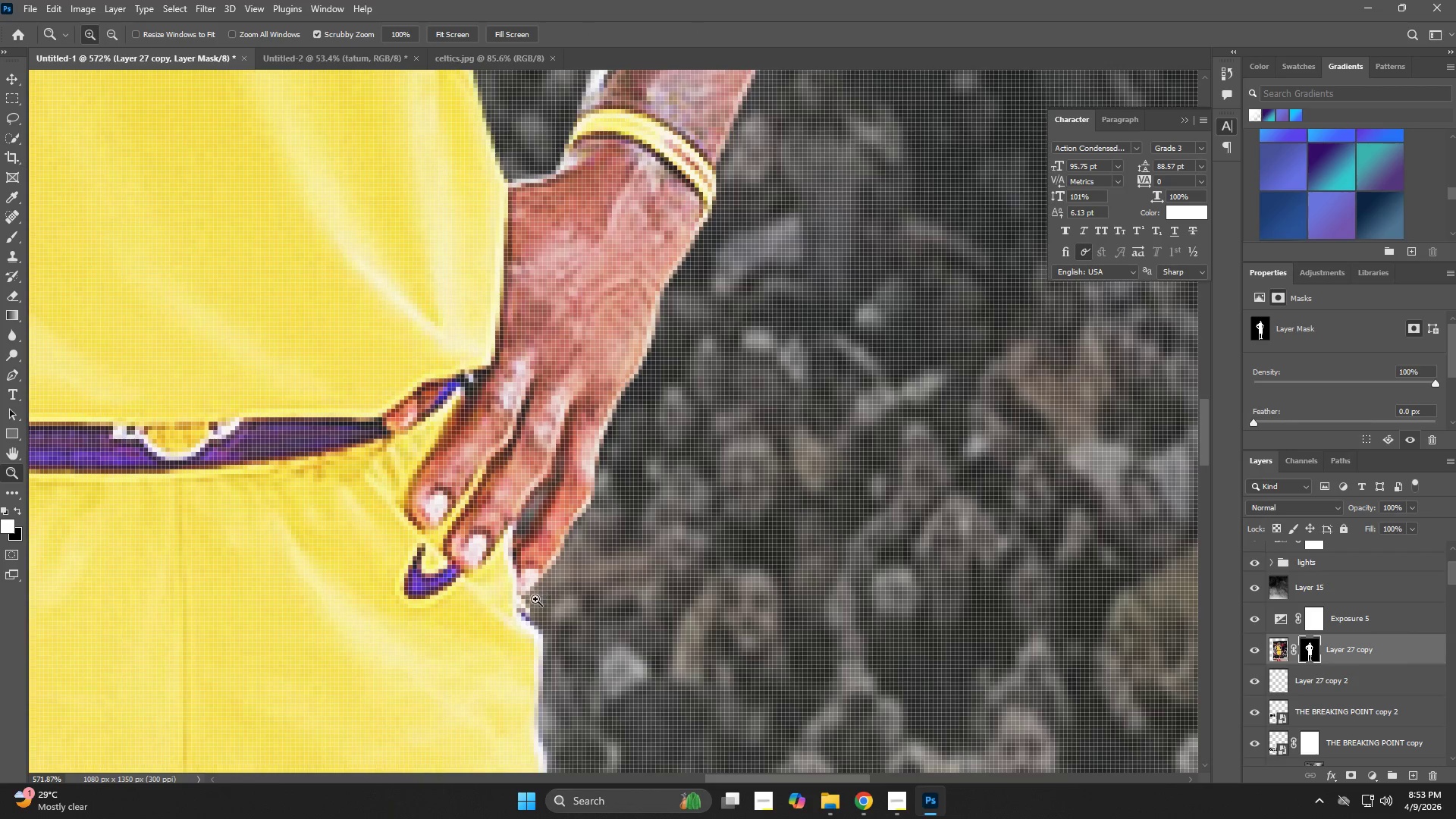 
left_click_drag(start_coordinate=[508, 579], to_coordinate=[573, 599])
 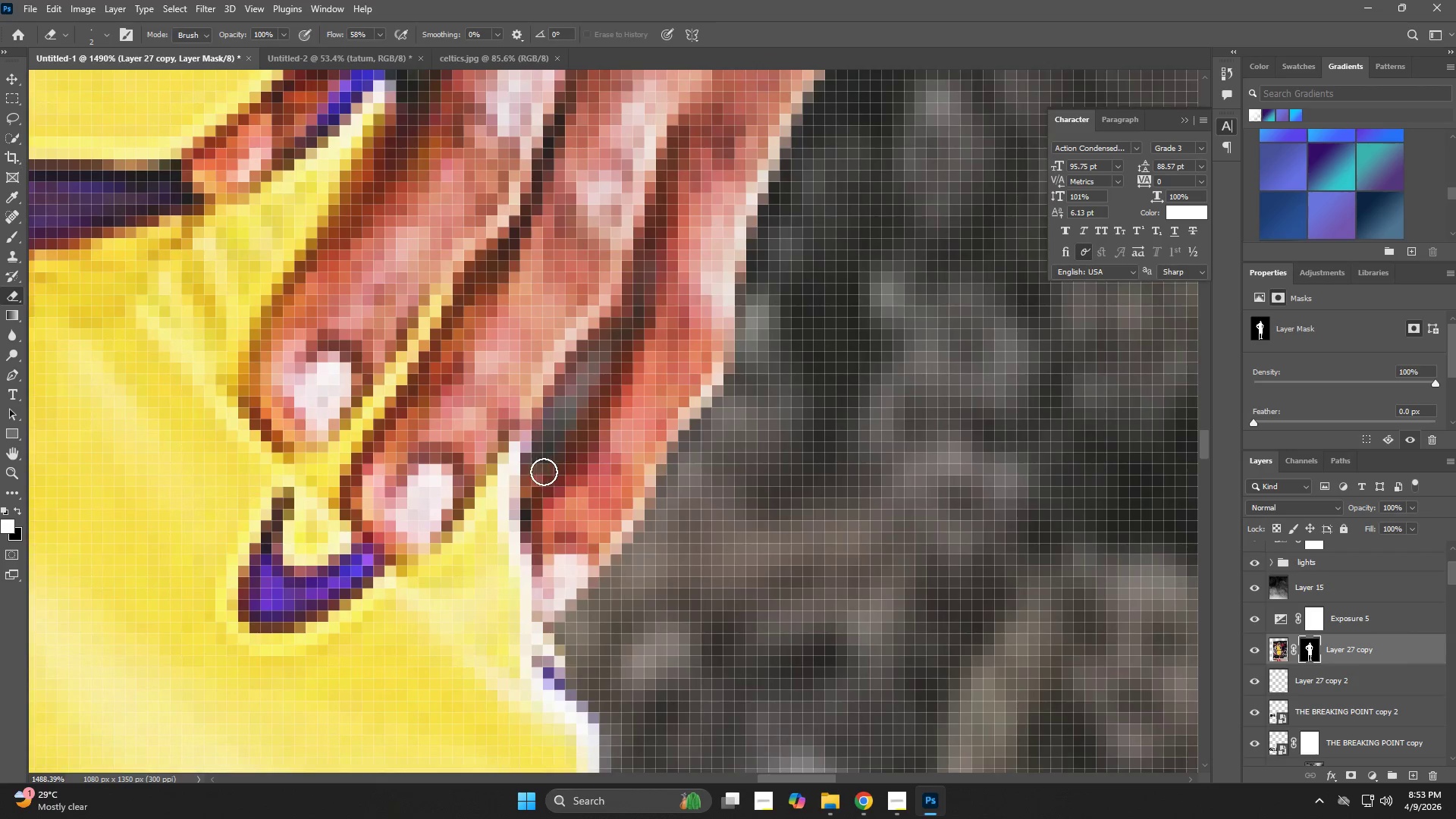 
left_click_drag(start_coordinate=[535, 469], to_coordinate=[529, 491])
 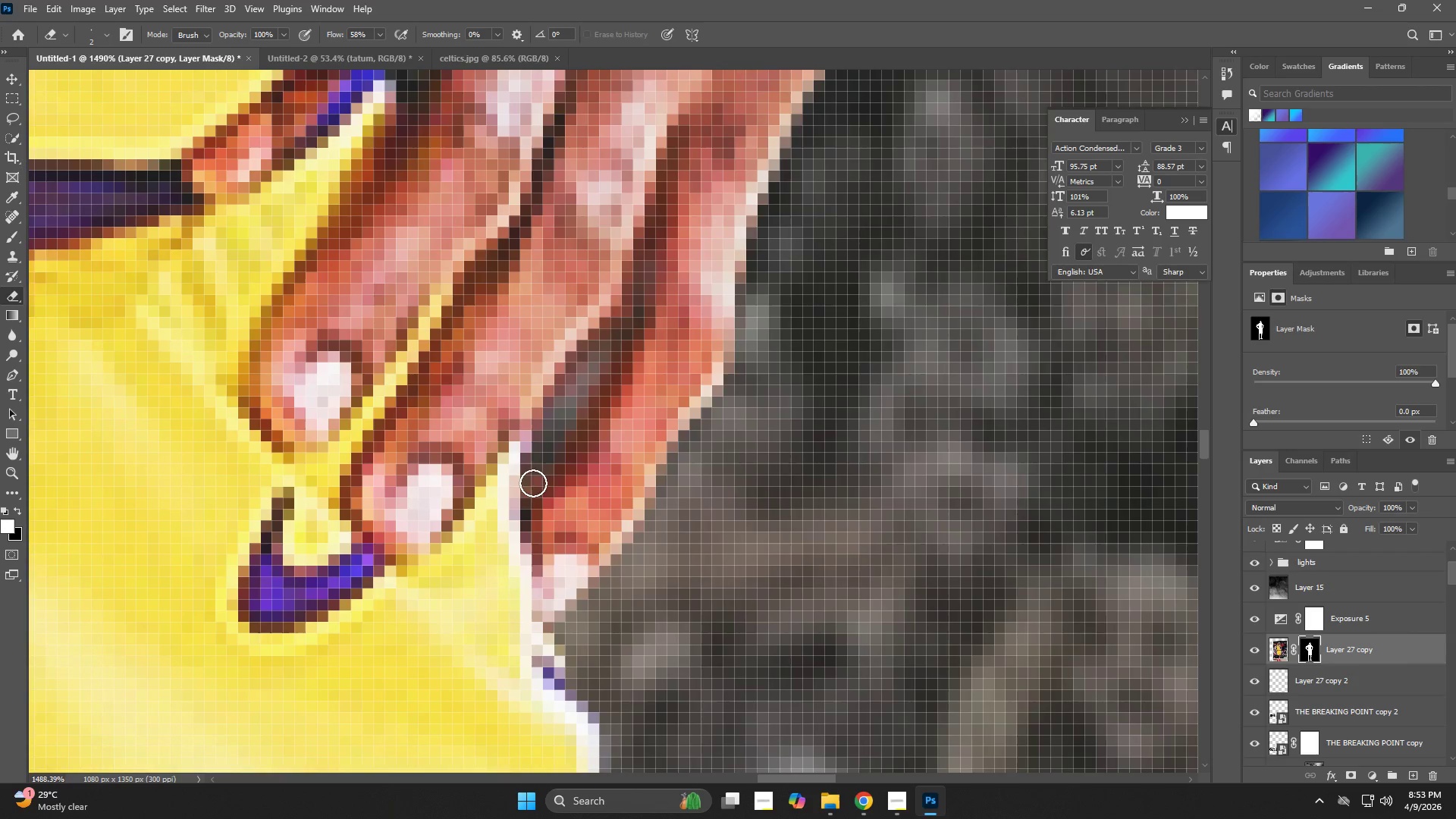 
left_click_drag(start_coordinate=[533, 483], to_coordinate=[533, 450])
 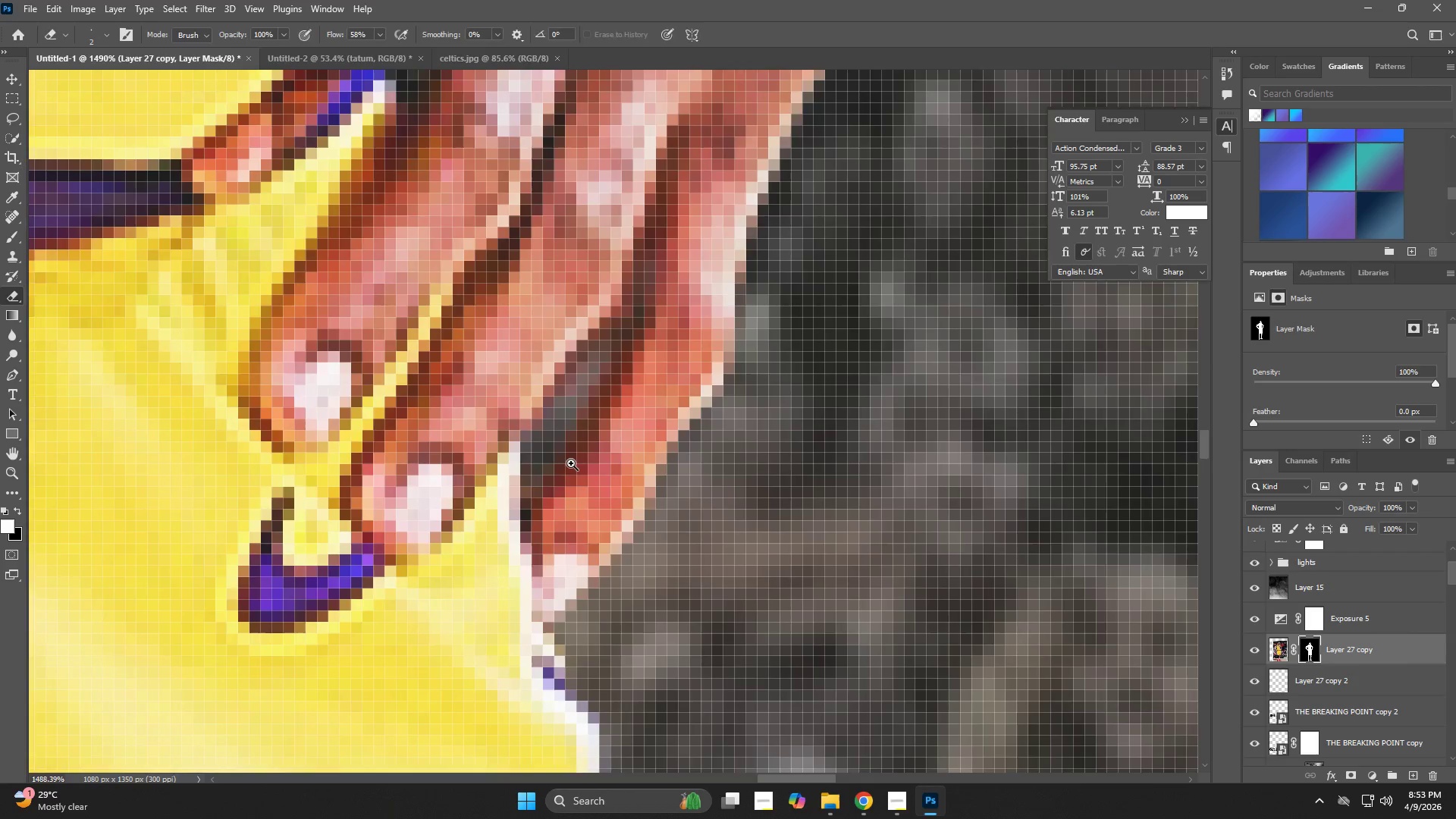 
left_click_drag(start_coordinate=[563, 465], to_coordinate=[456, 513])
 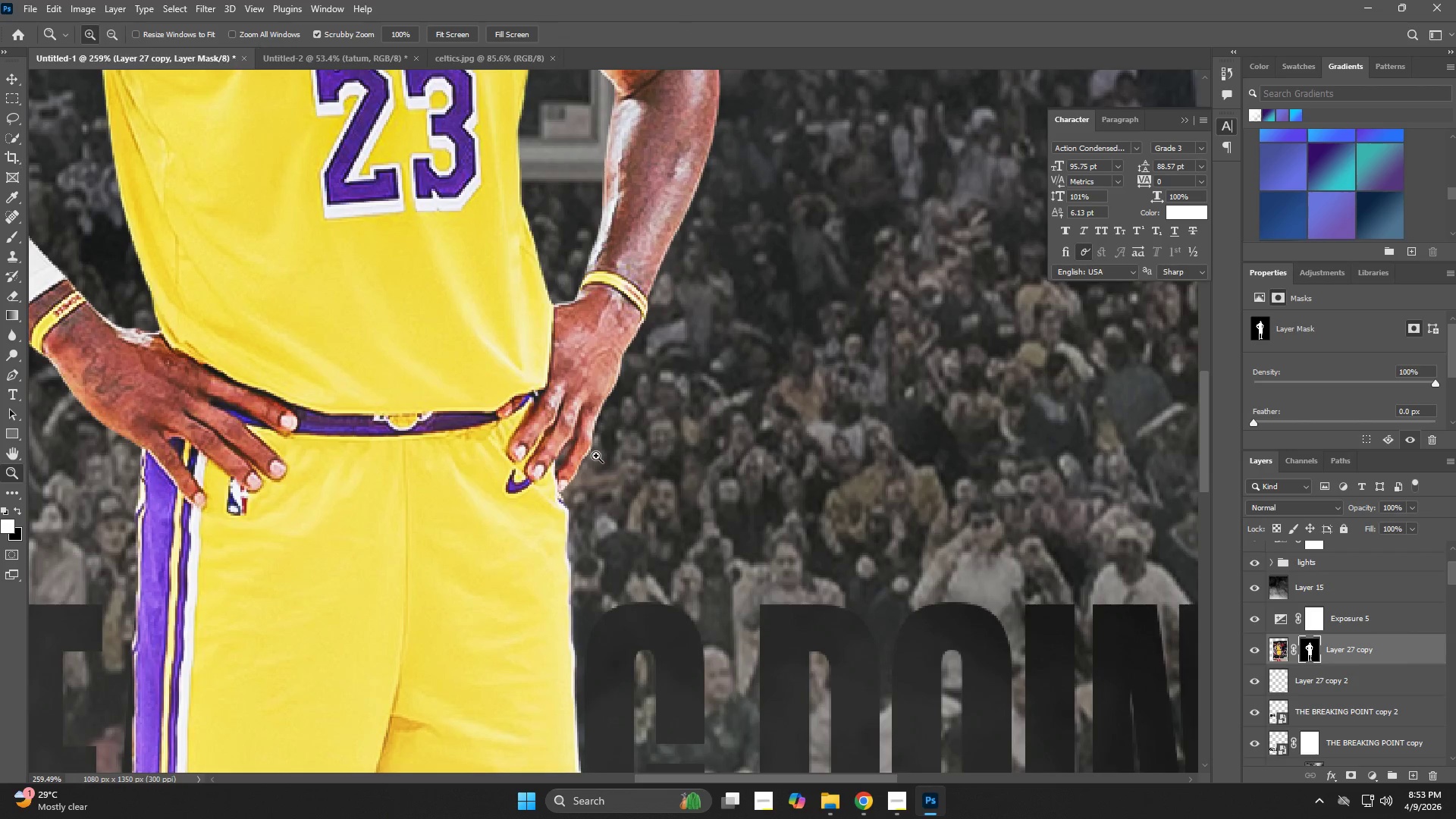 
hold_key(key=Space, duration=0.61)
 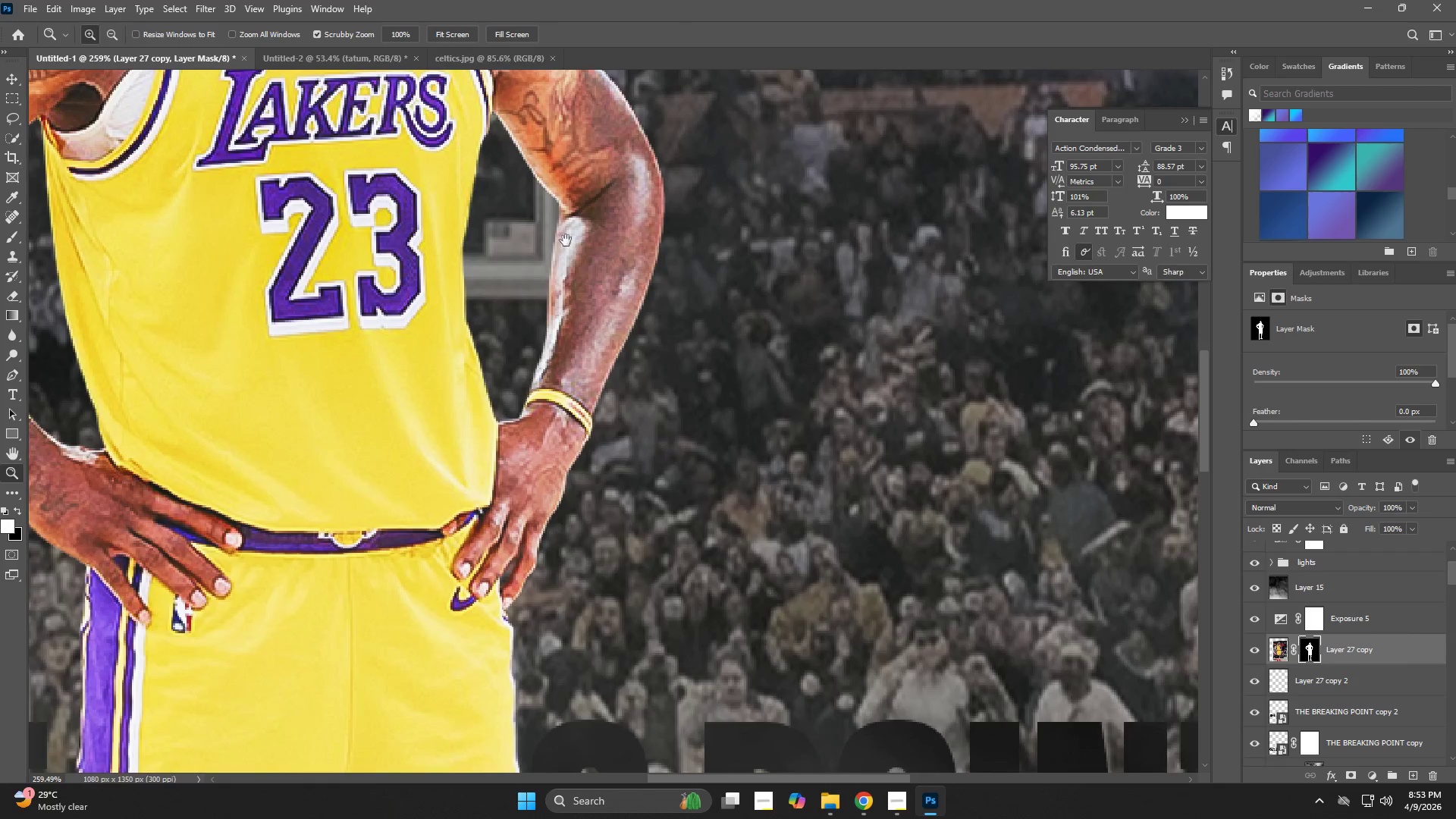 
left_click_drag(start_coordinate=[619, 381], to_coordinate=[563, 499])
 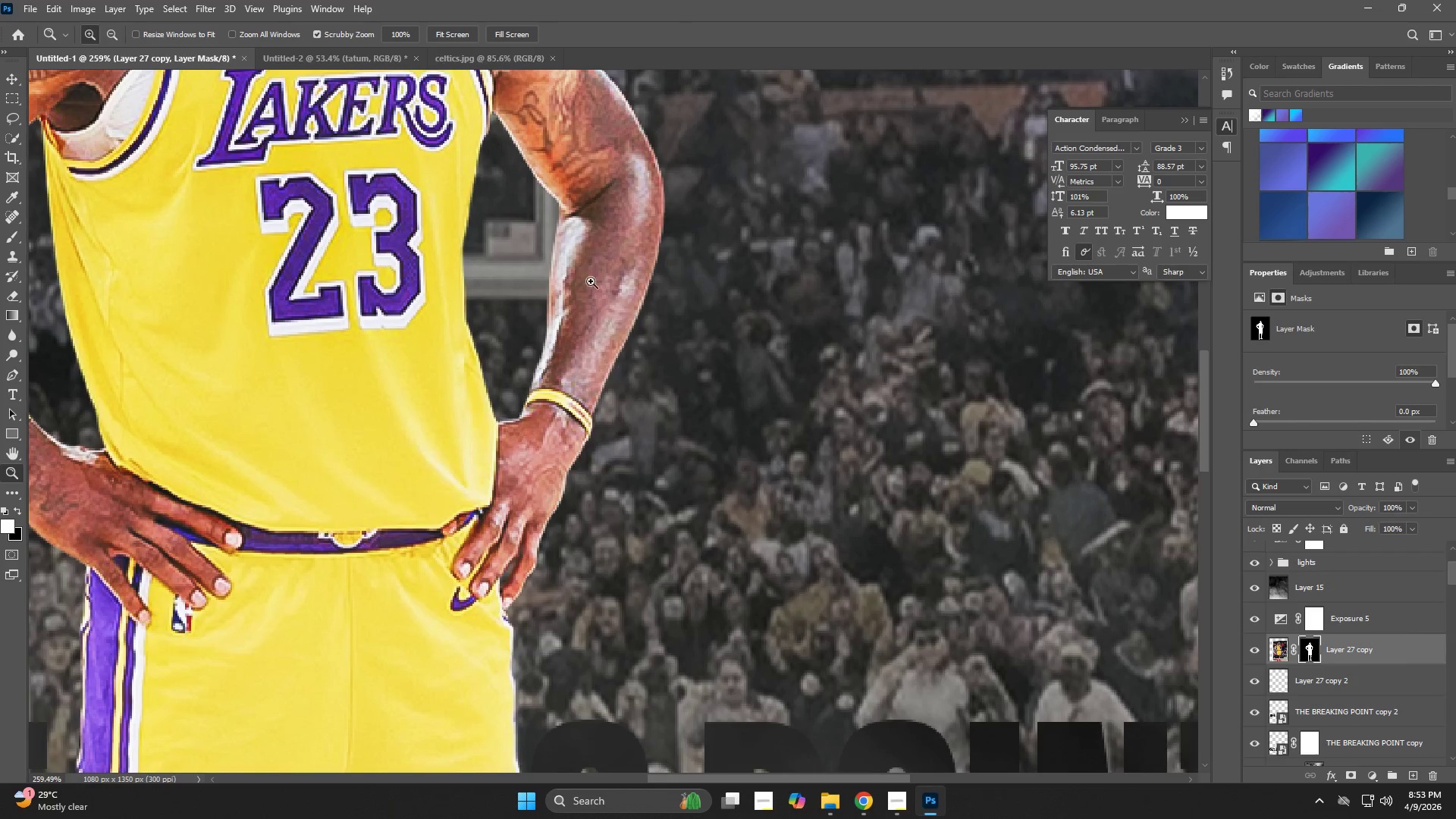 
hold_key(key=Space, duration=0.61)
 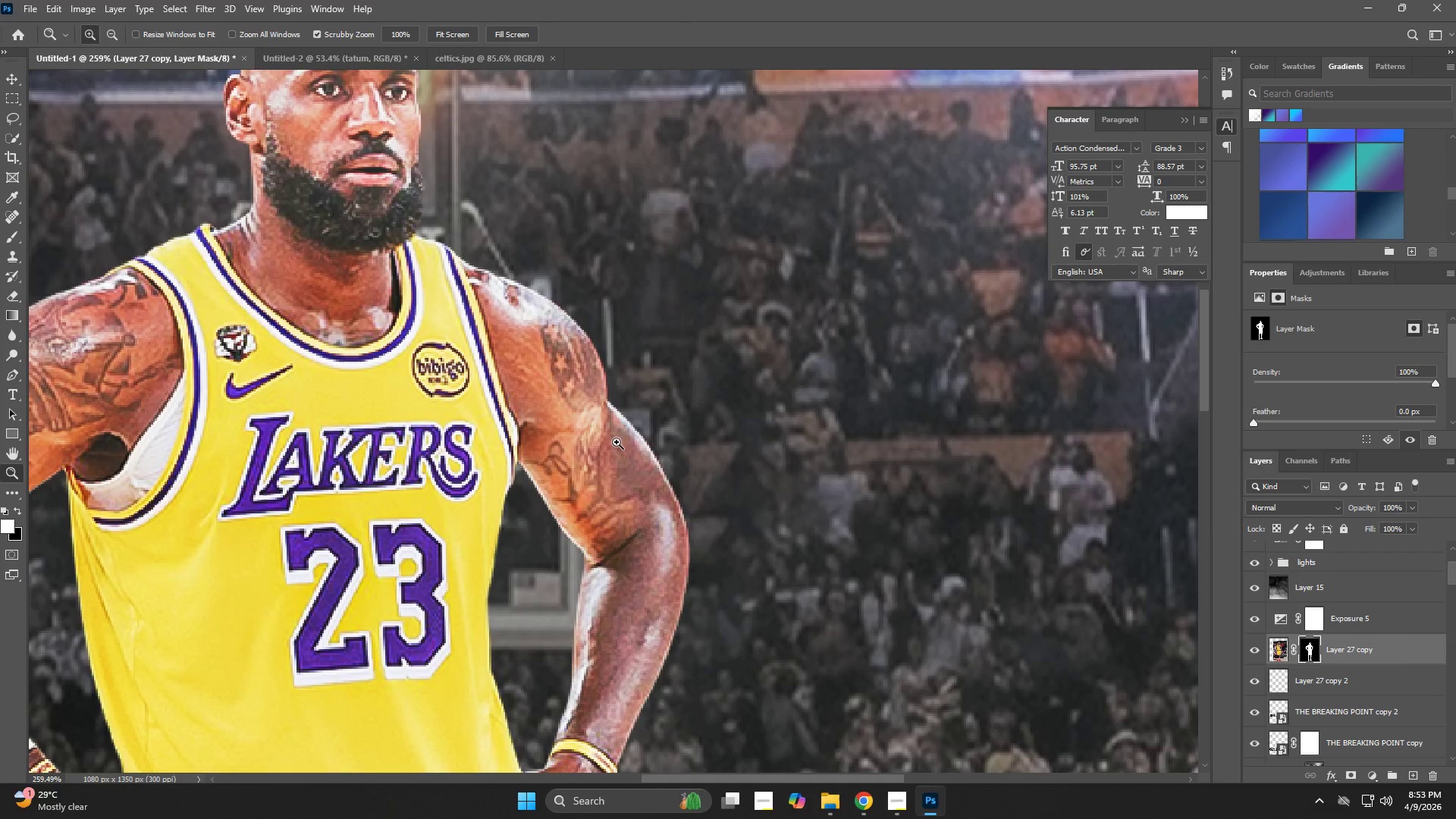 
left_click_drag(start_coordinate=[563, 259], to_coordinate=[587, 602])
 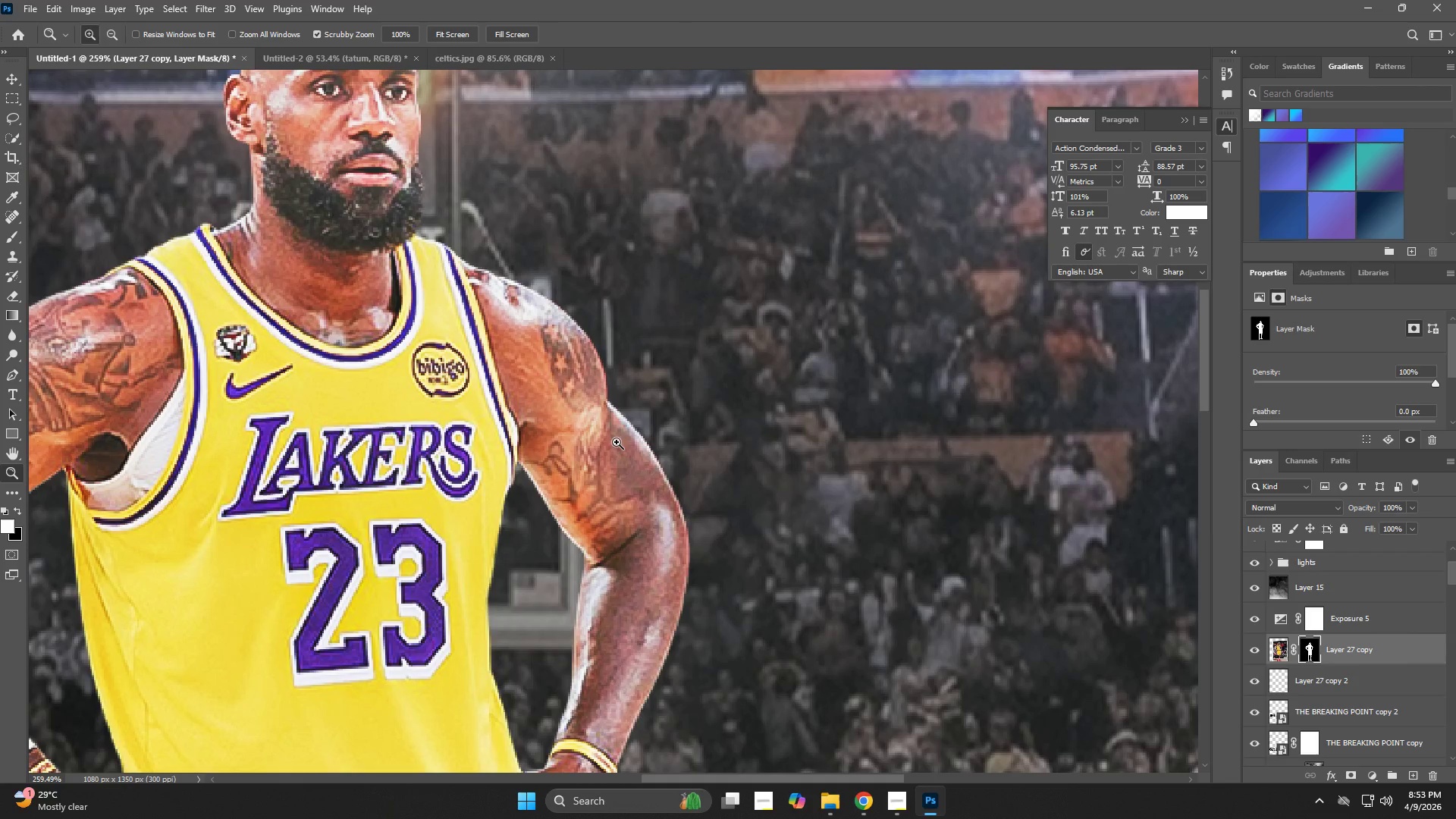 
left_click_drag(start_coordinate=[625, 388], to_coordinate=[729, 560])
 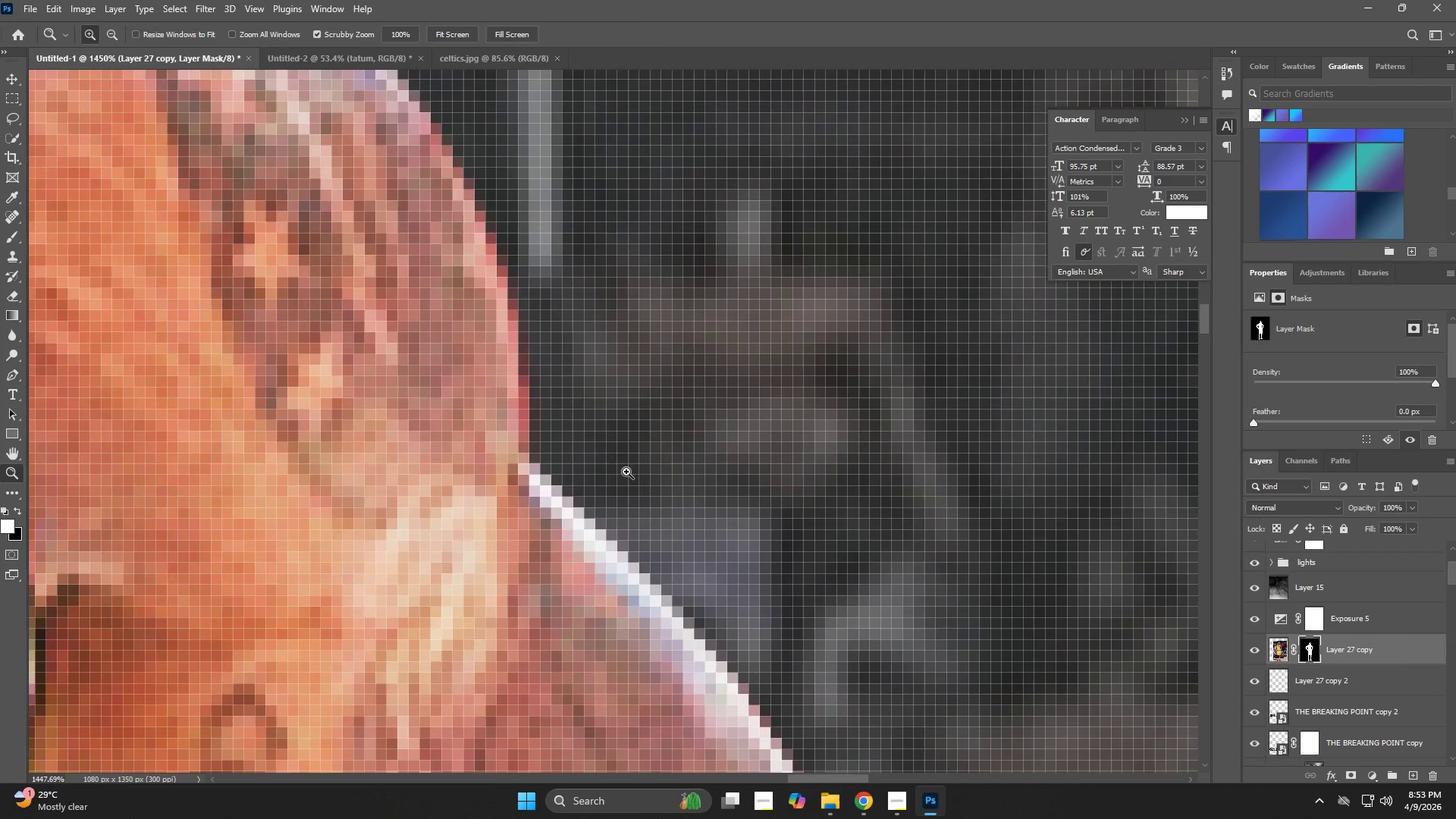 
key(E)
 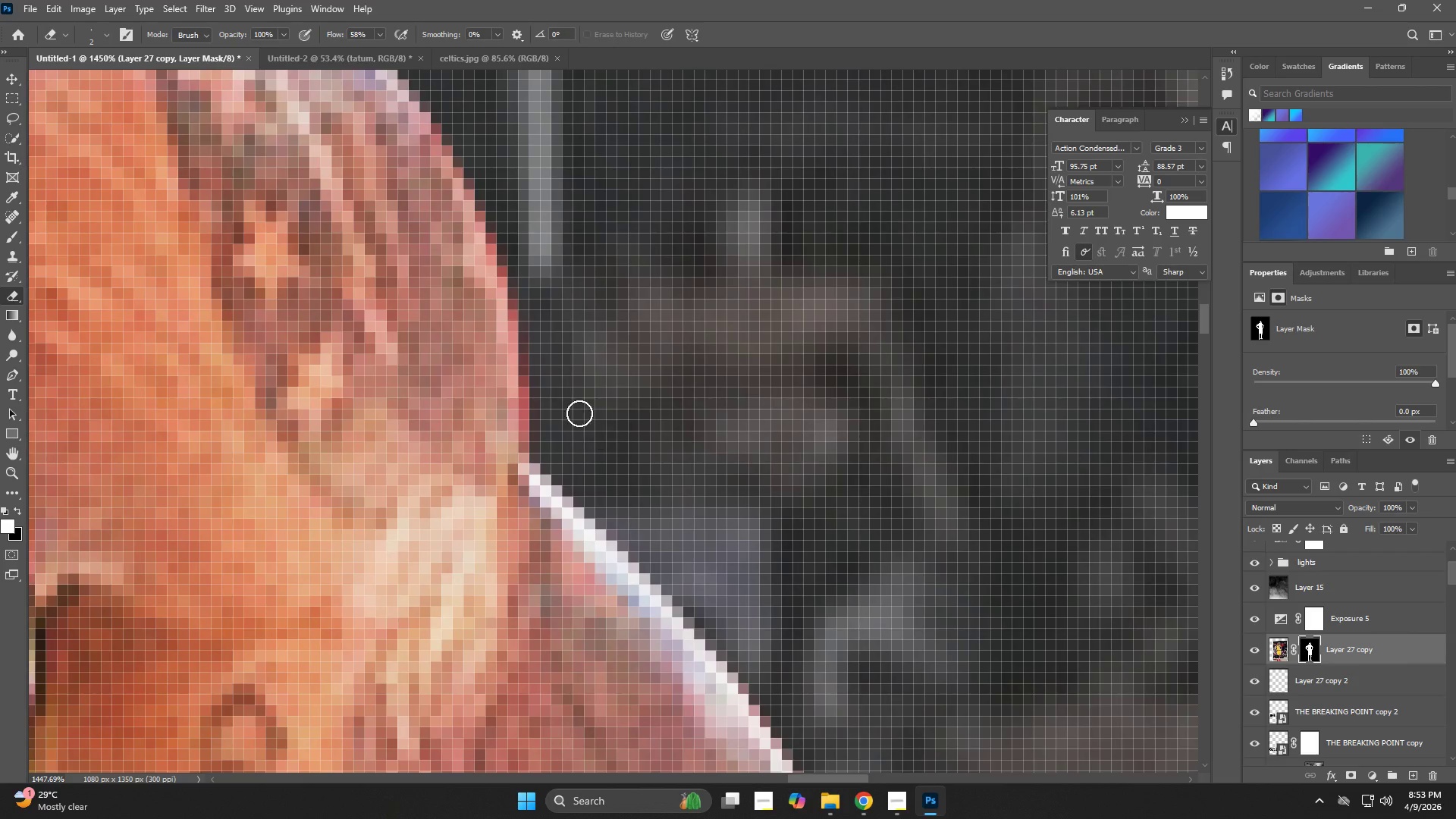 
hold_key(key=AltLeft, duration=0.42)
 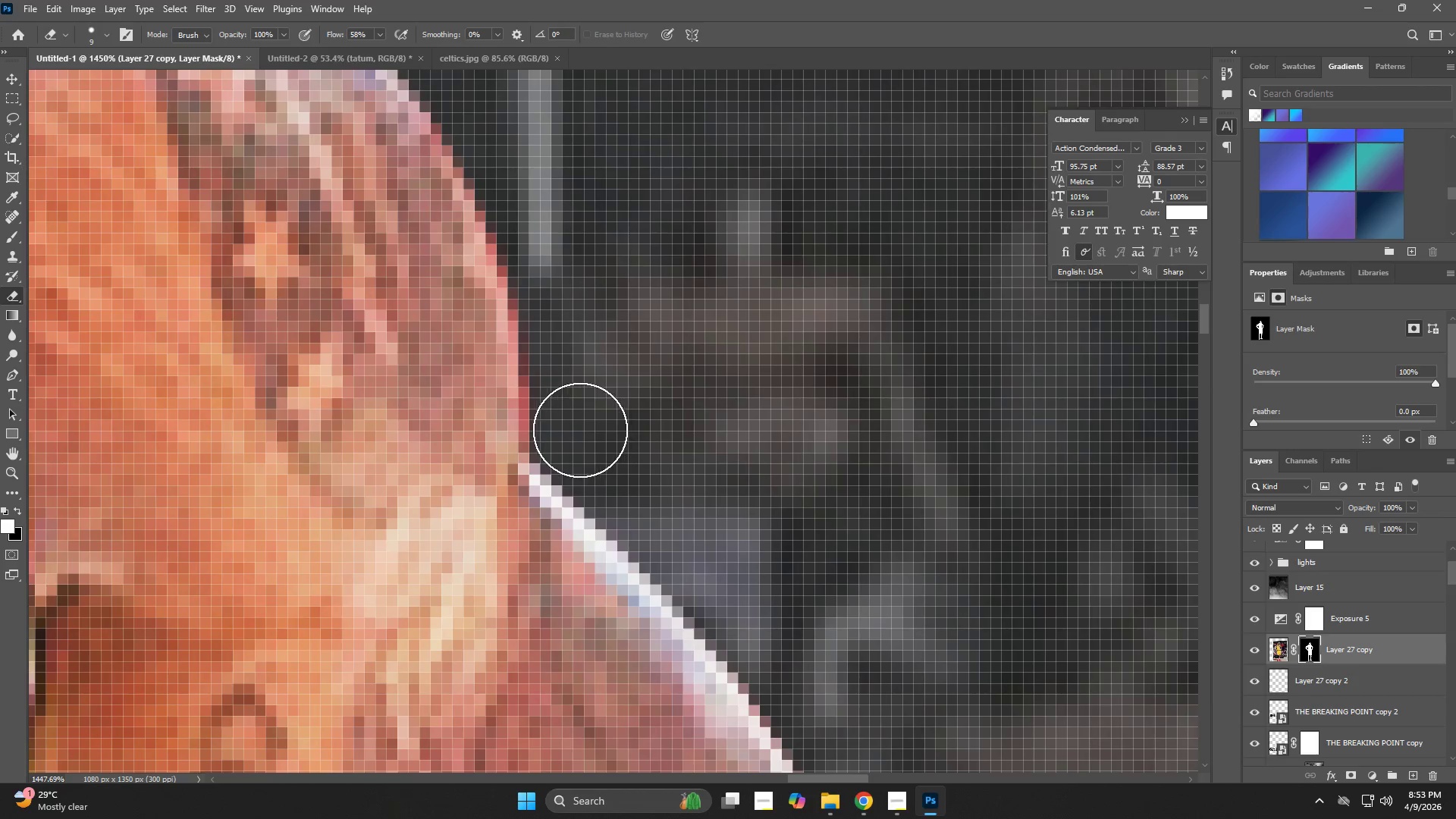 
left_click_drag(start_coordinate=[570, 427], to_coordinate=[545, 348])
 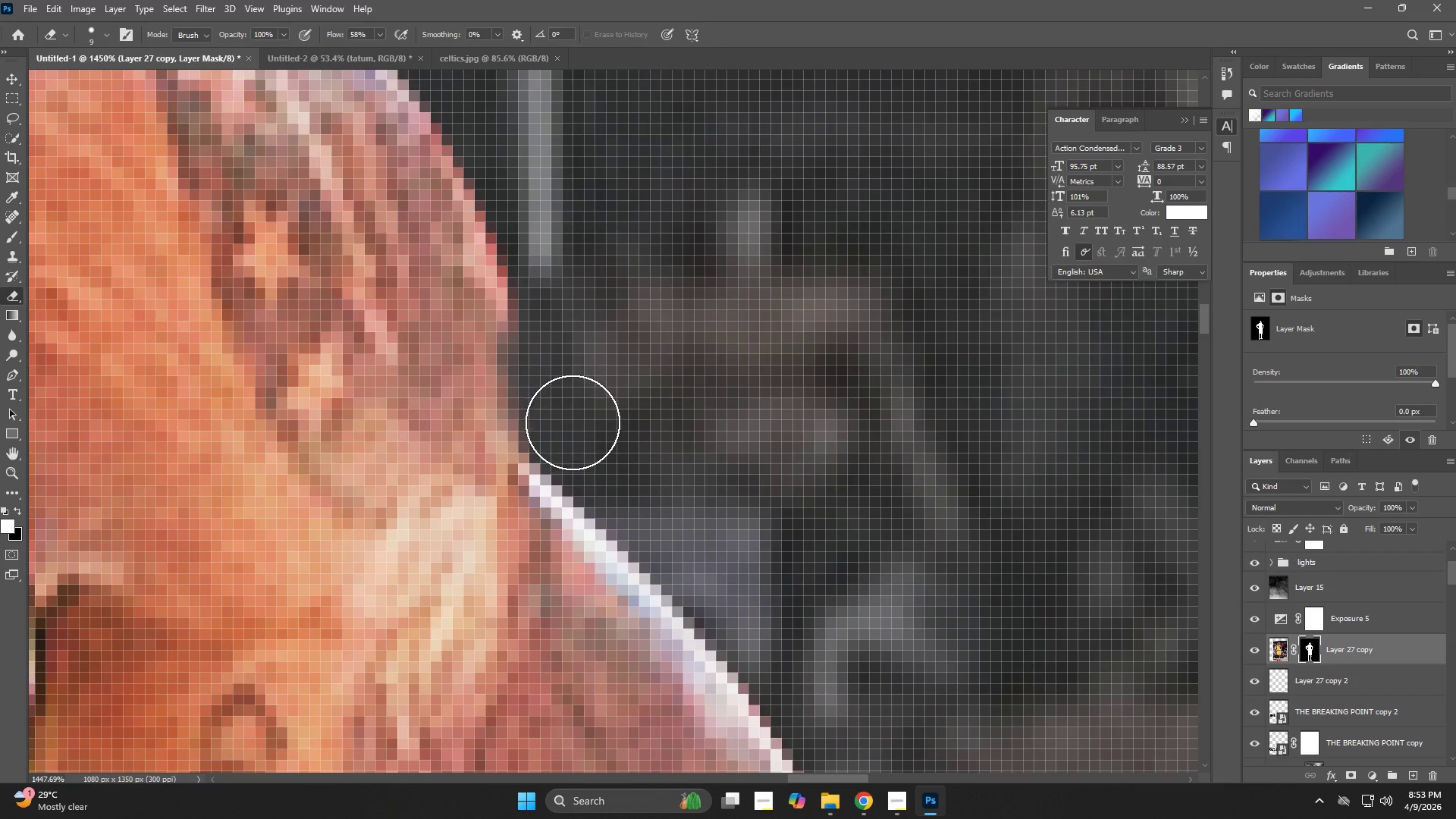 
key(Control+ControlLeft)
 